 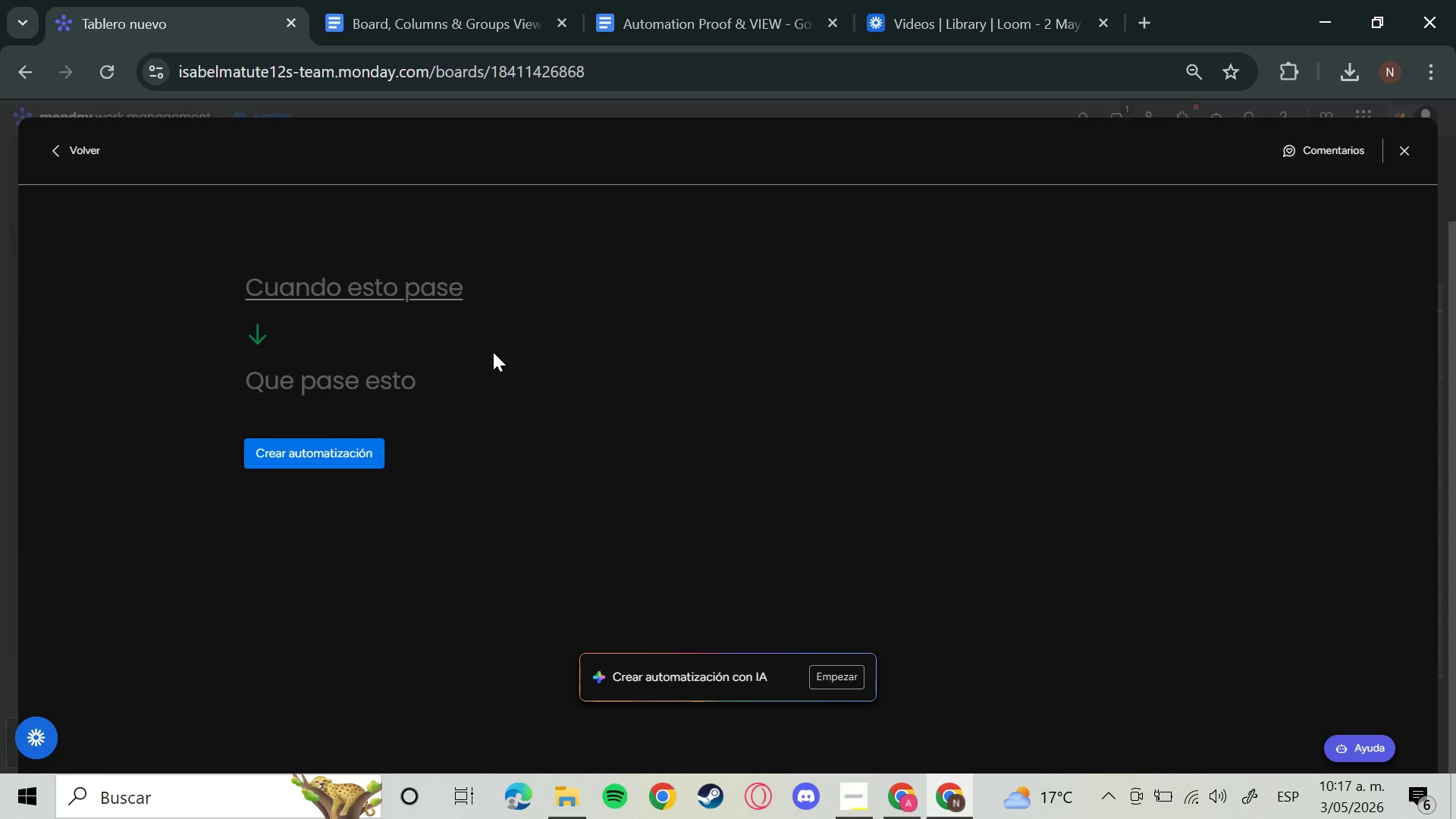 
left_click([361, 271])
 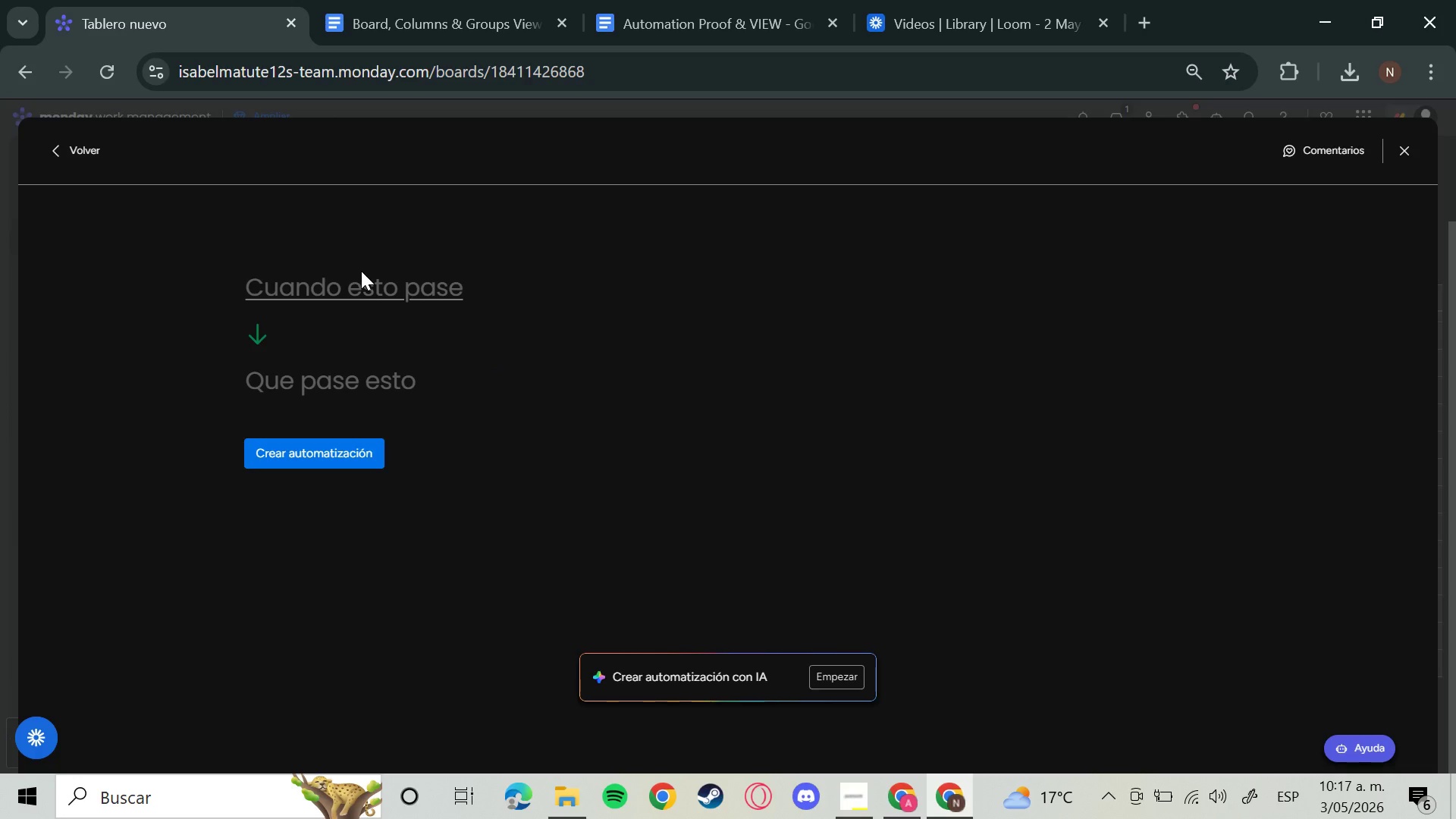 
left_click([361, 271])
 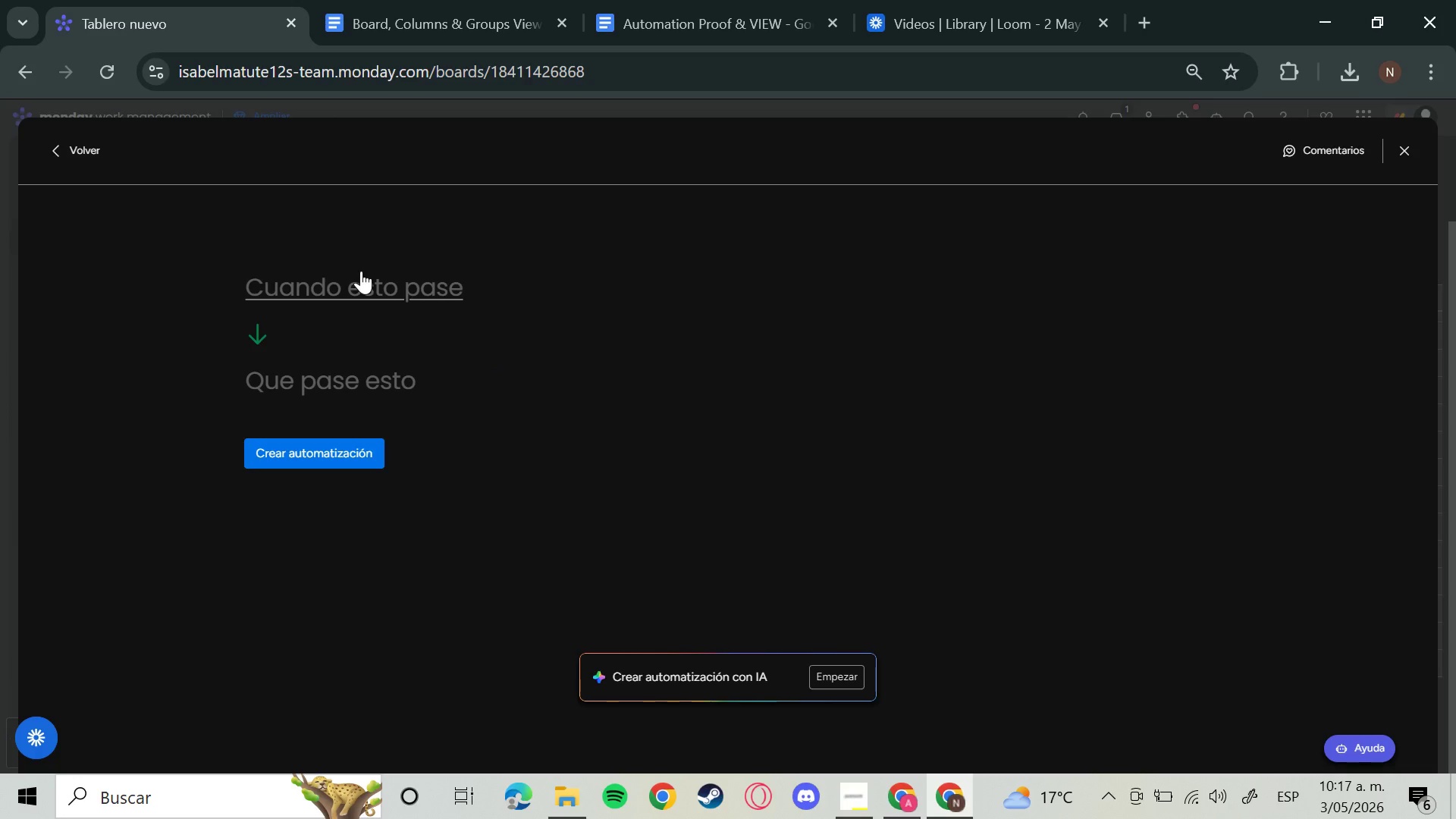 
left_click([347, 288])
 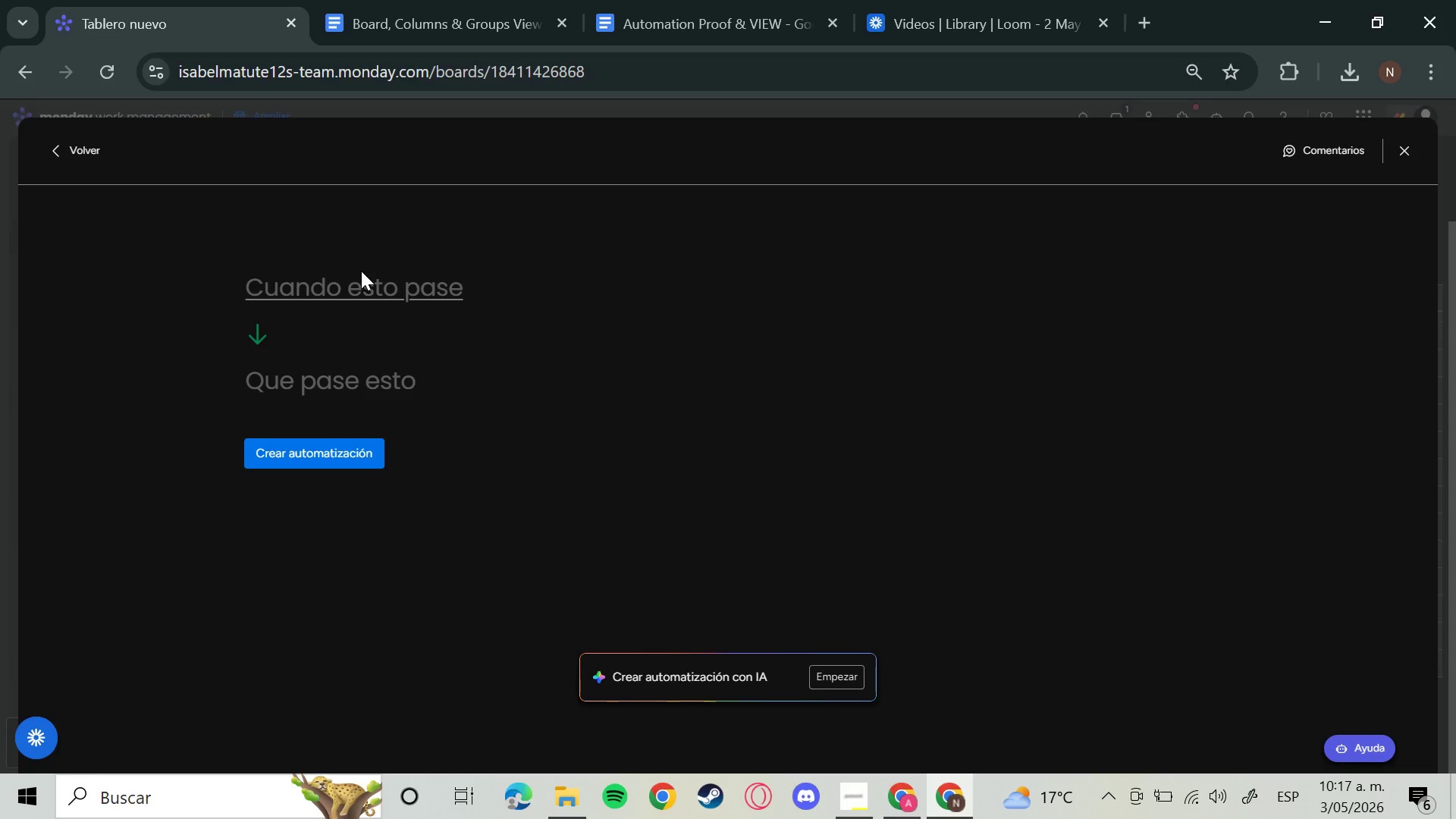 
wait(9.49)
 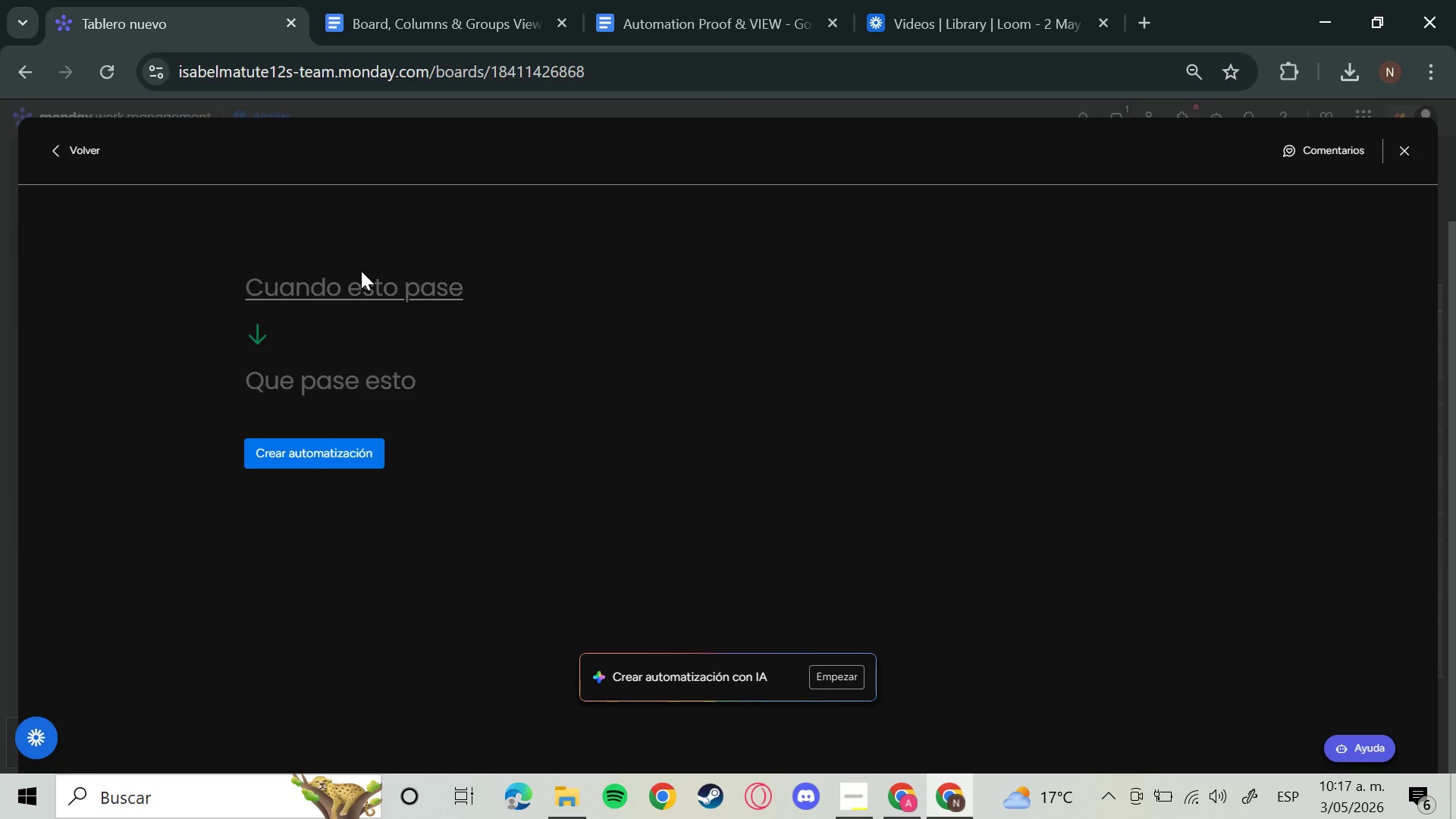 
left_click([356, 416])
 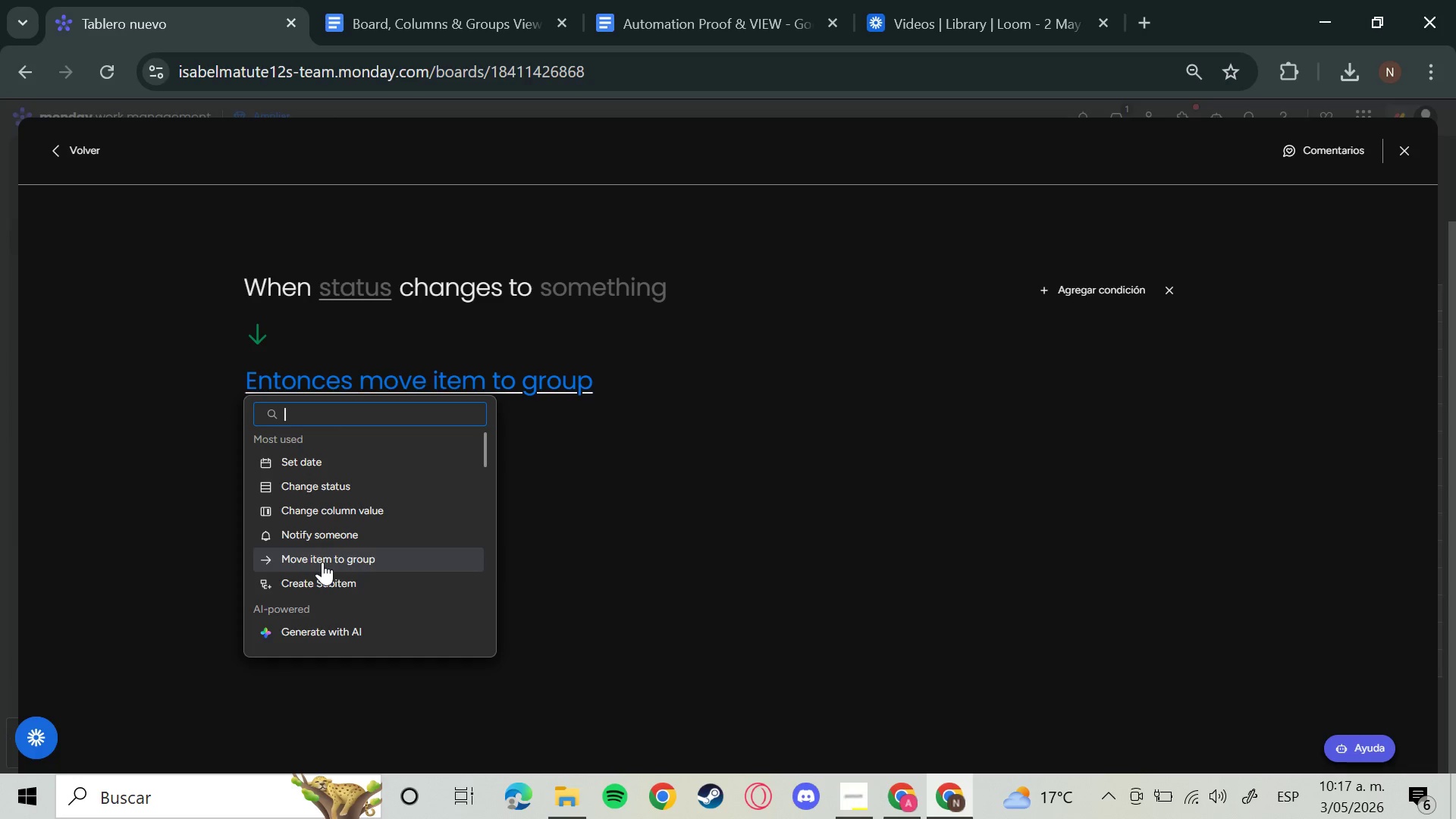 
wait(6.5)
 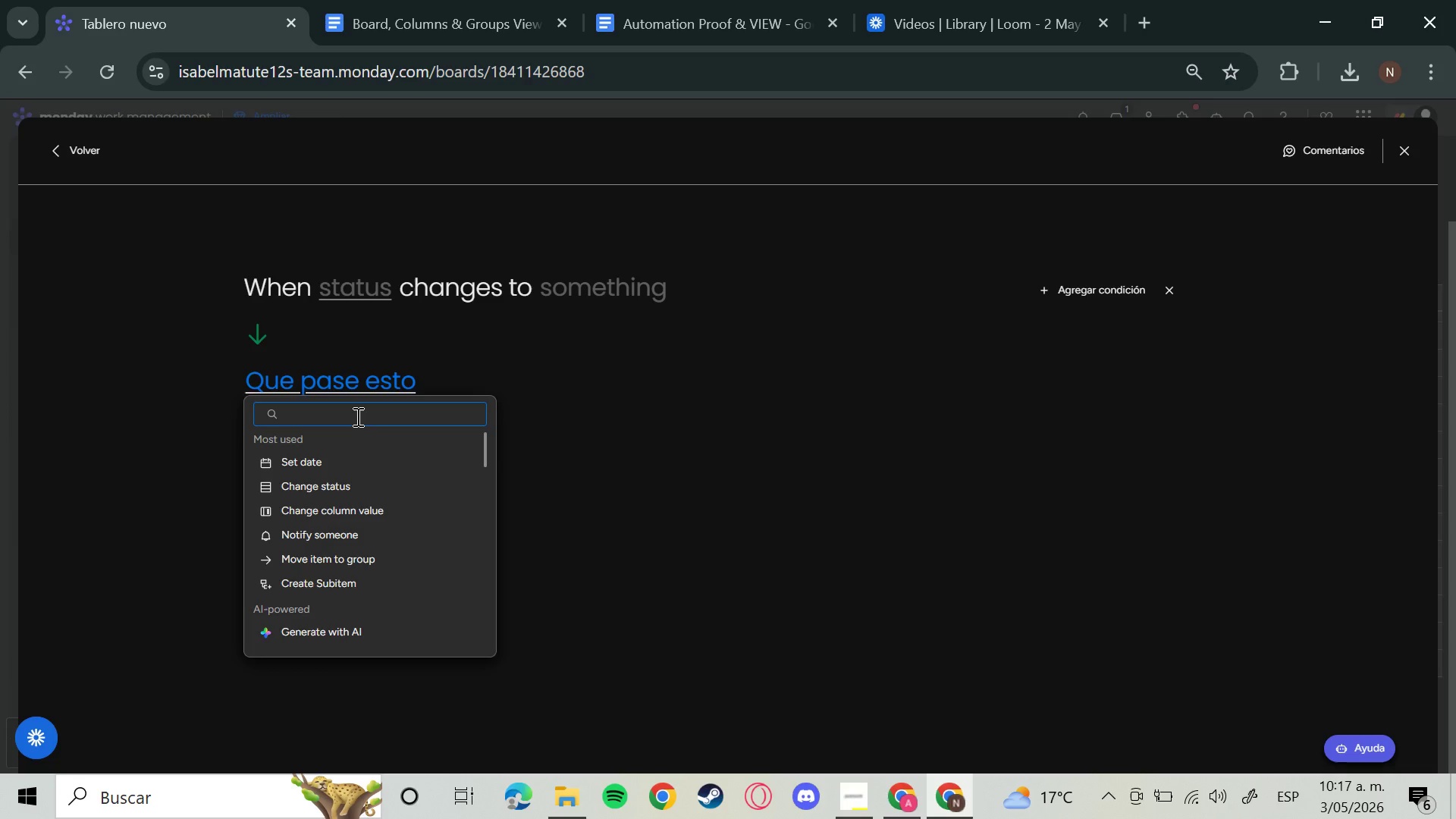 
left_click([322, 469])
 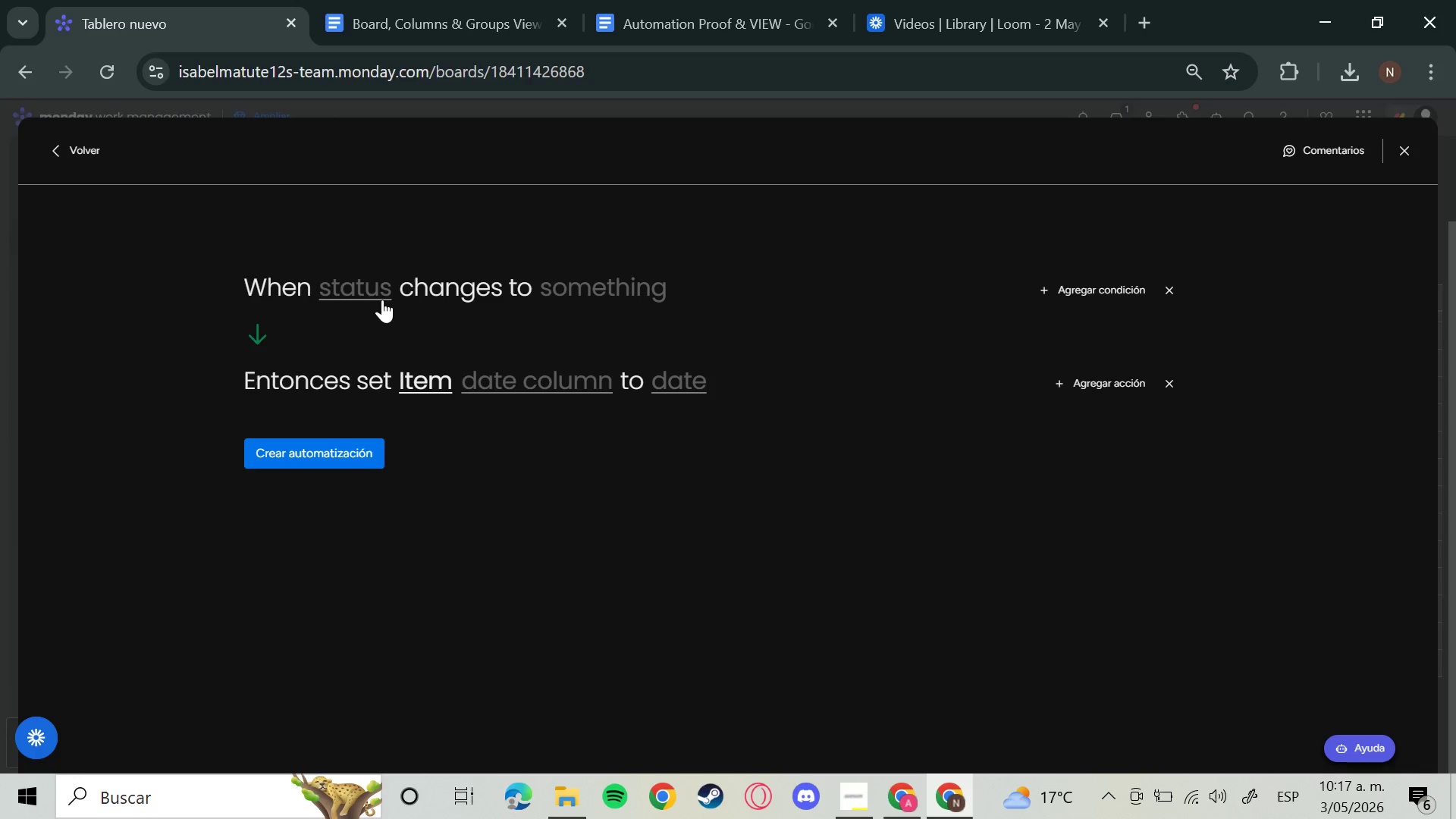 
left_click([366, 291])
 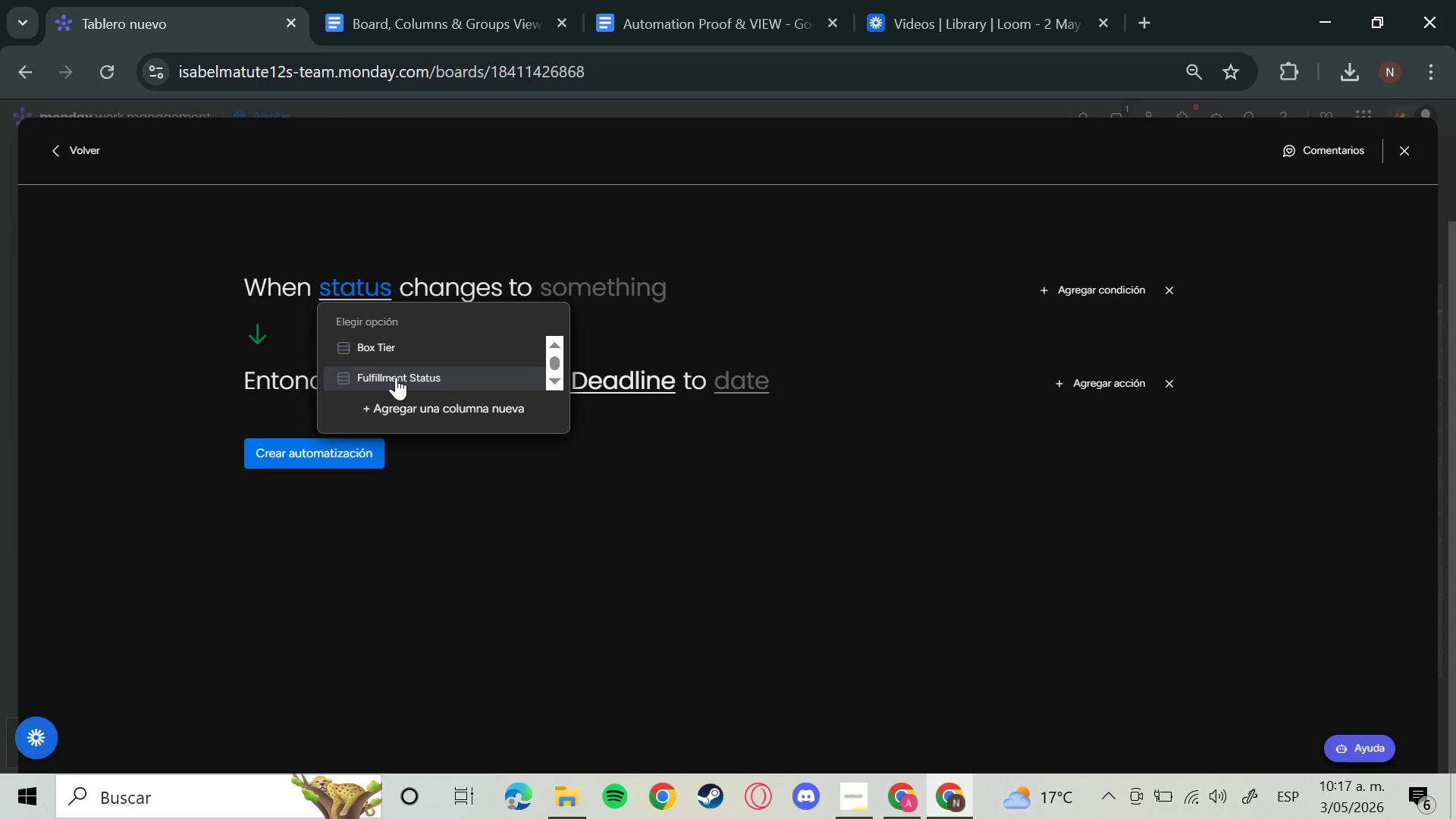 
left_click([396, 377])
 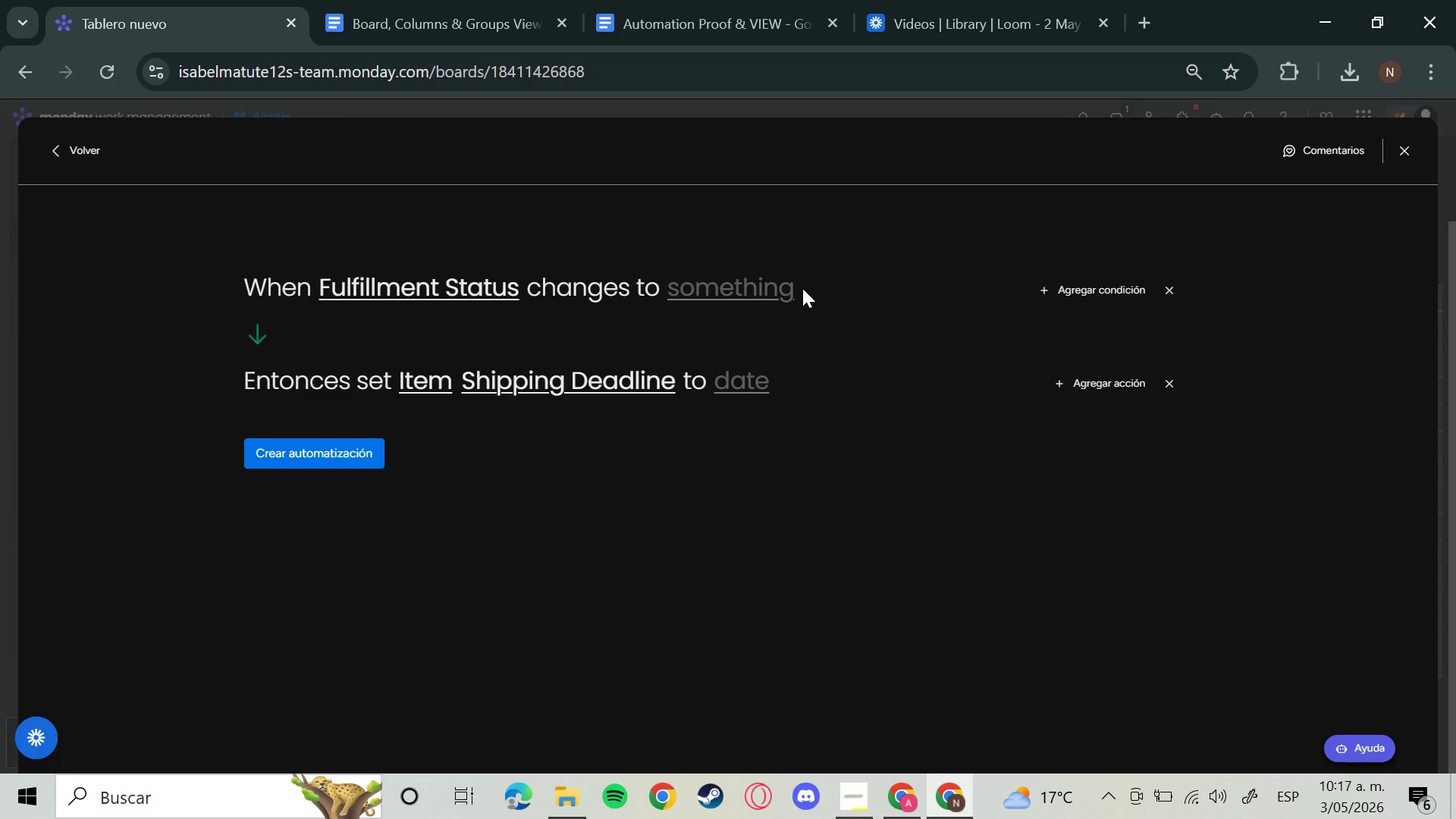 
left_click([723, 295])
 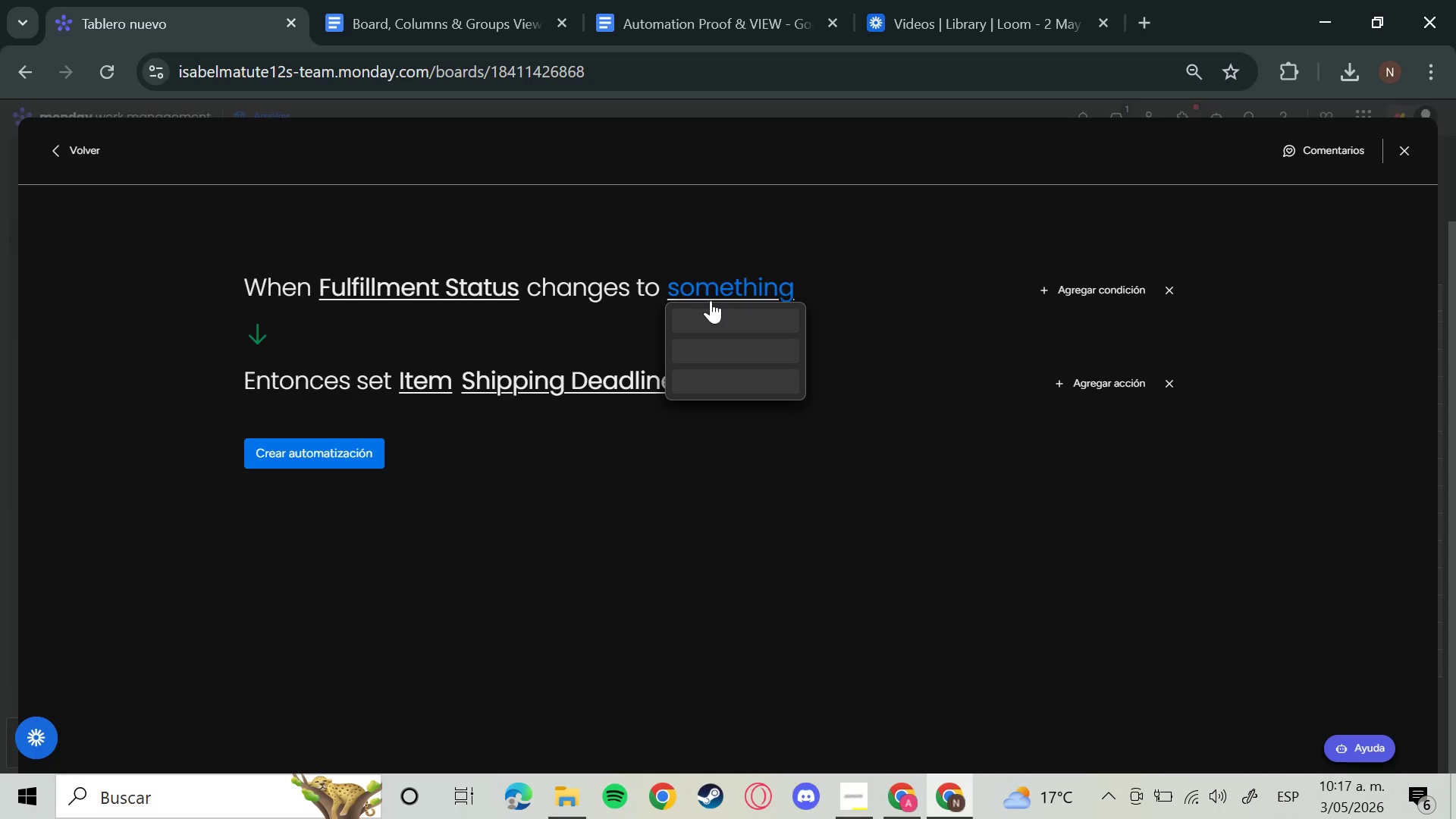 
mouse_move([693, 309])
 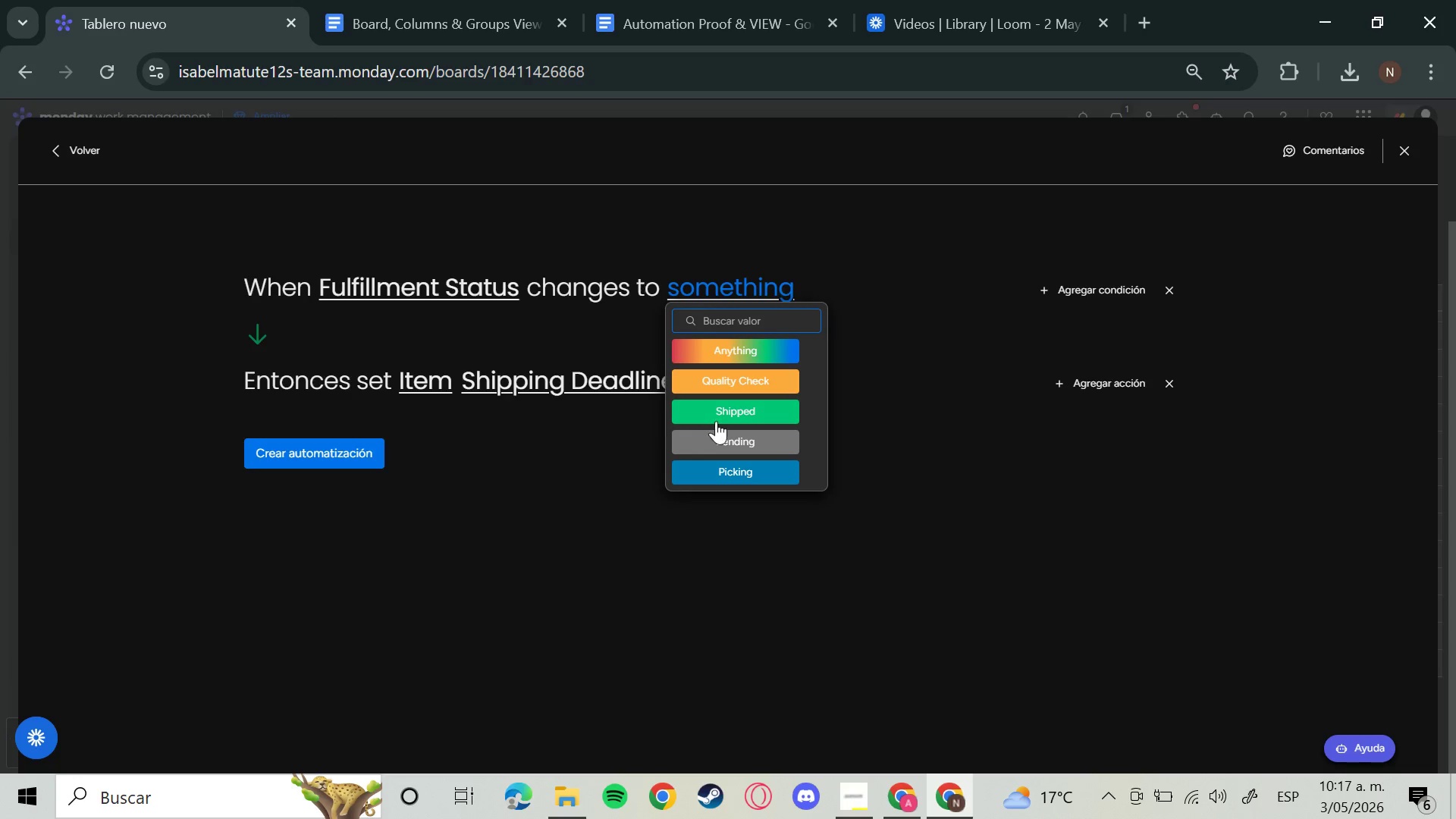 
left_click([719, 417])
 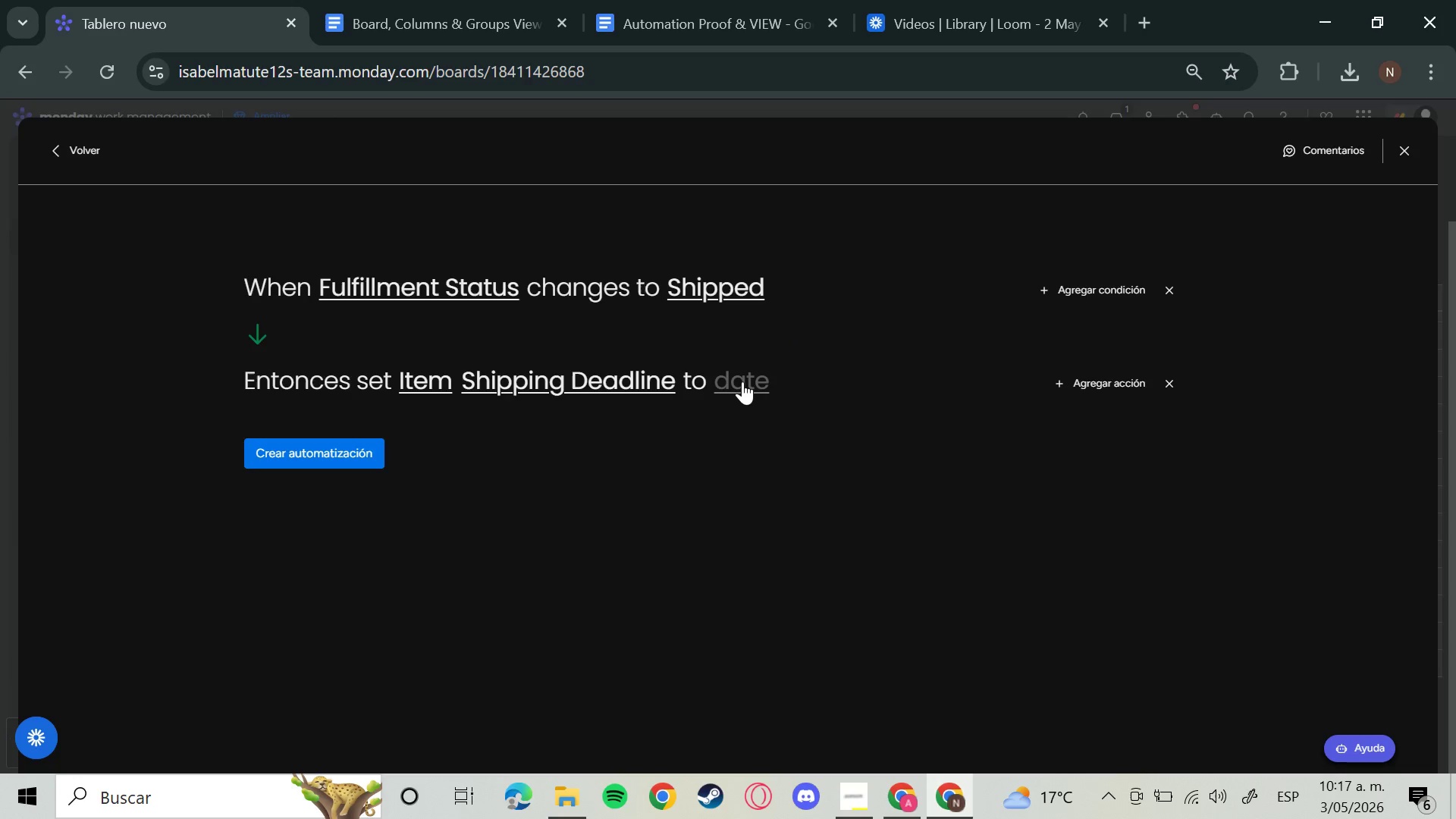 
left_click([742, 381])
 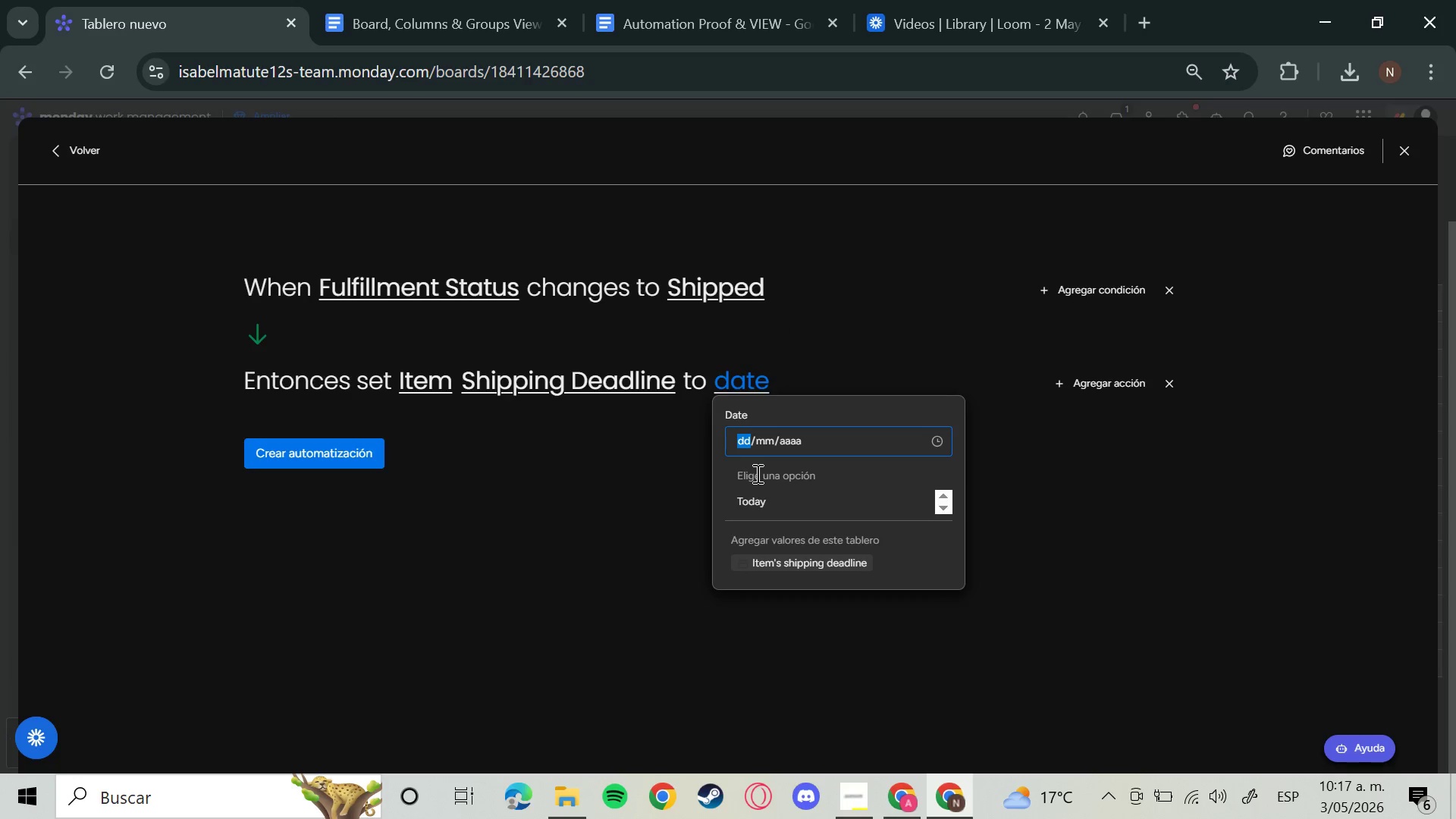 
left_click([758, 508])
 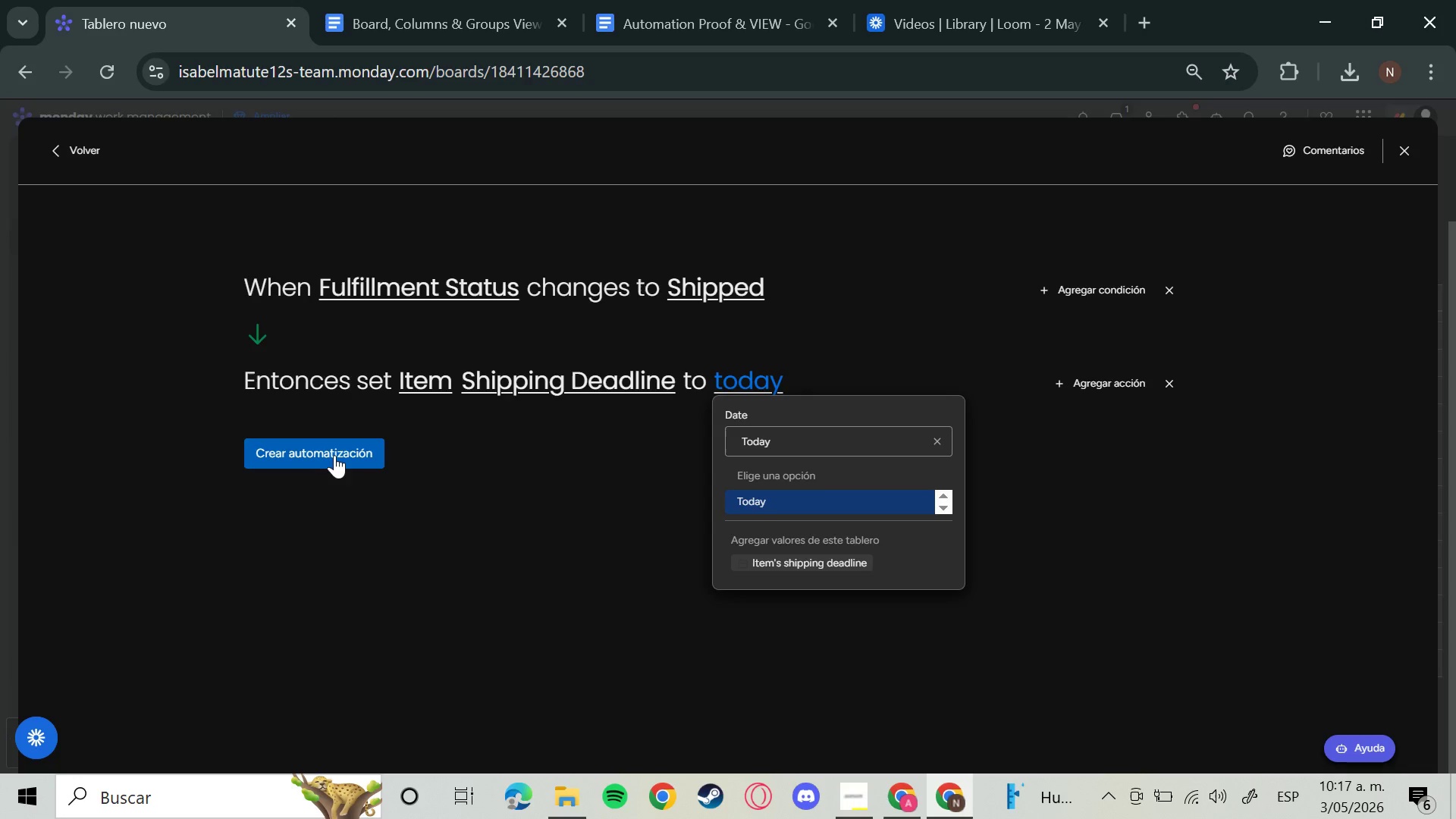 
wait(6.44)
 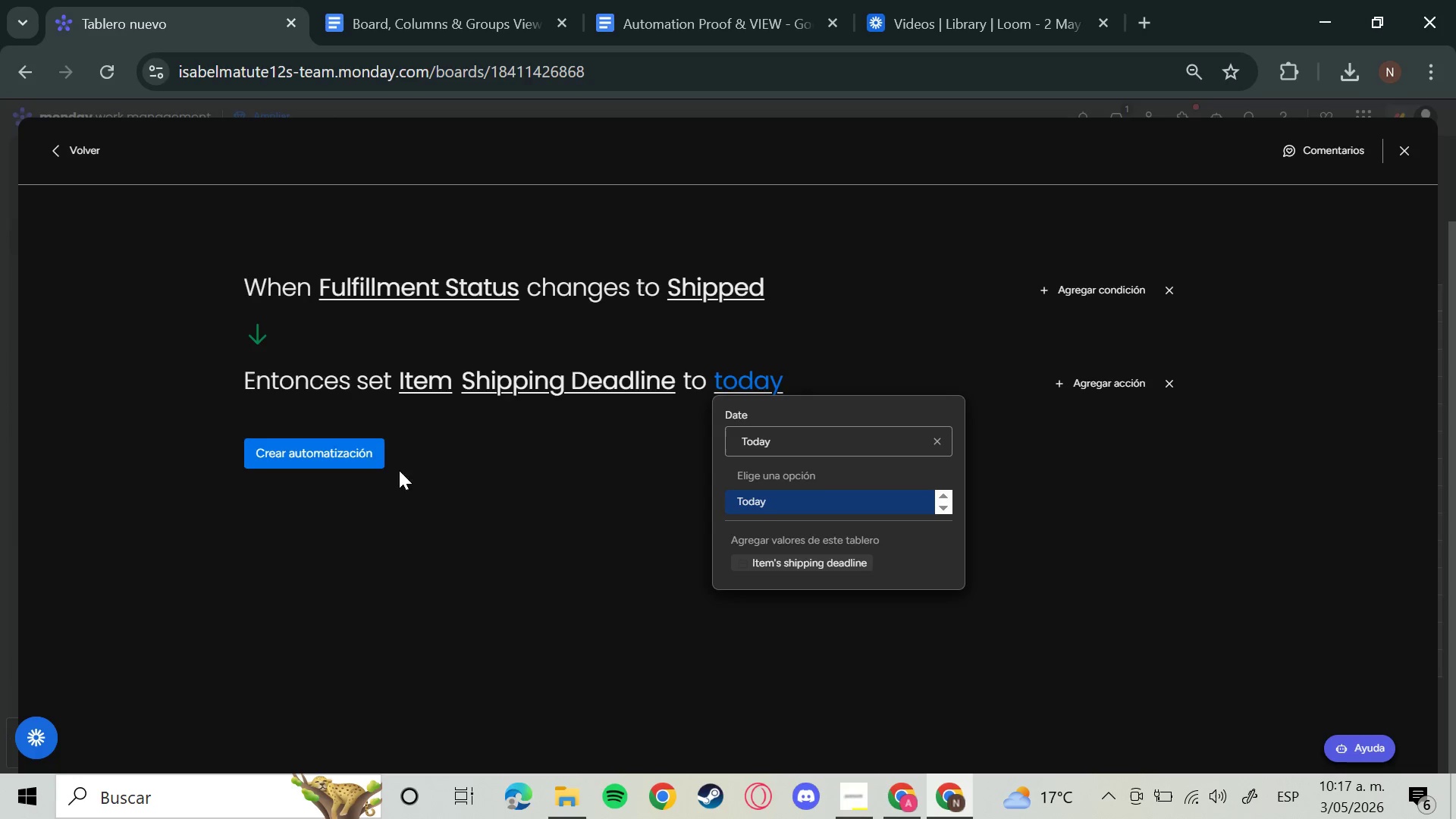 
left_click([341, 456])
 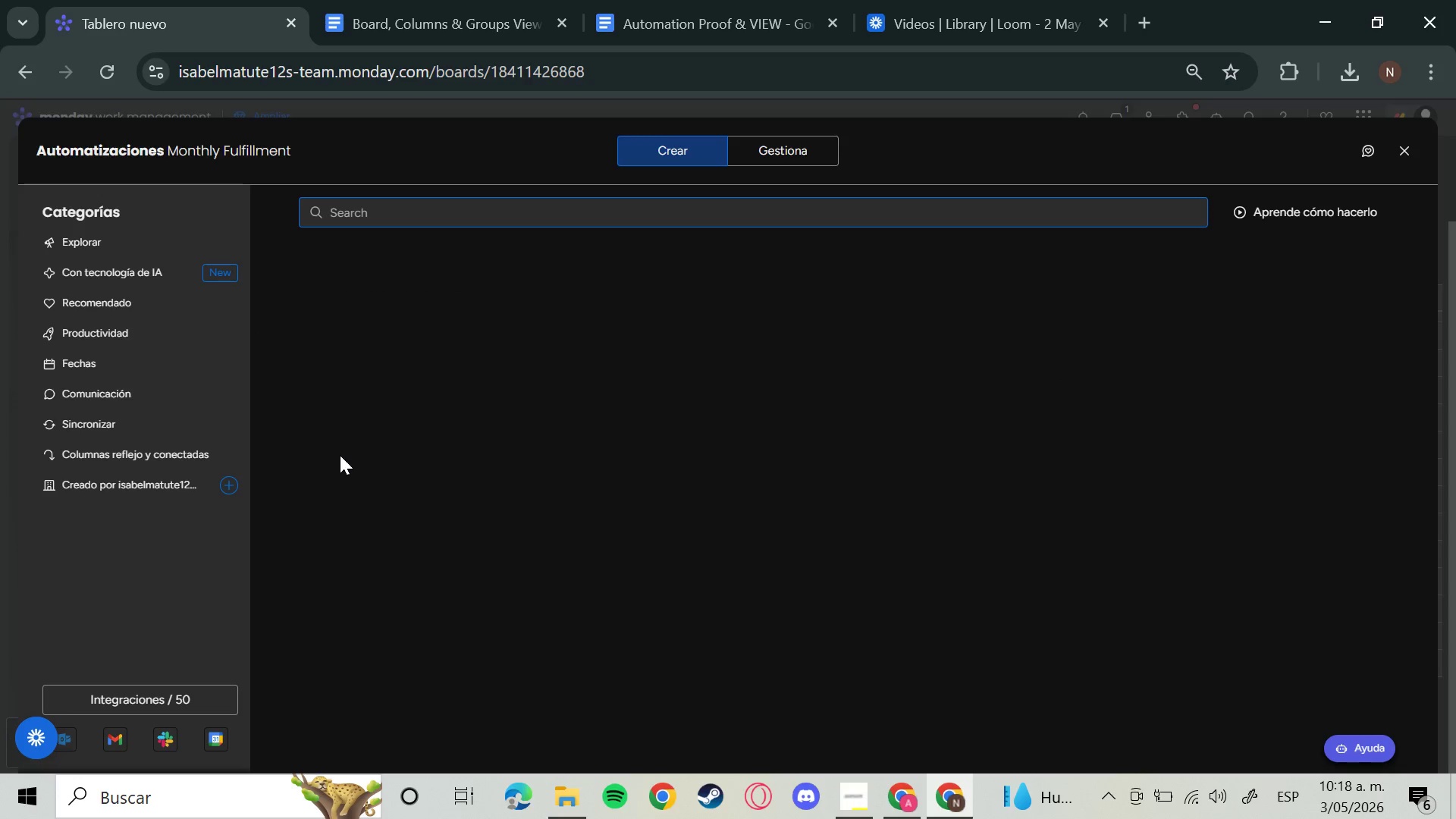 
left_click([403, 408])
 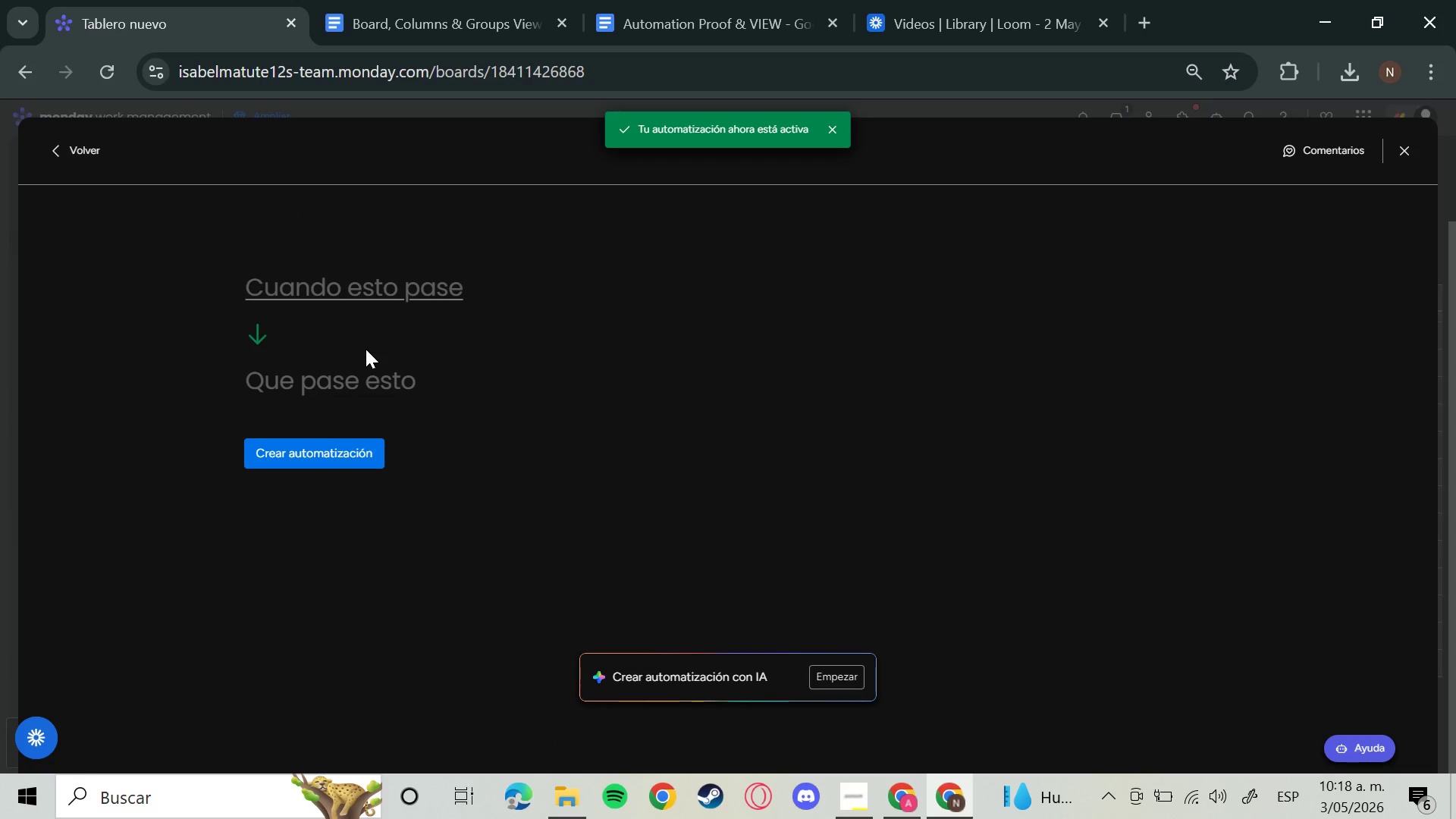 
left_click([356, 289])
 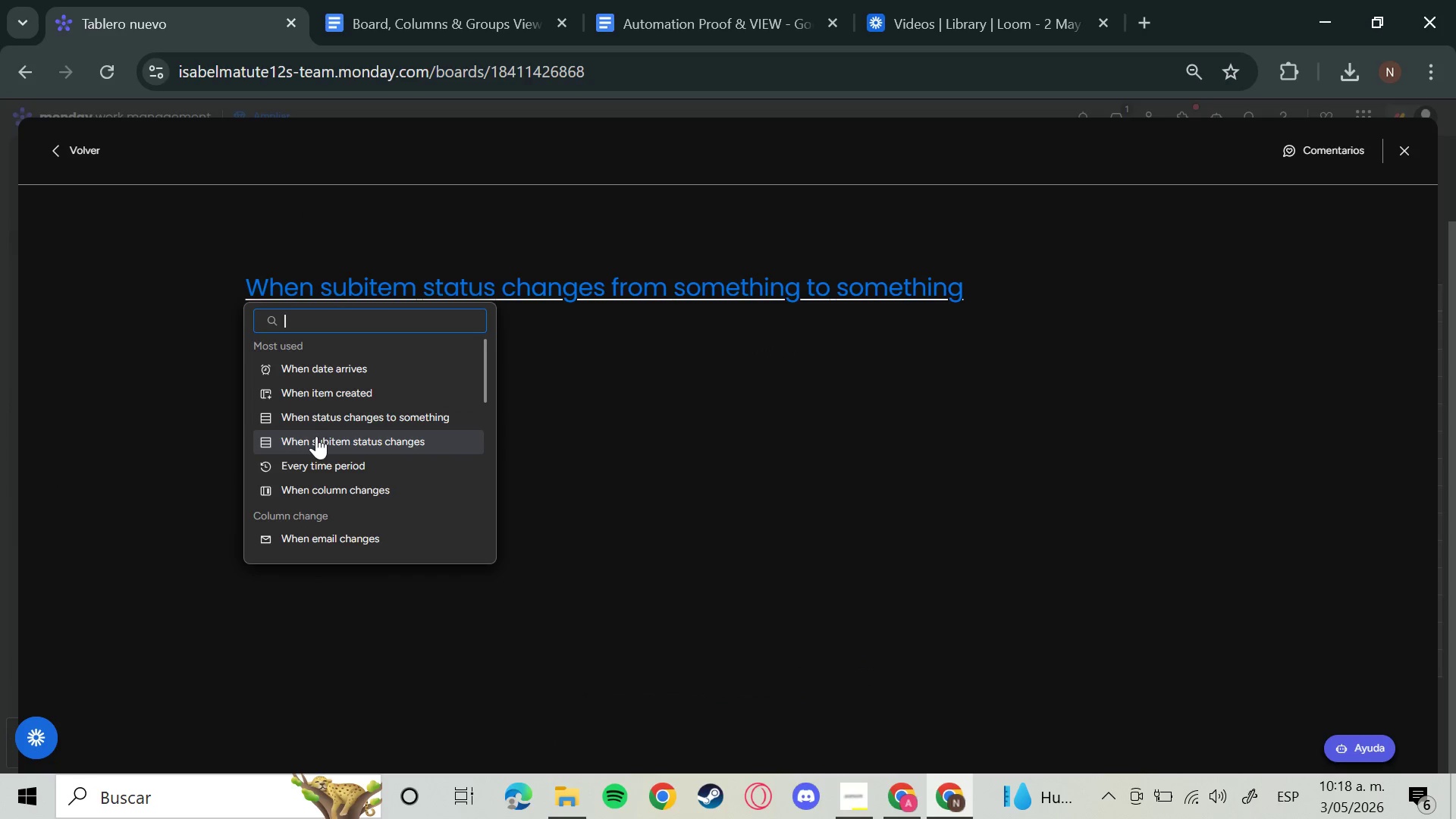 
wait(5.28)
 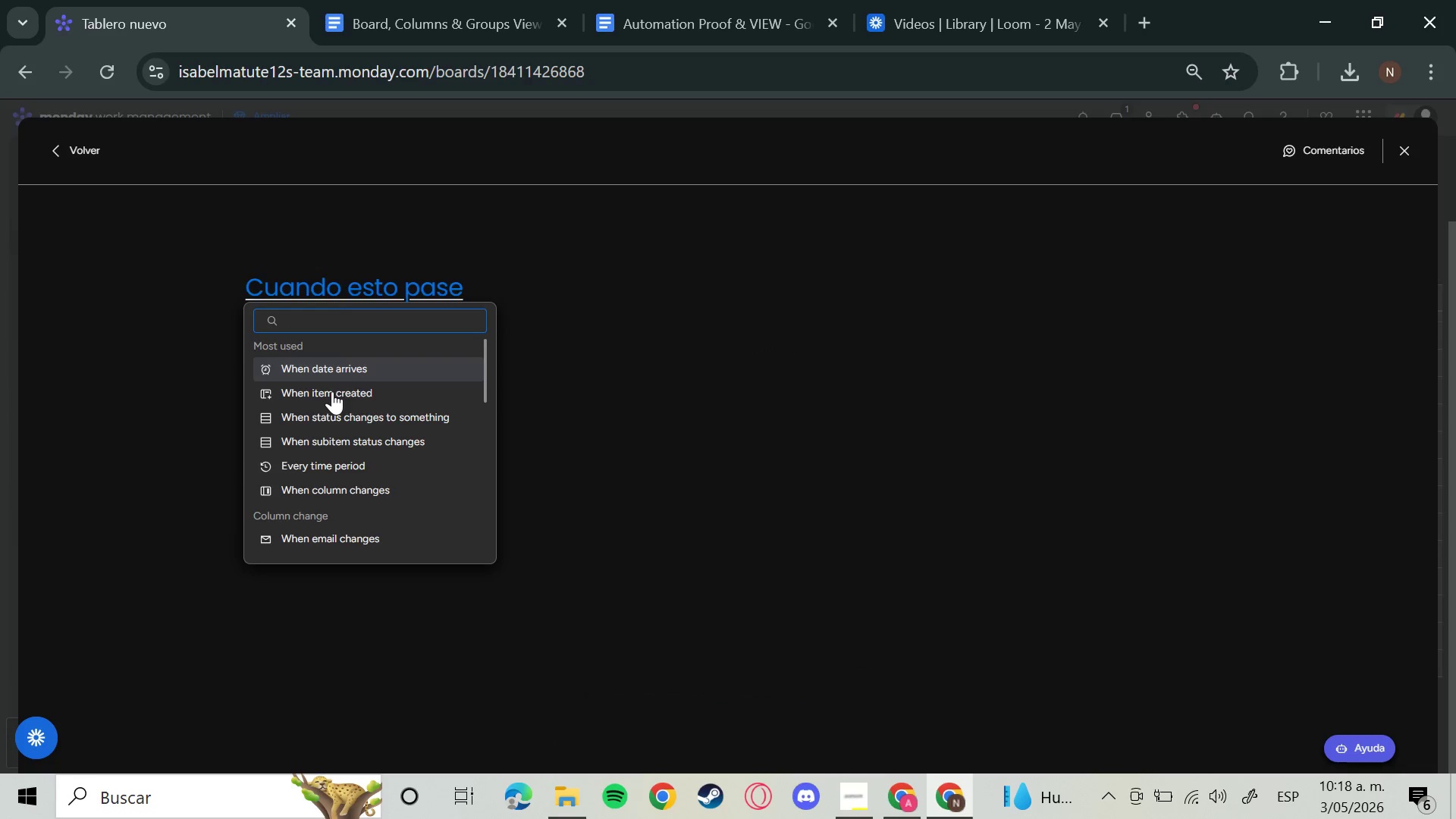 
left_click([326, 406])
 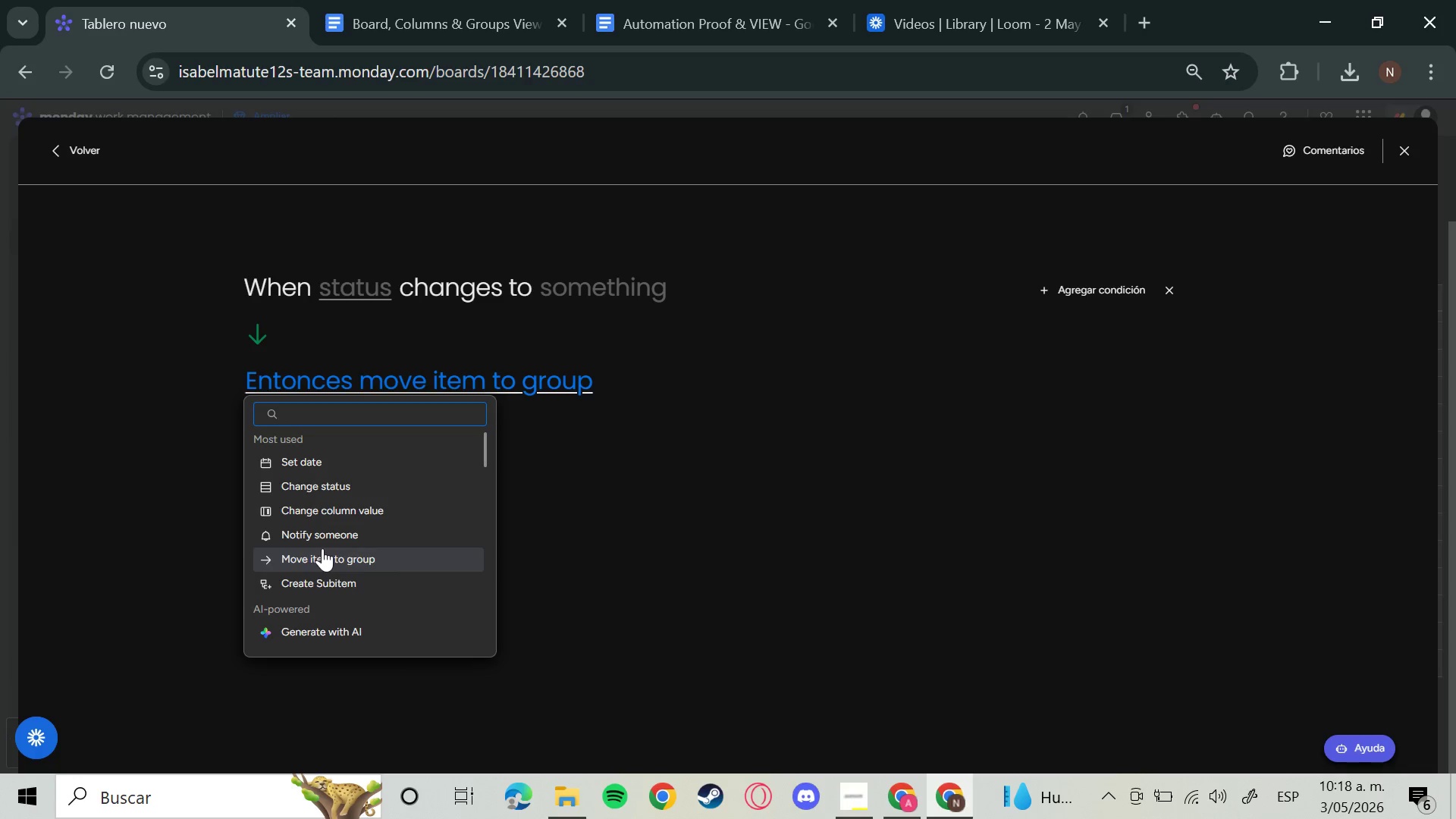 
wait(6.22)
 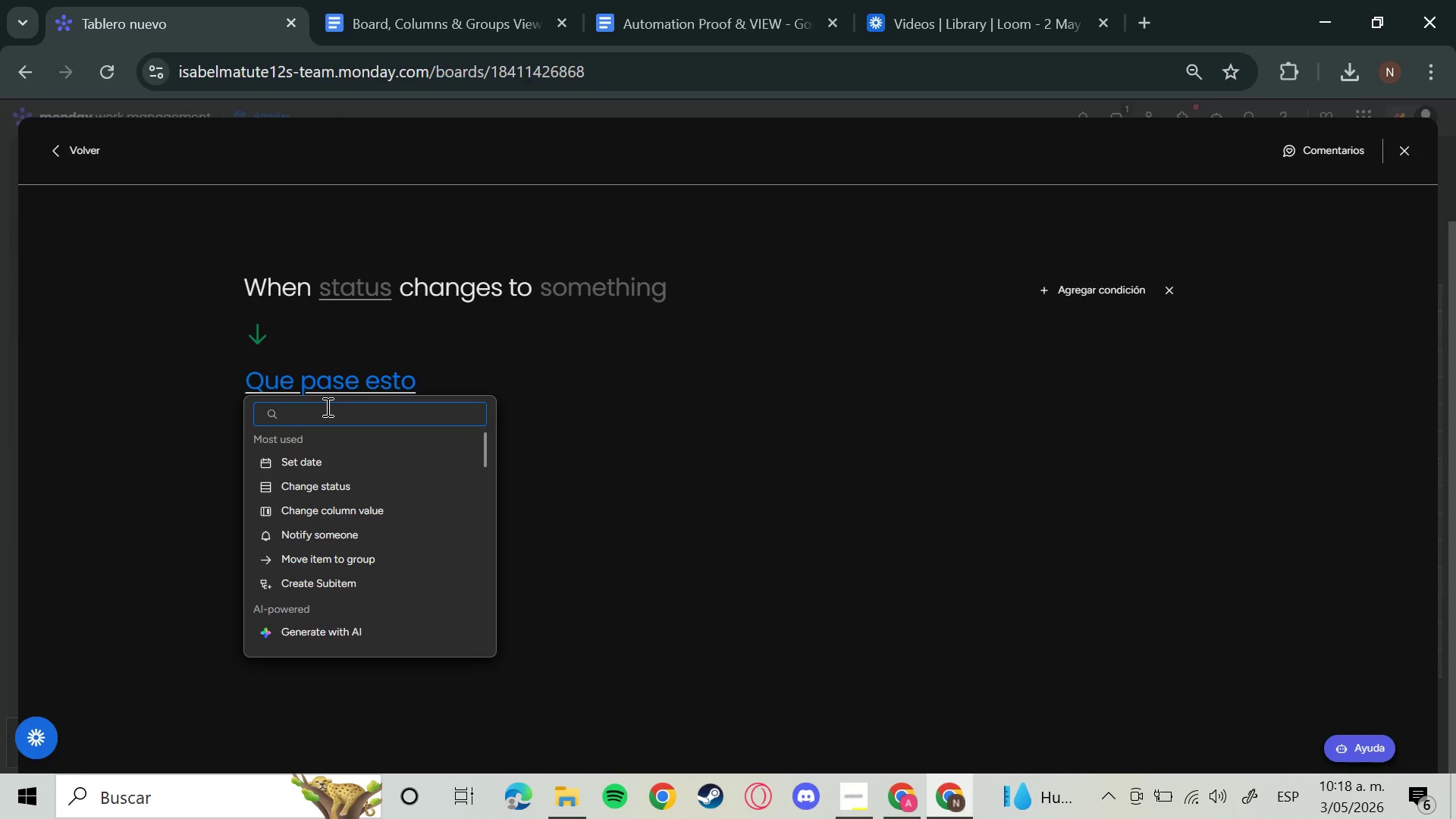 
left_click([346, 534])
 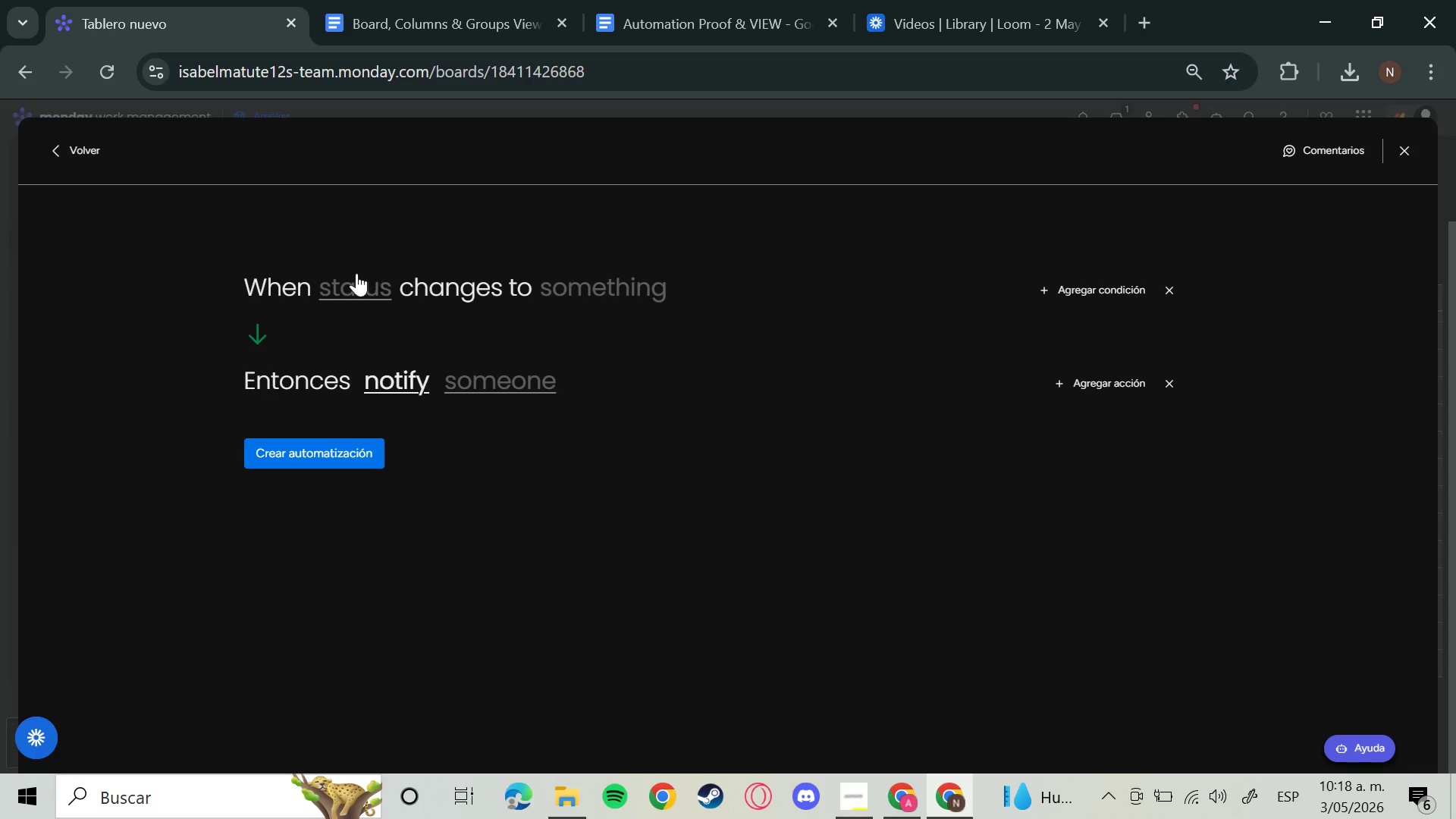 
left_click([355, 276])
 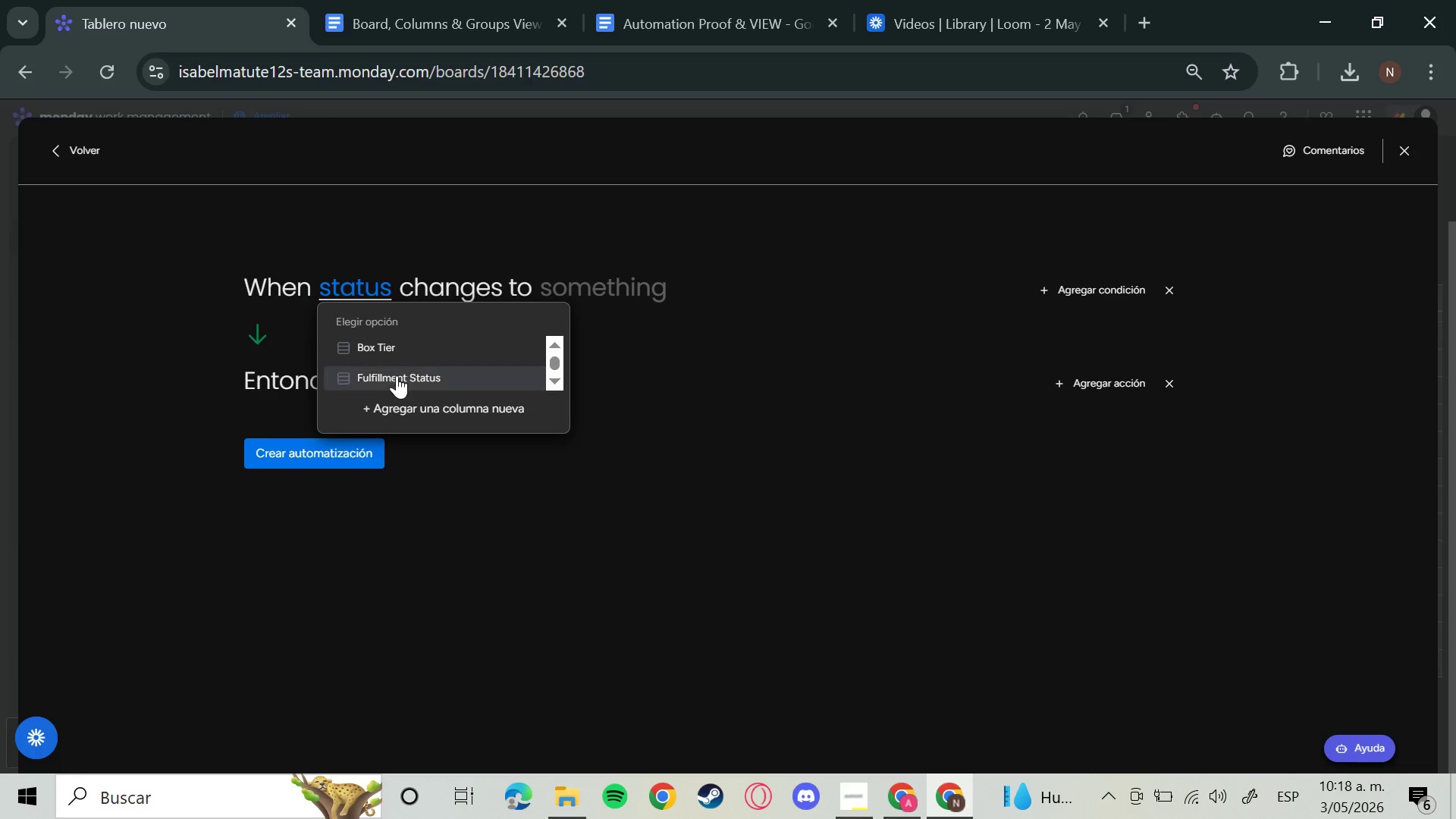 
left_click([397, 377])
 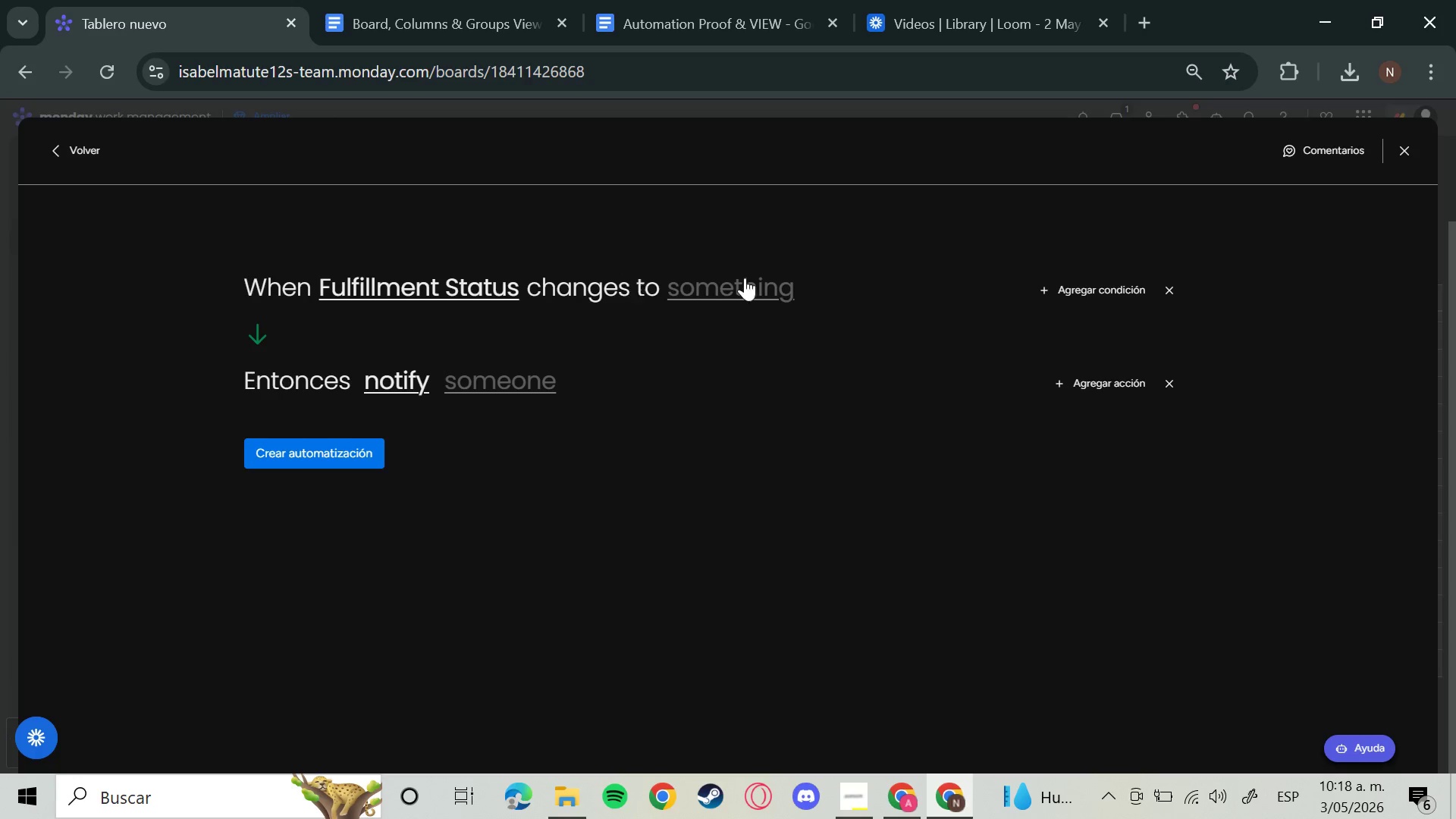 
left_click([748, 278])
 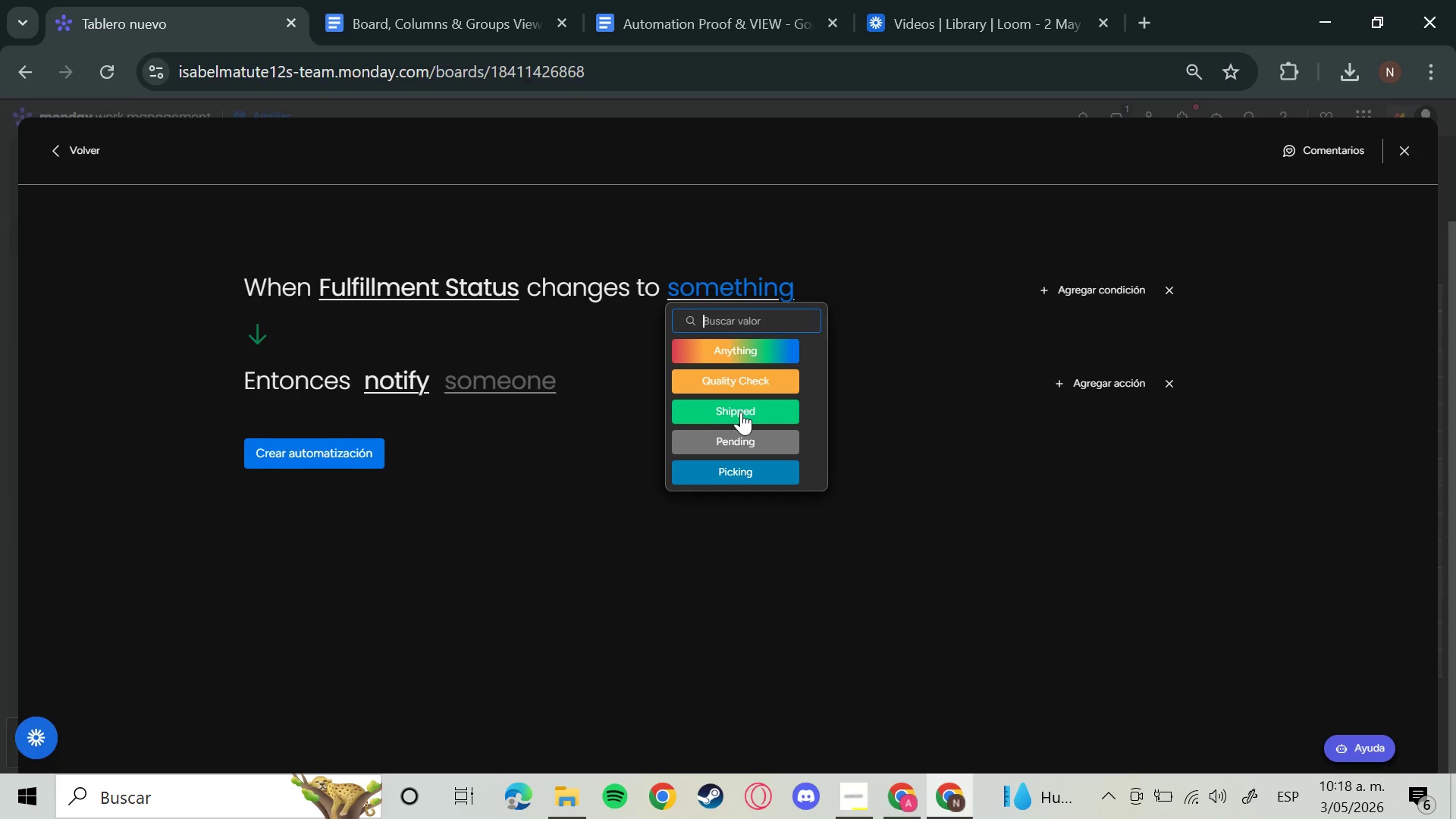 
left_click([739, 379])
 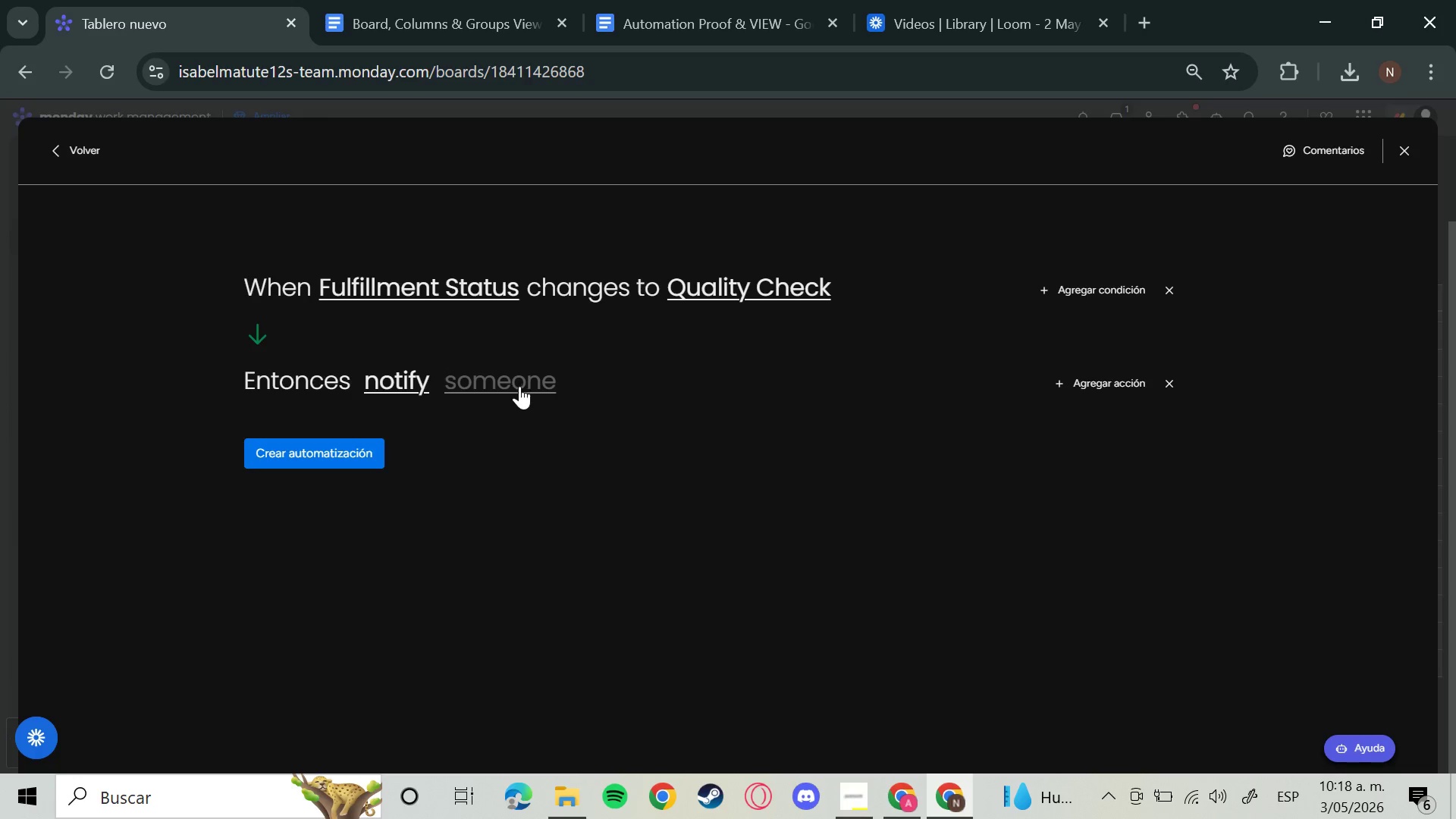 
left_click([515, 386])
 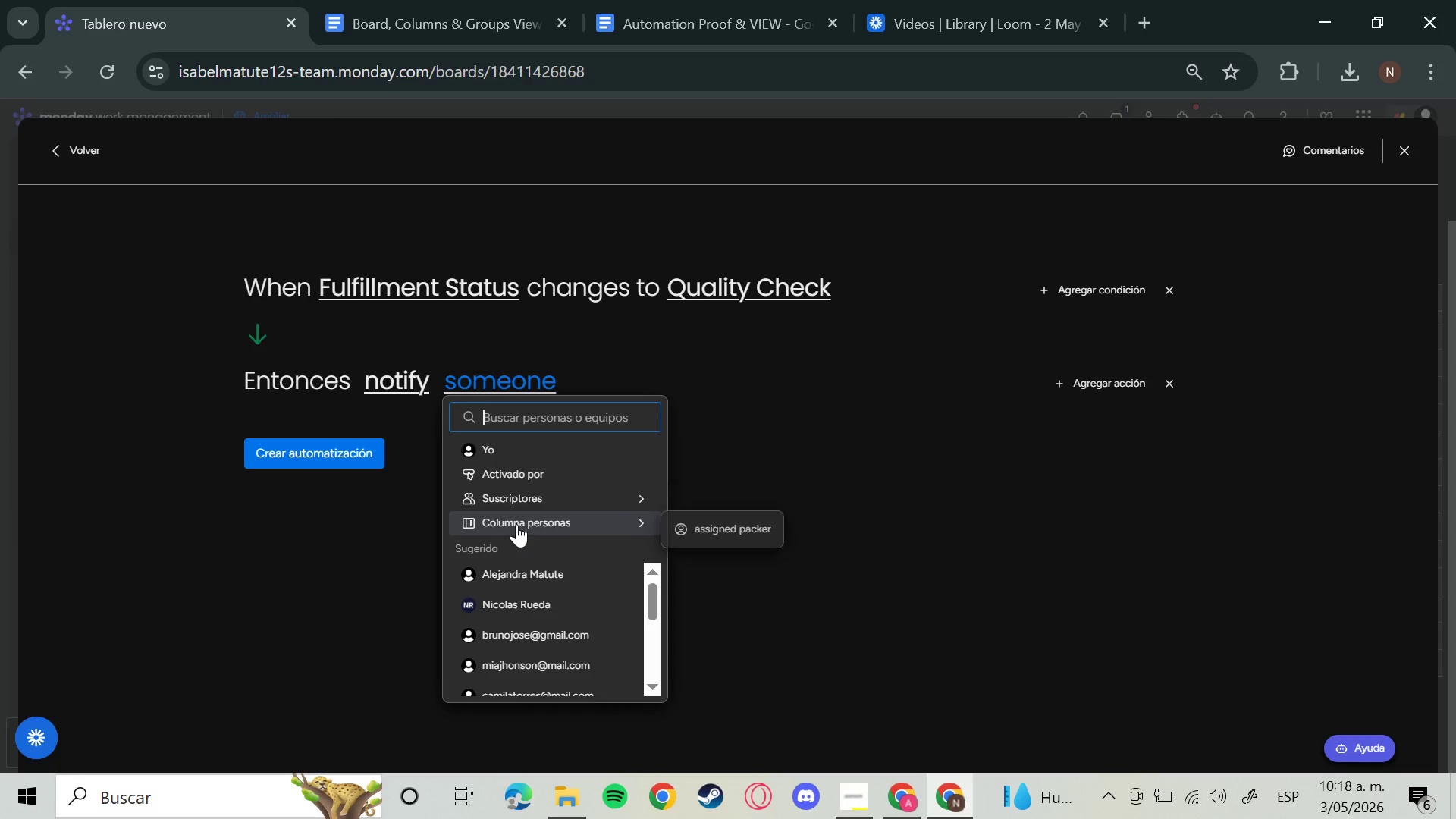 
left_click([750, 525])
 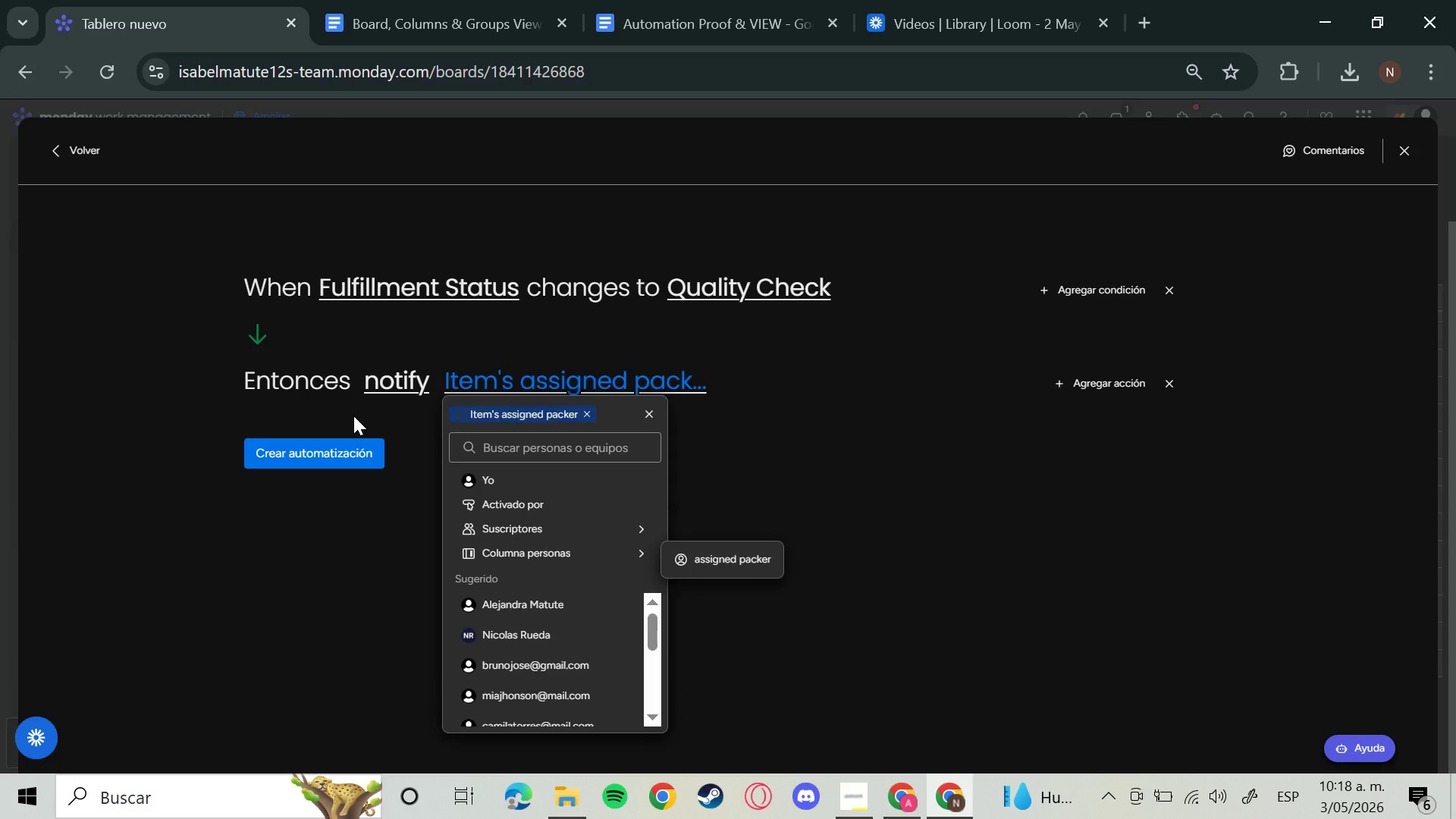 
wait(10.33)
 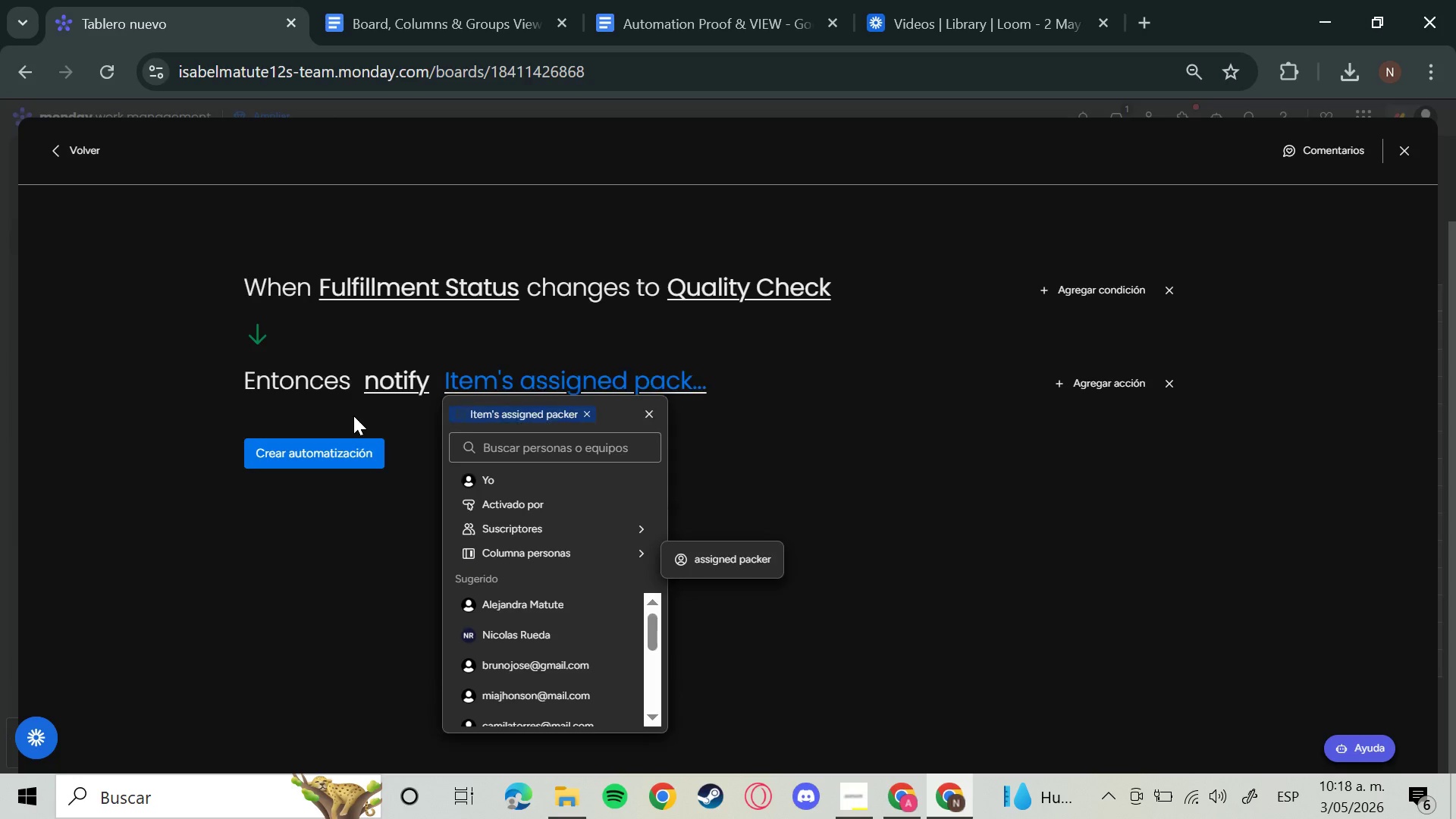 
left_click([692, 561])
 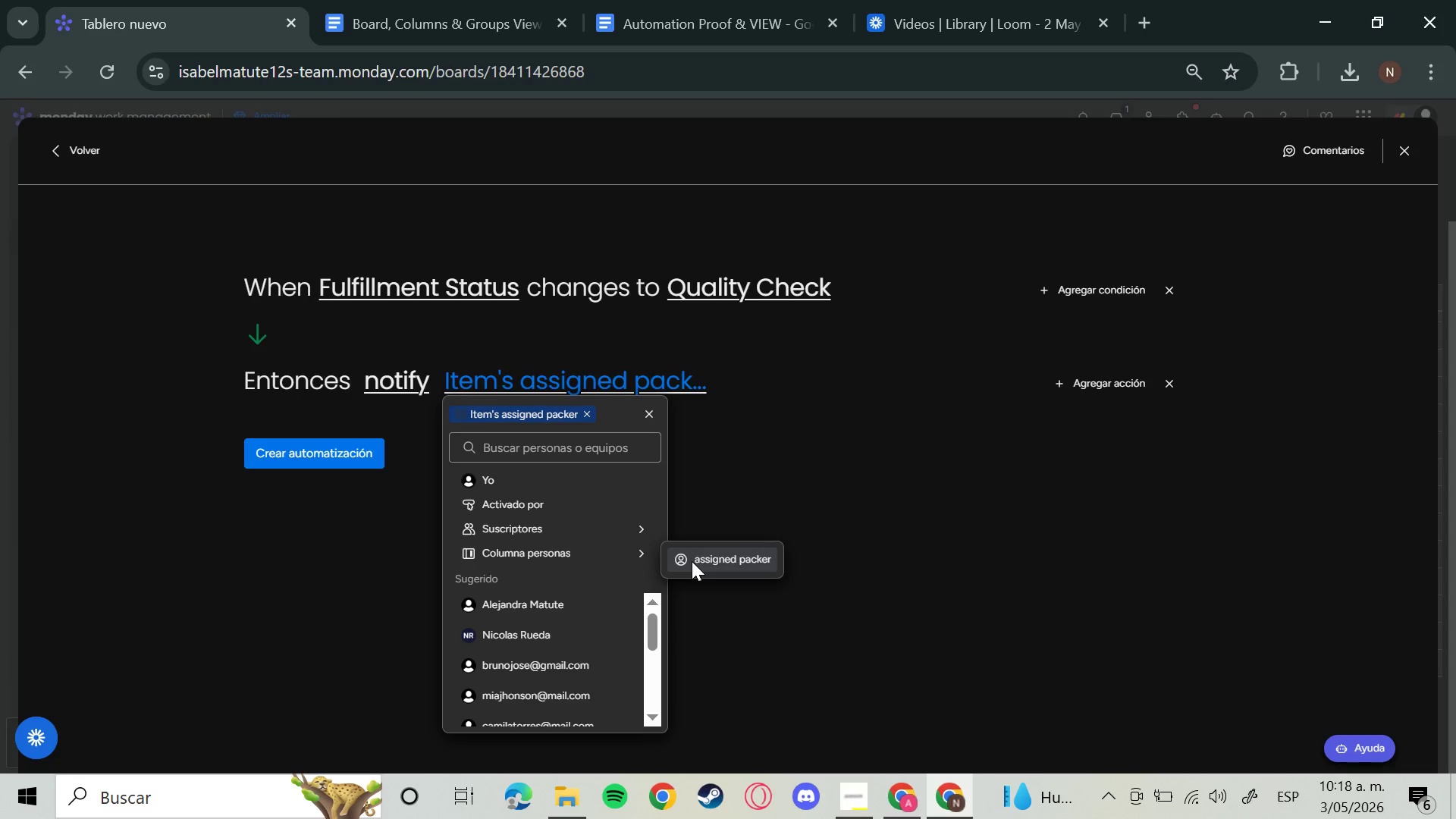 
wait(5.3)
 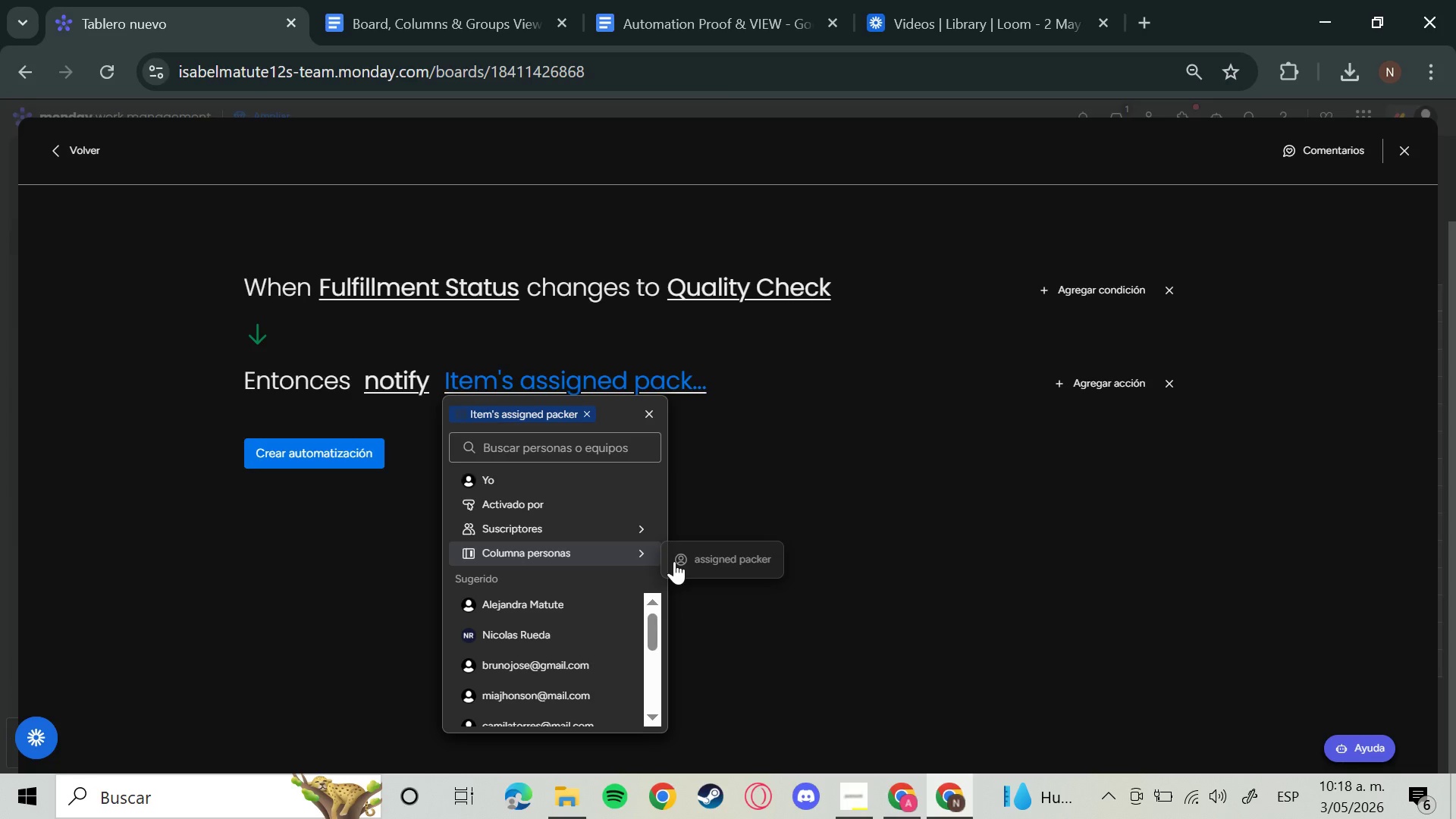 
left_click([583, 430])
 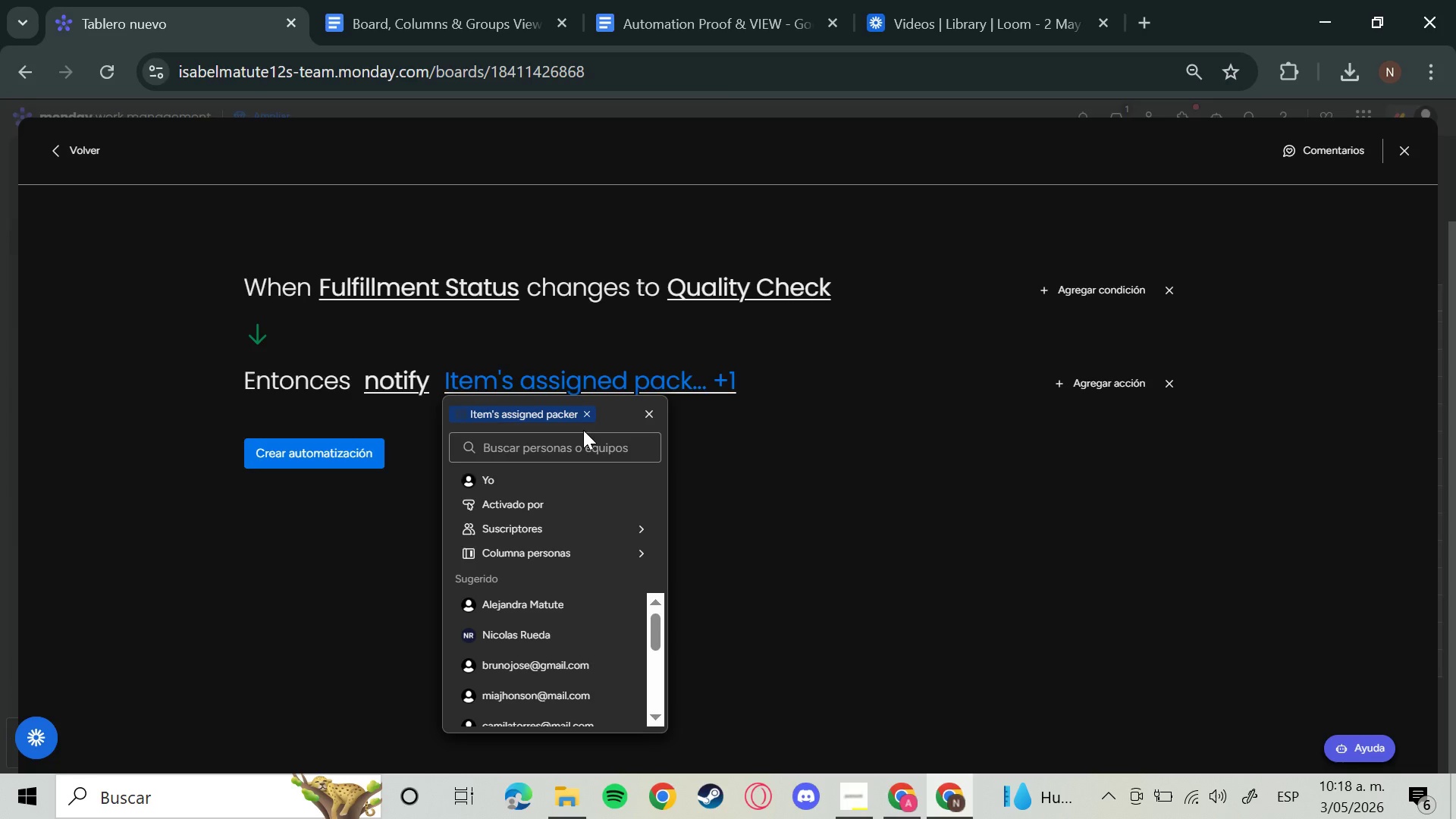 
left_click([915, 513])
 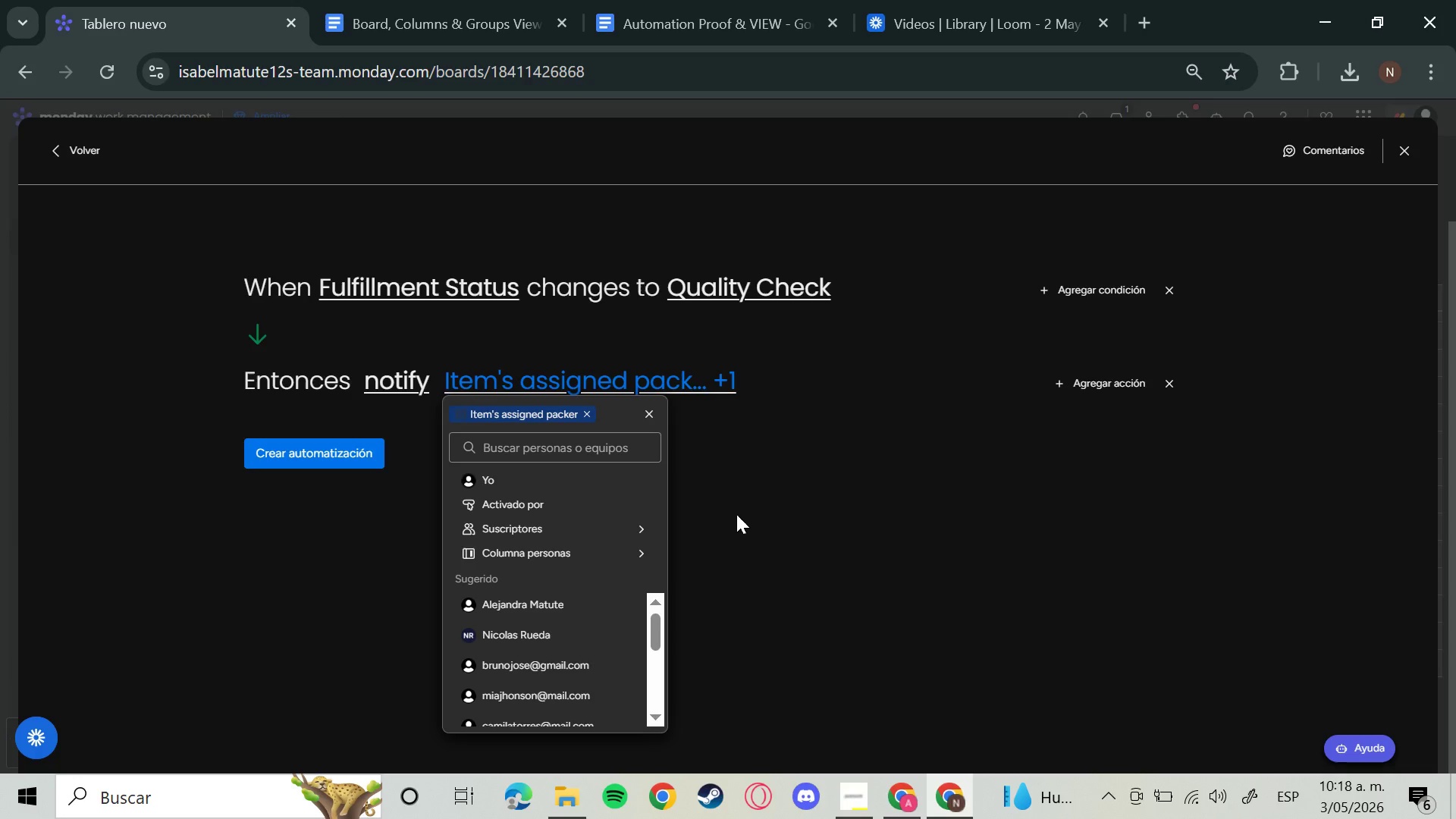 
left_click([736, 513])
 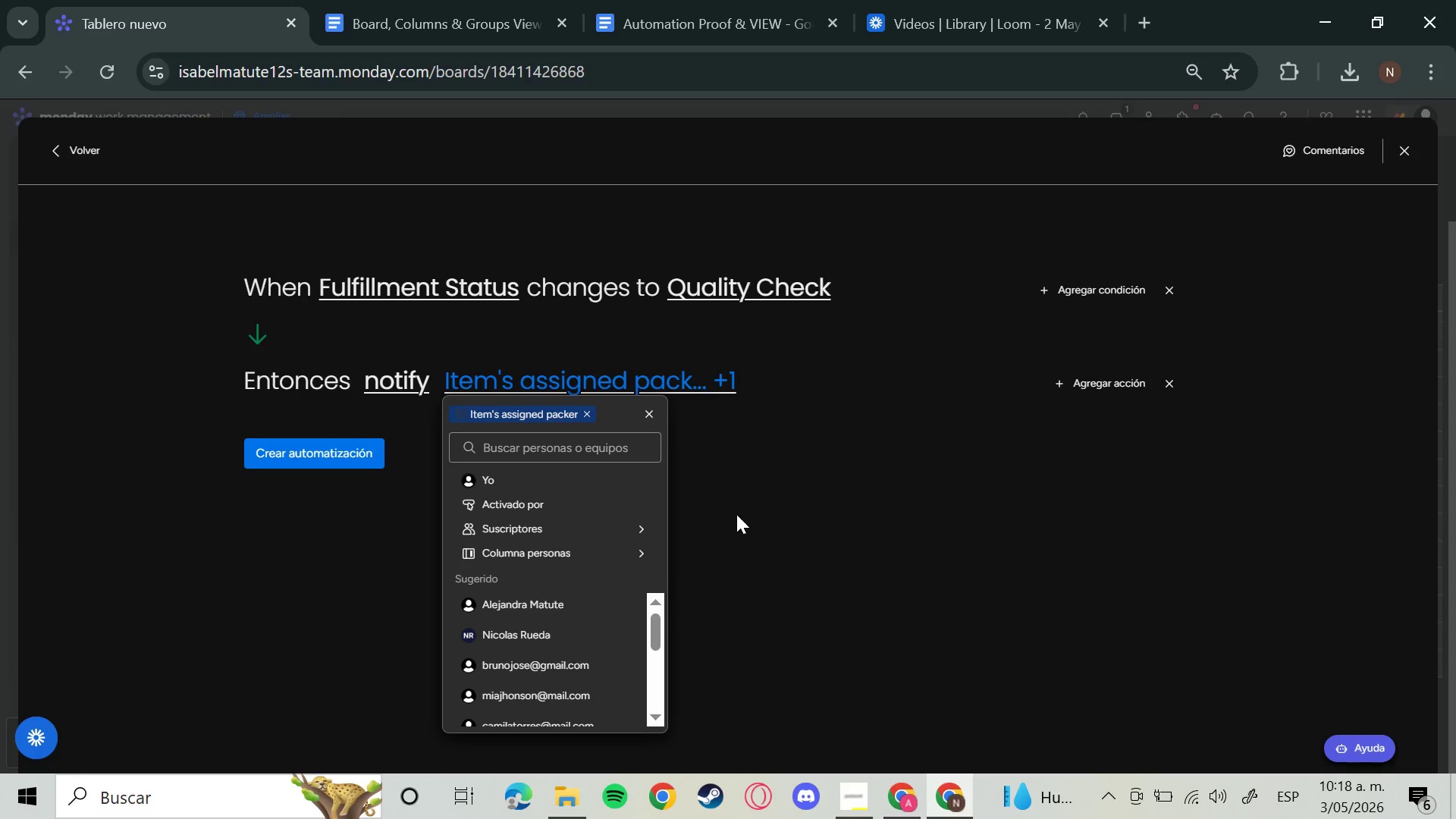 
left_click([394, 383])
 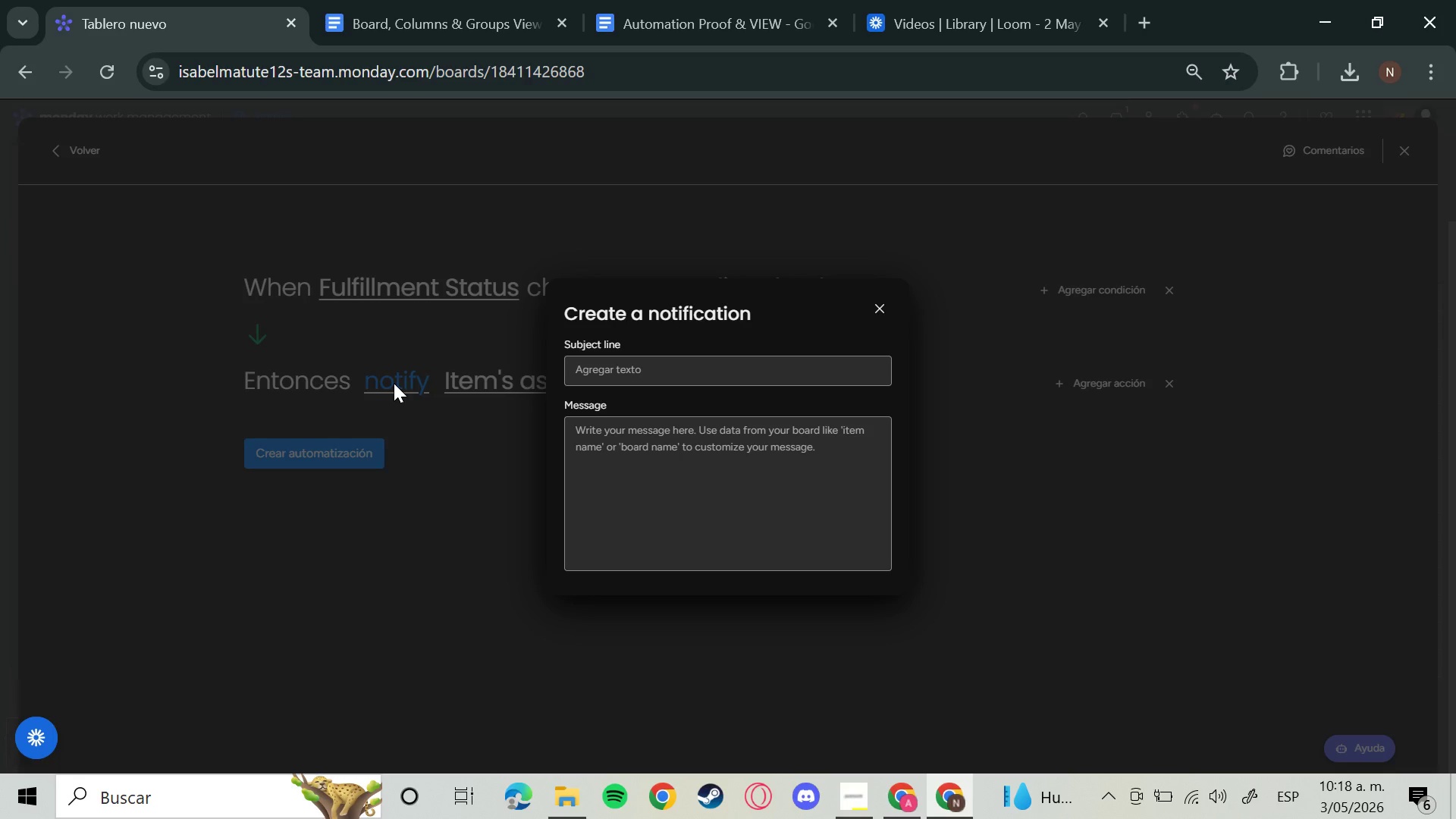 
wait(5.34)
 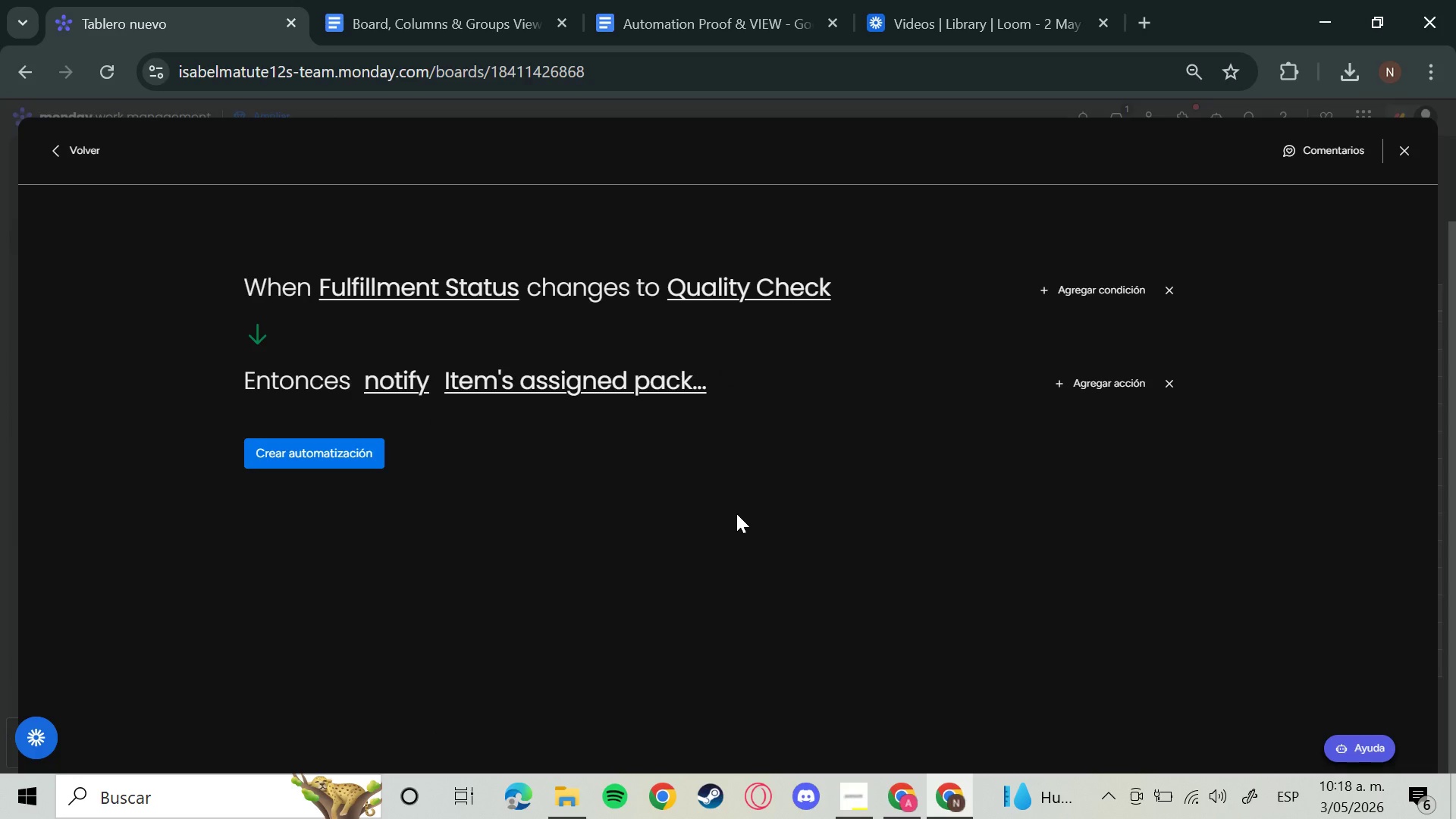 
left_click([704, 424])
 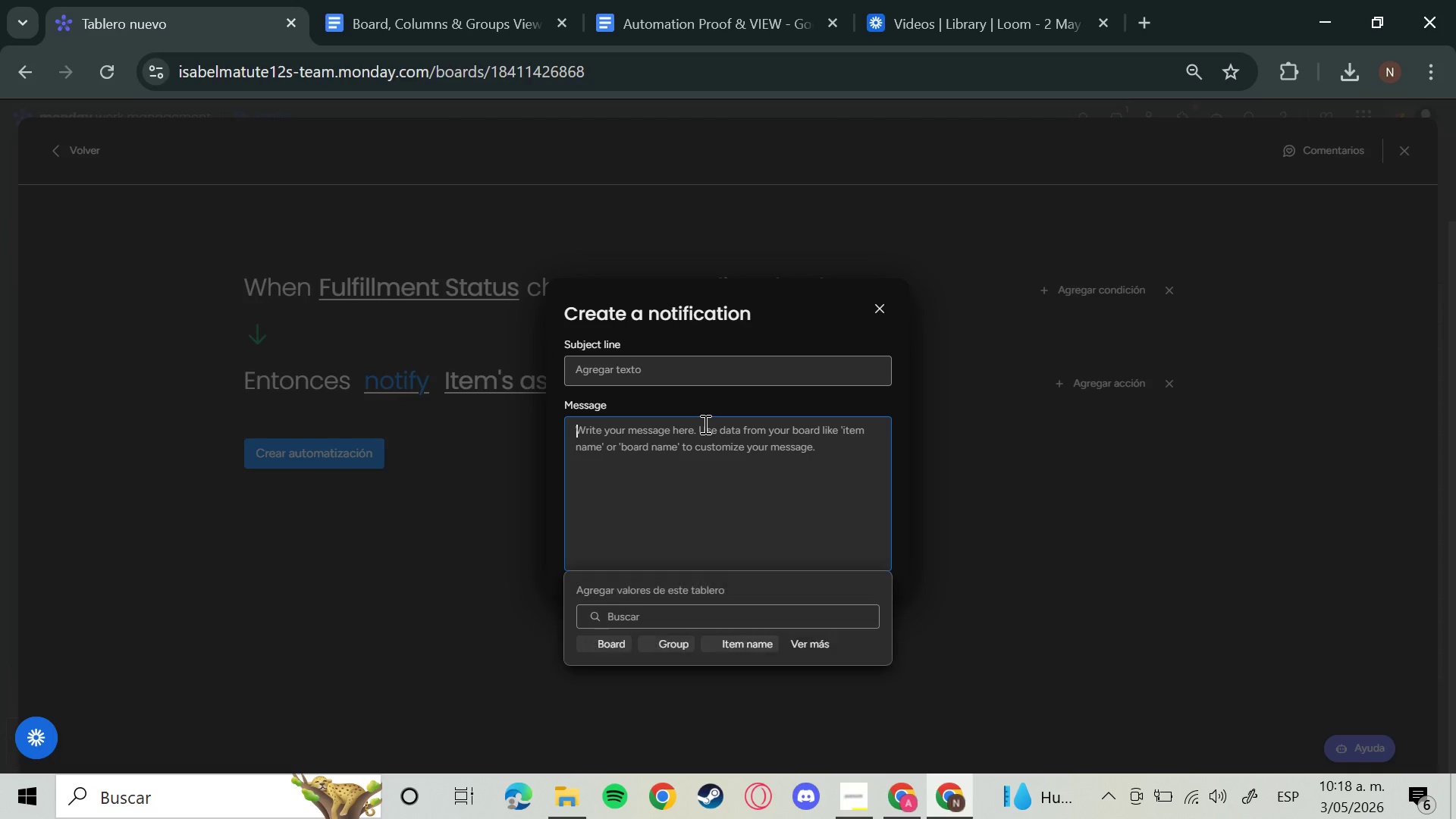 
type(Order ready for quality check )
key(Backspace)
type(. PLe)
key(Backspace)
key(Backspace)
type(lease review before shipment)
 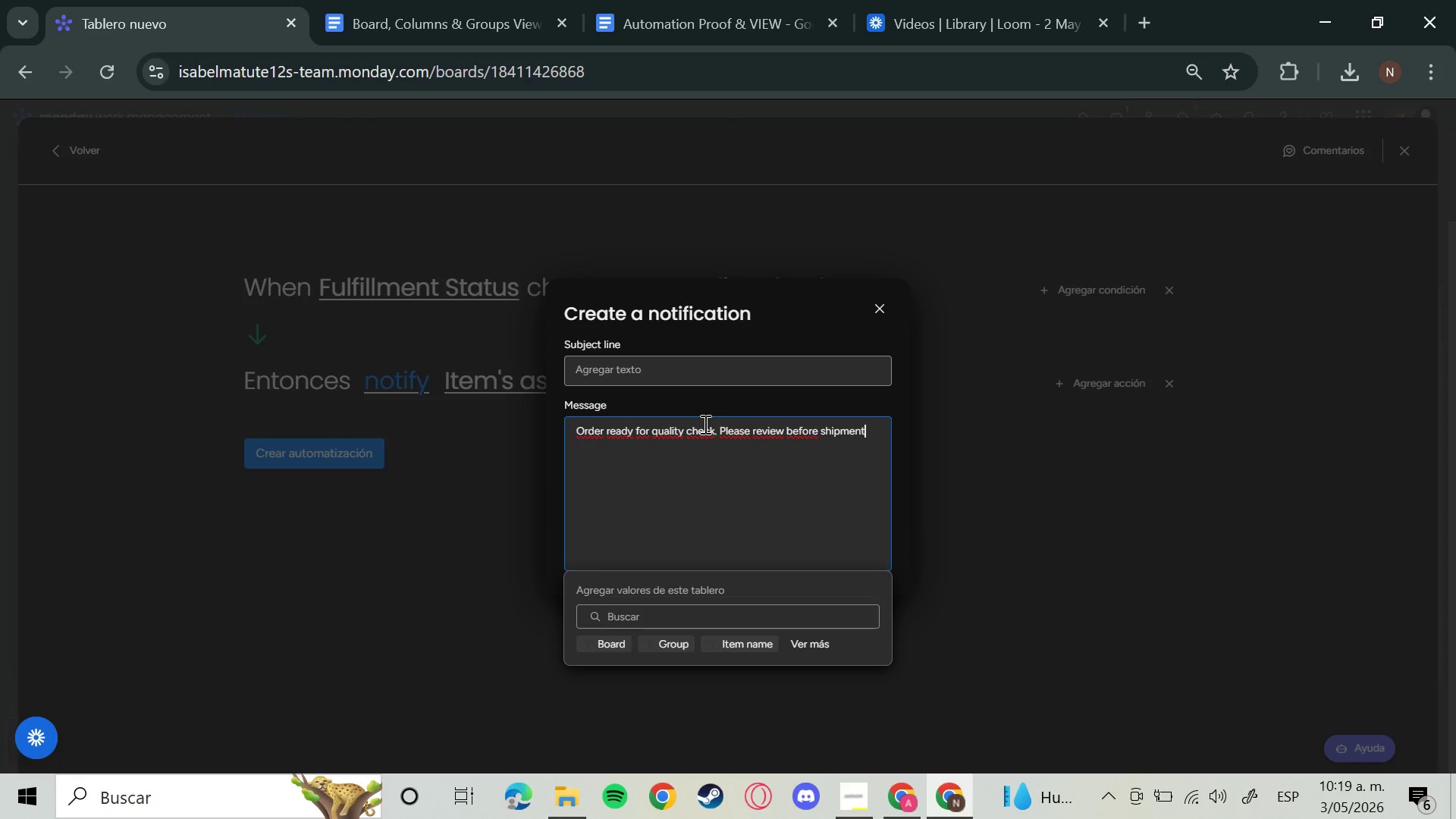 
key(Enter)
 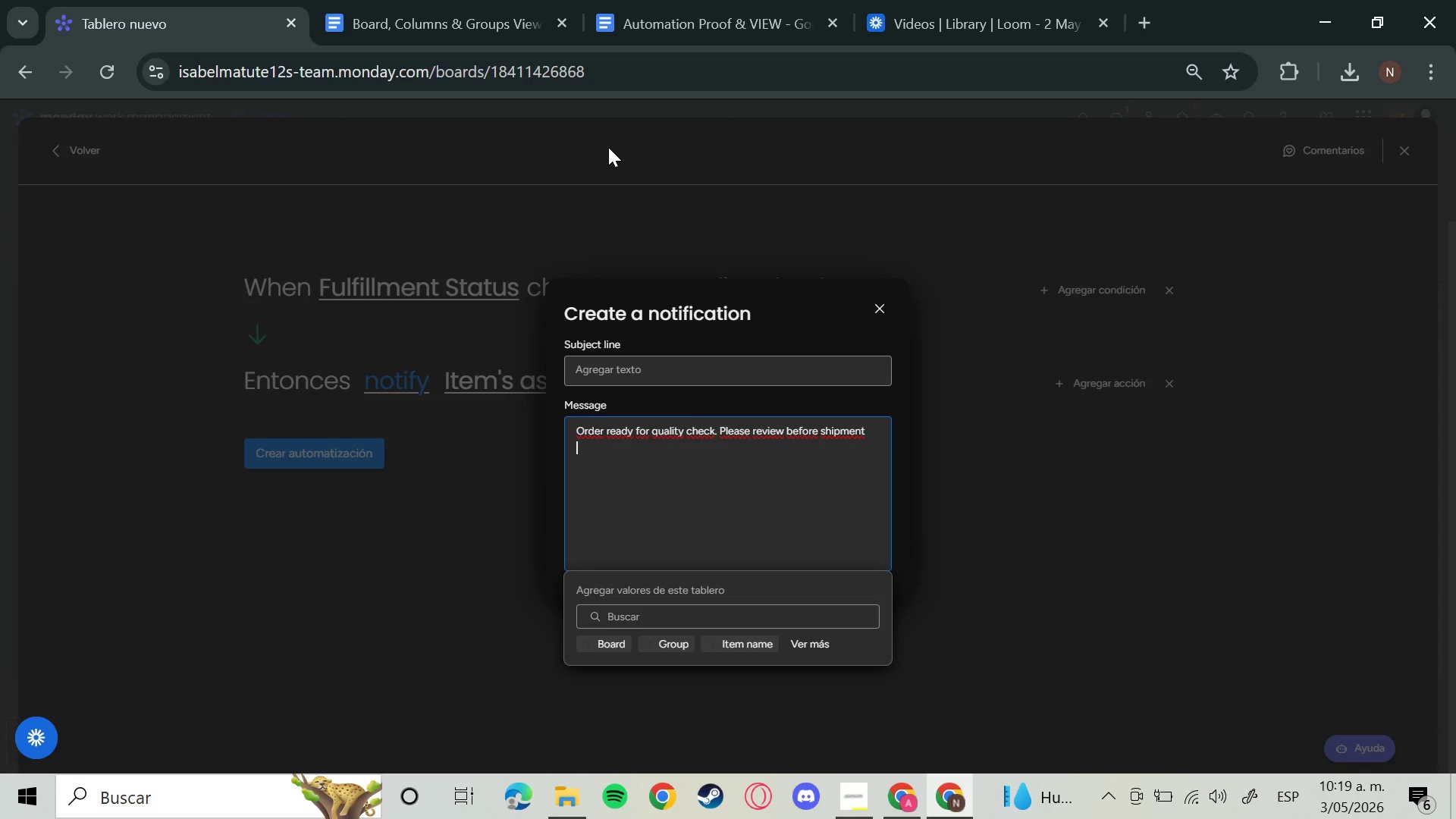 
left_click([1034, 456])
 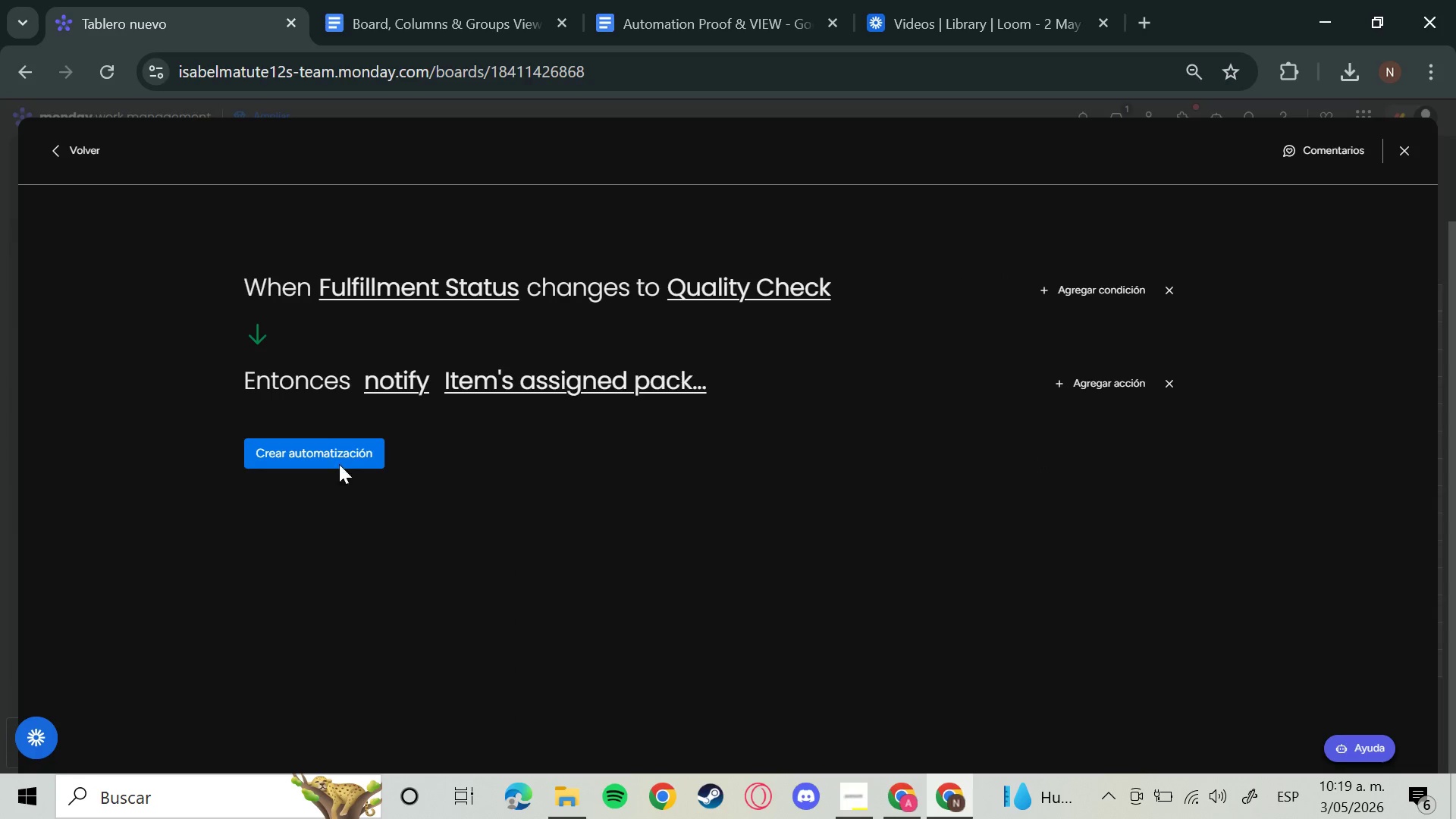 
left_click([312, 463])
 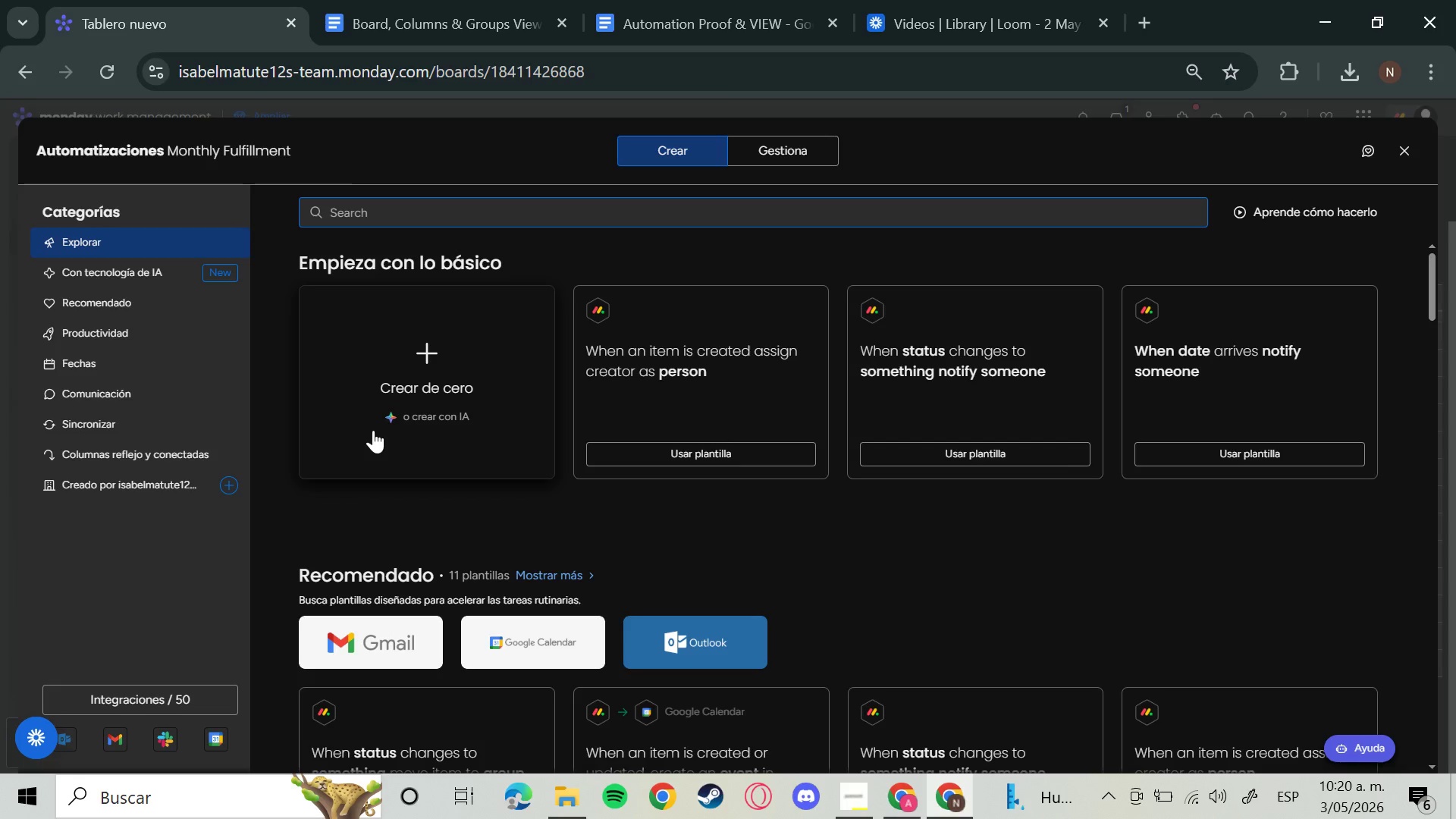 
wait(46.14)
 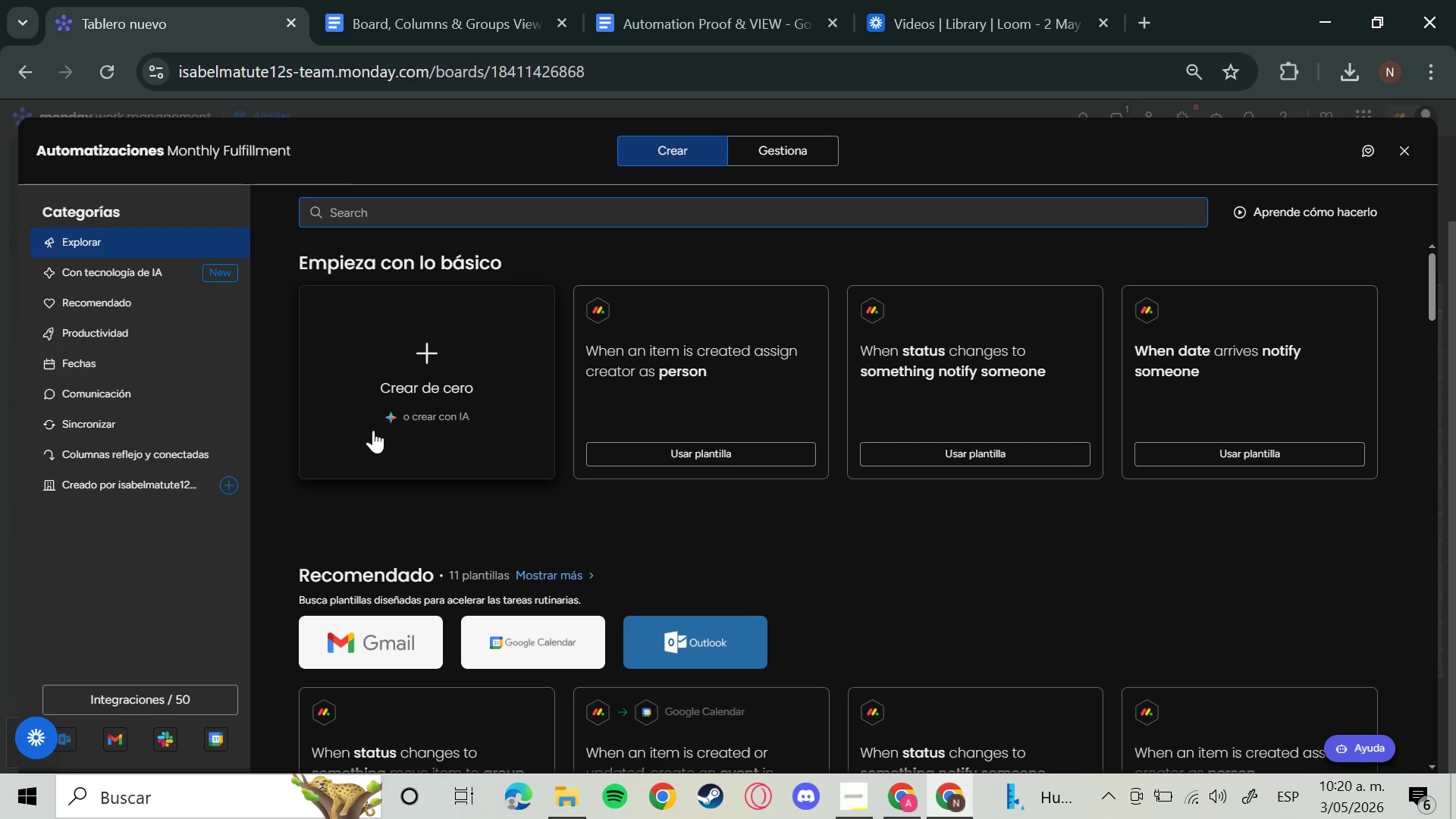 
left_click([1402, 149])
 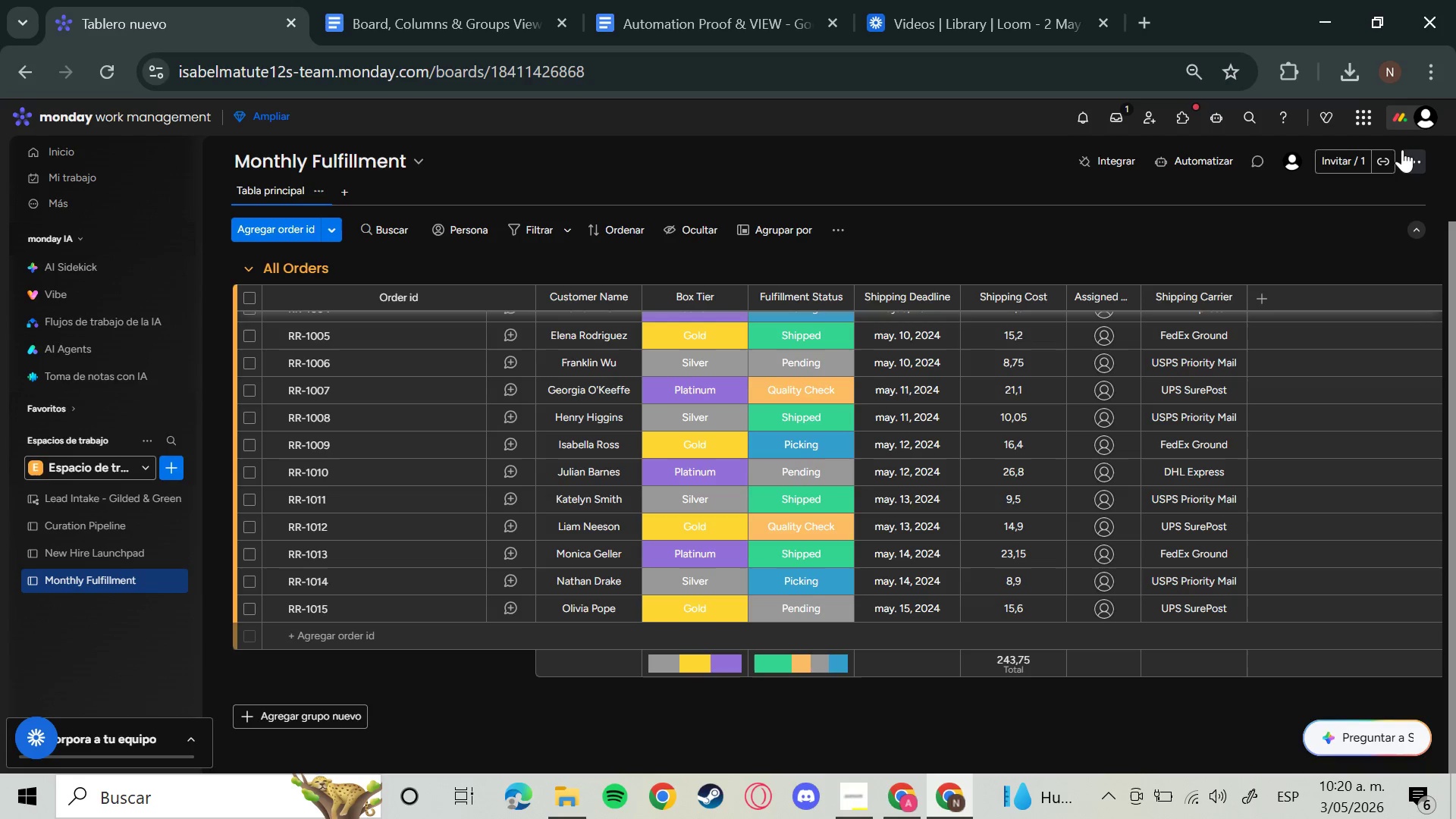 
wait(23.52)
 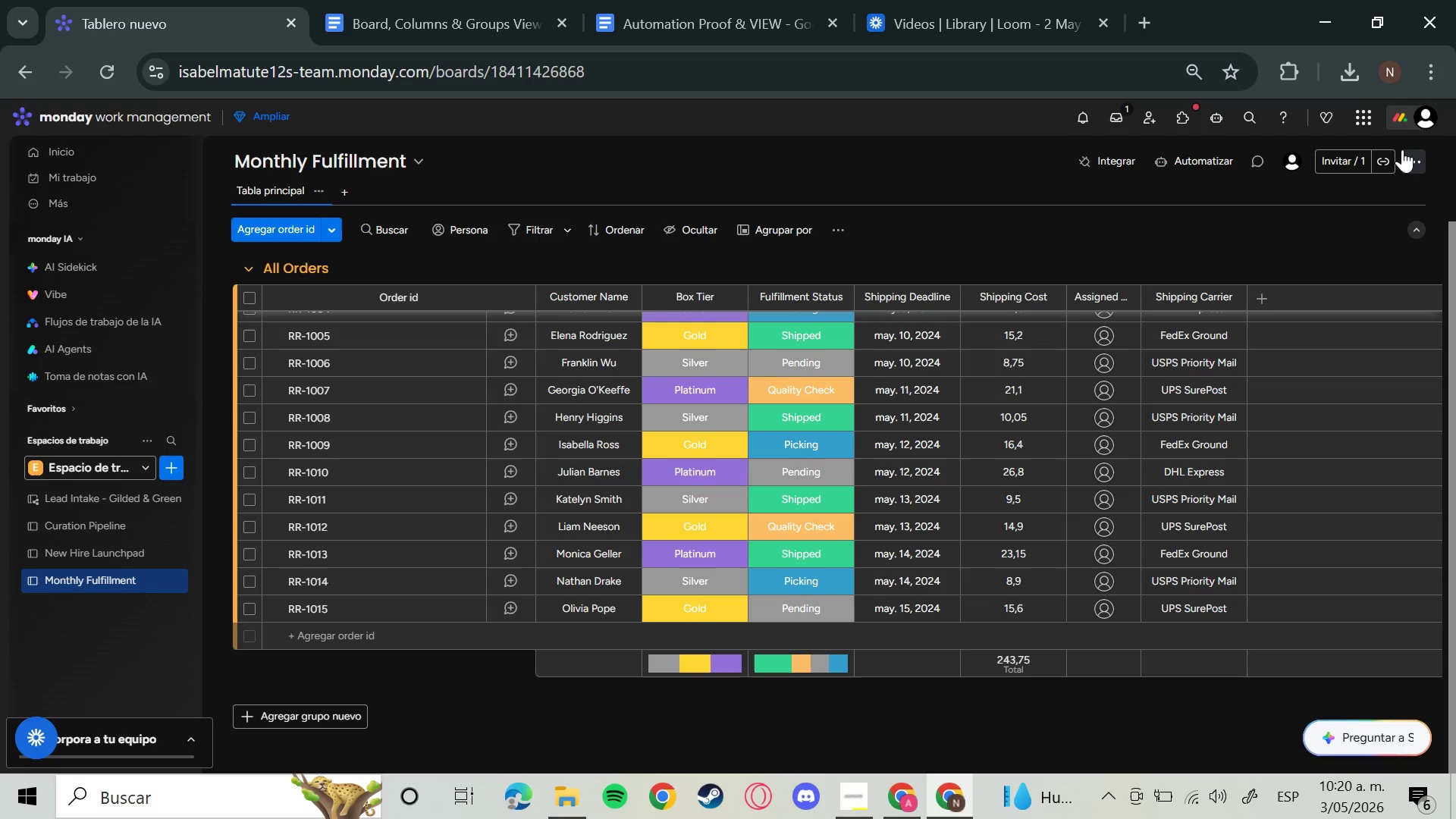 
left_click([335, 193])
 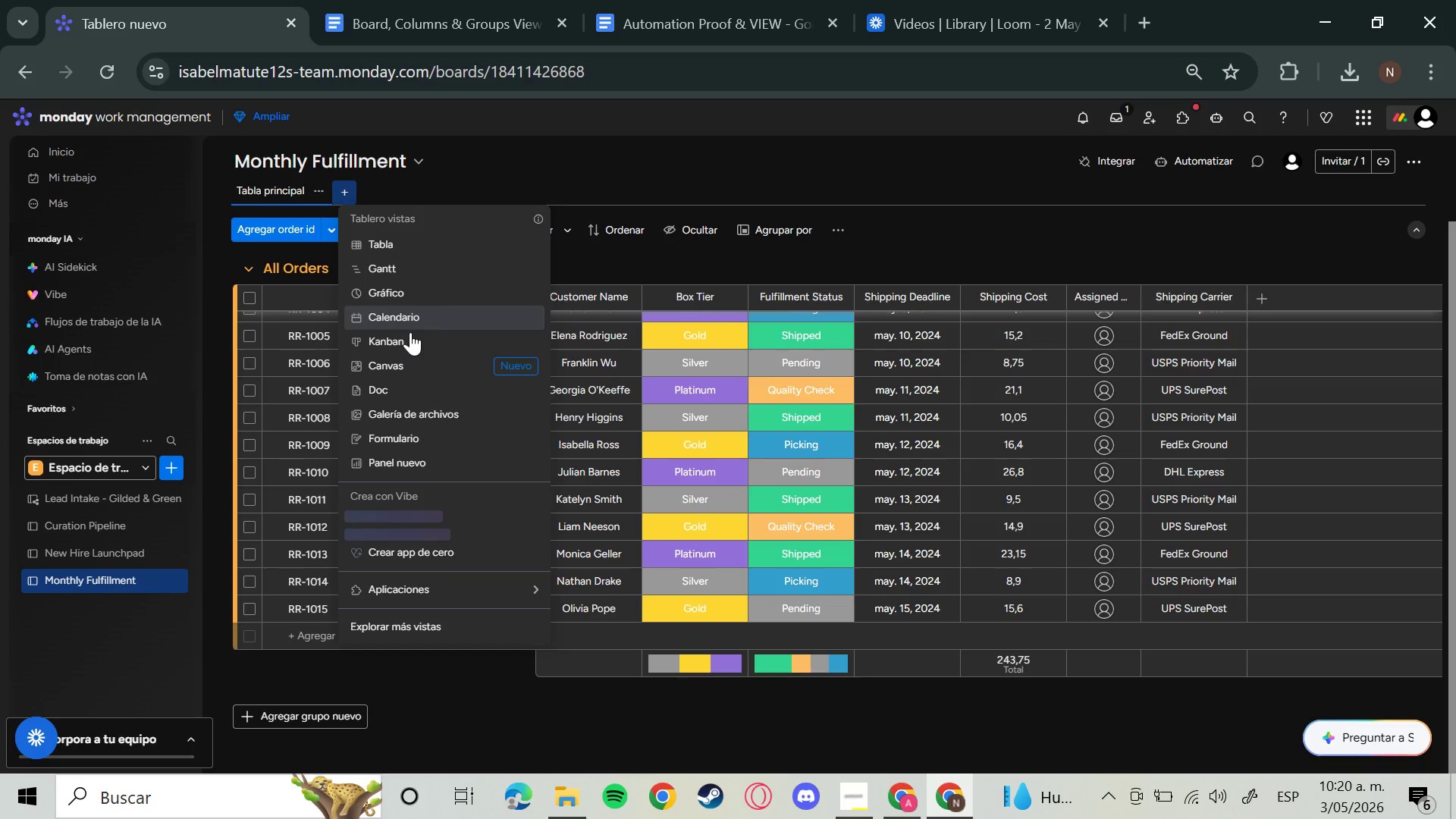 
left_click([411, 350])
 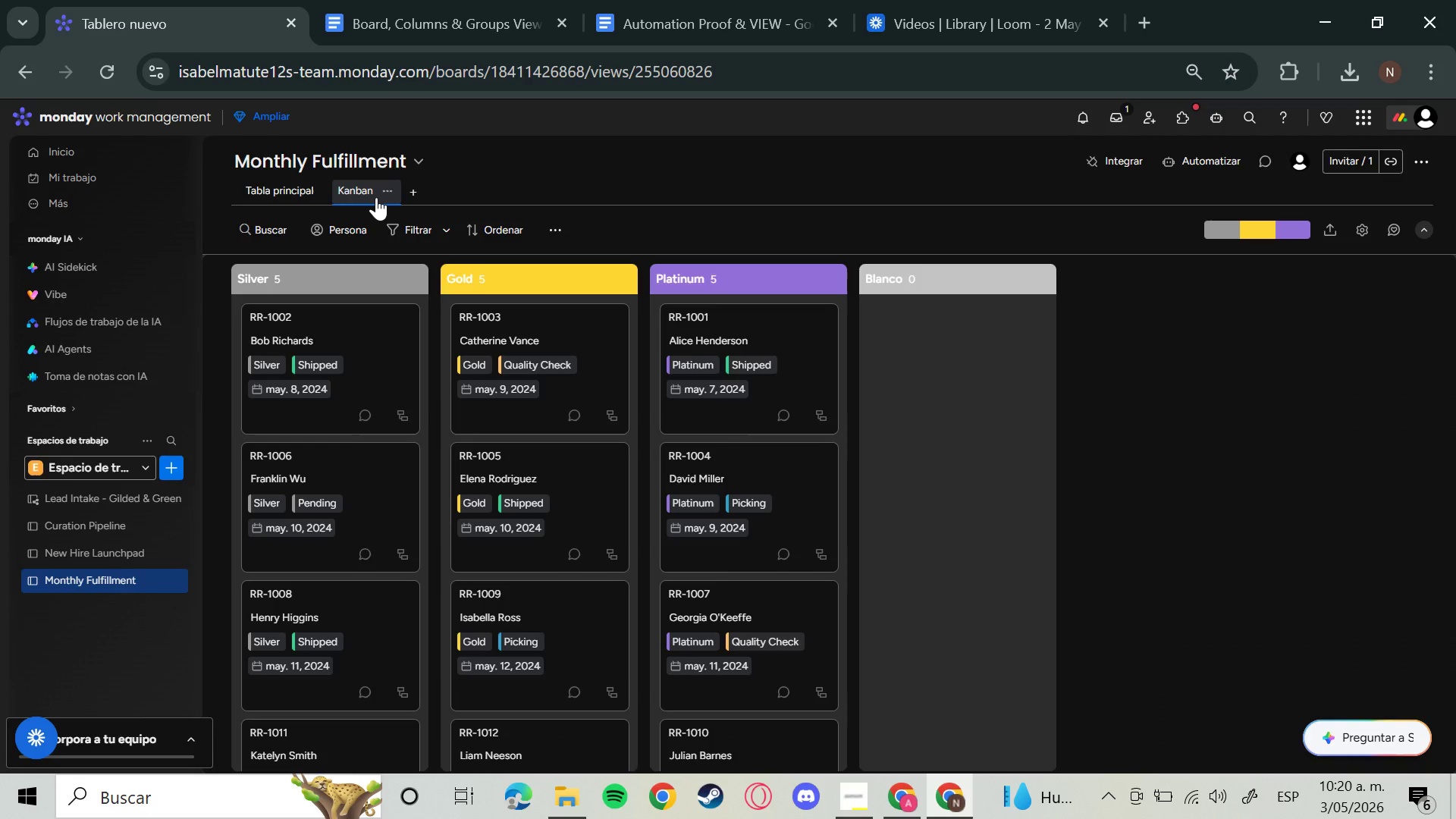 
wait(25.08)
 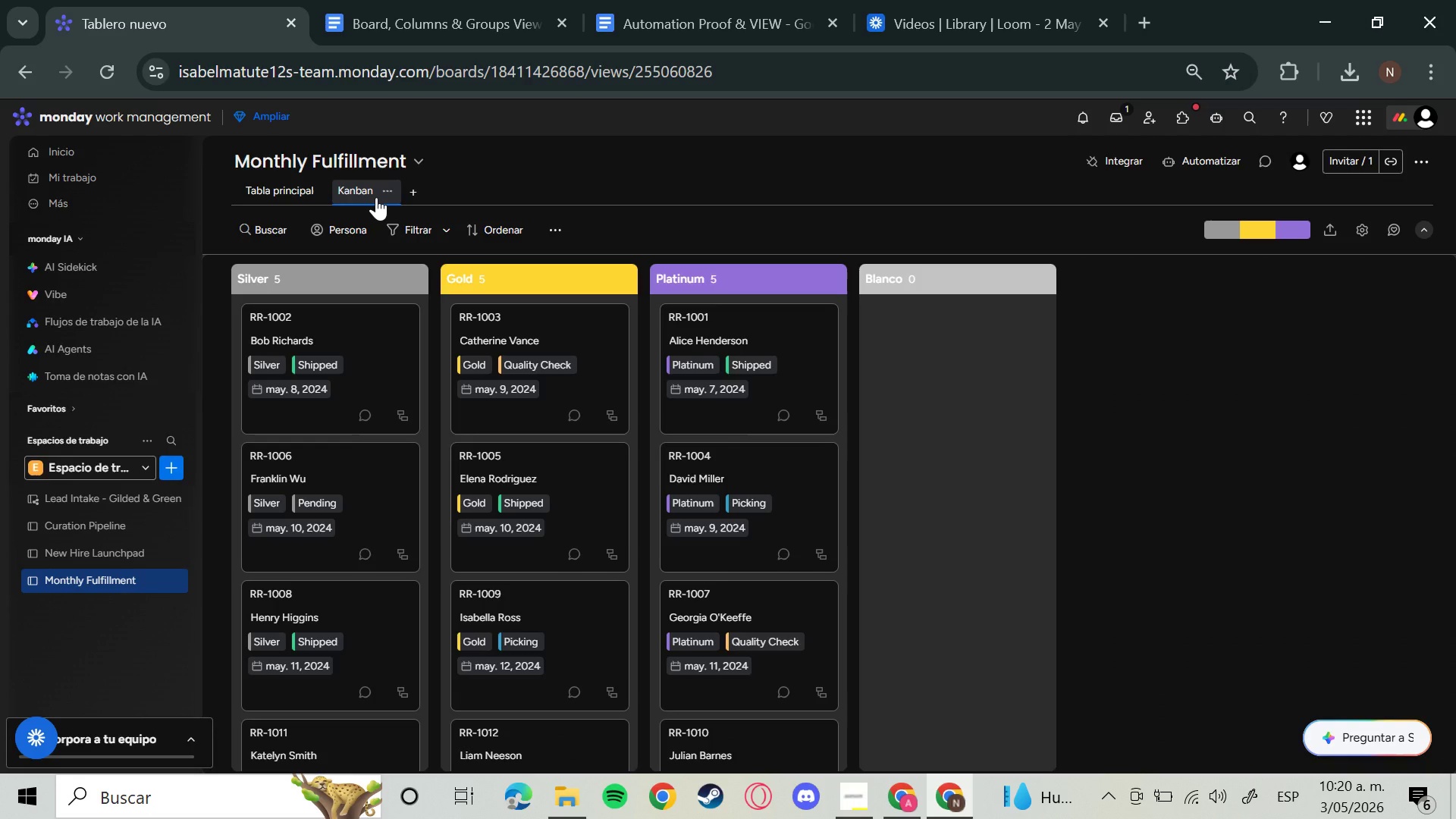 
left_click([388, 190])
 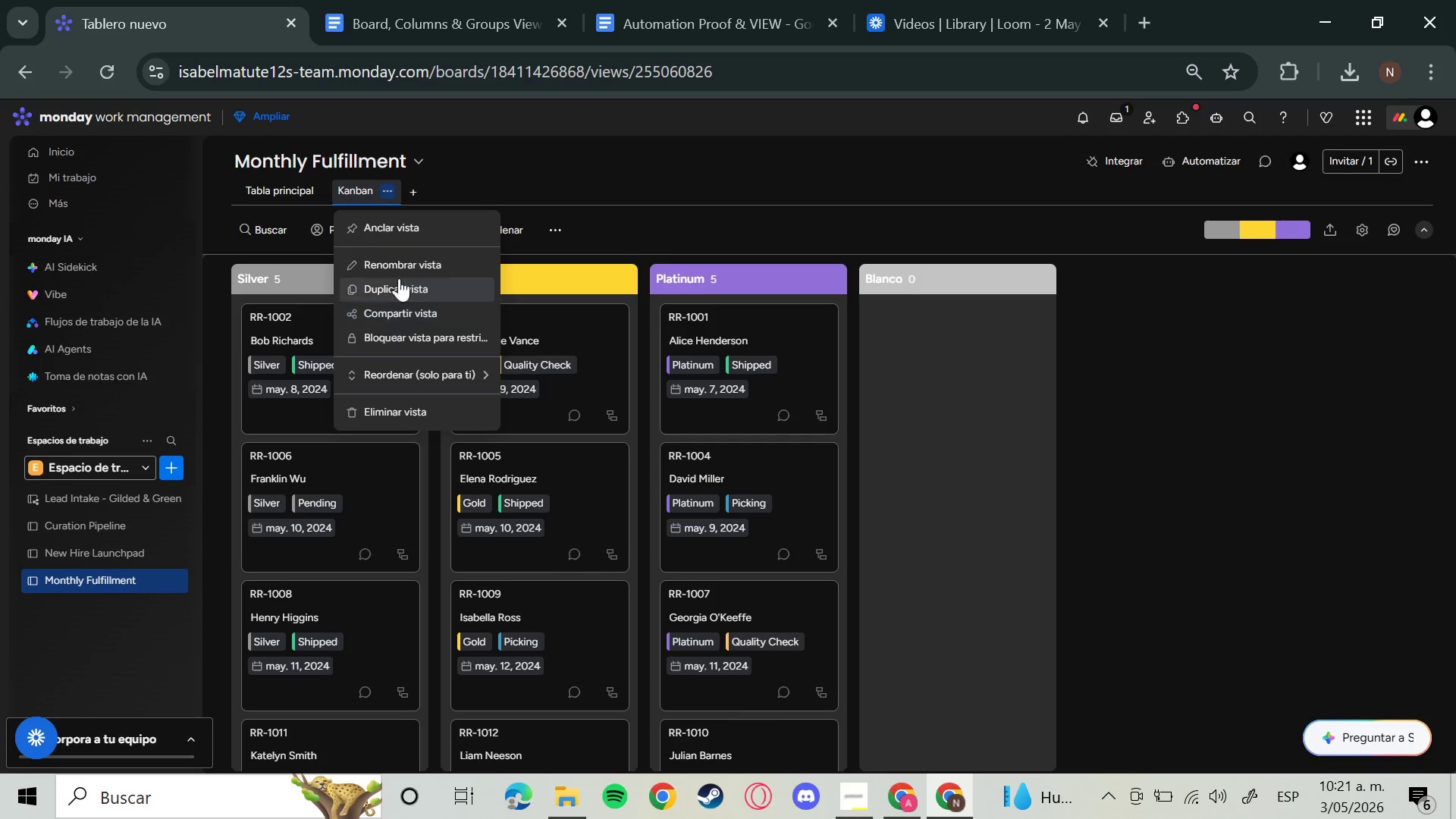 
left_click([406, 267])
 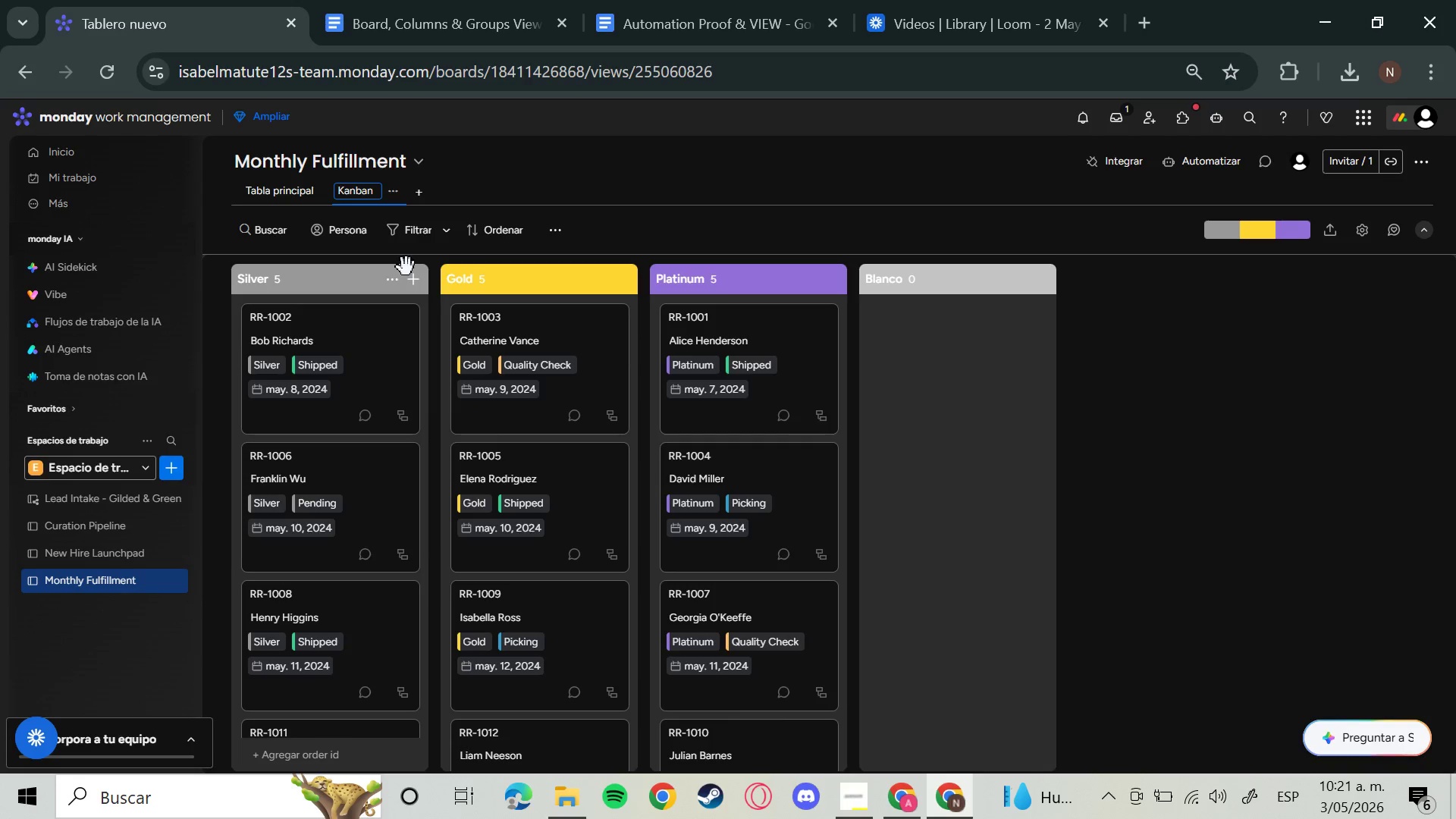 
key(Backspace)
key(Backspace)
key(Backspace)
key(Backspace)
key(Backspace)
key(Backspace)
type(Fulfillment Flow)
 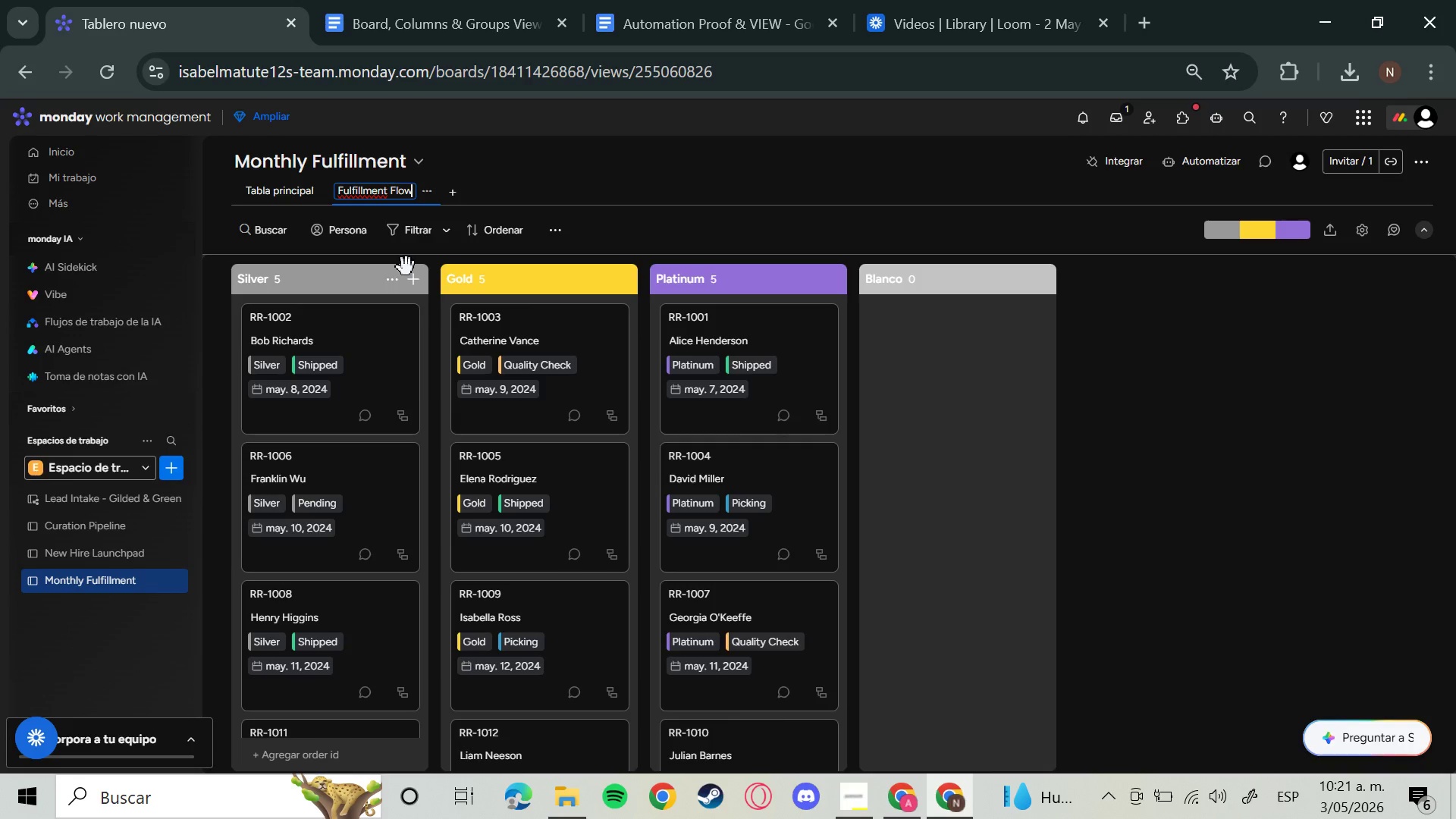 
key(Enter)
 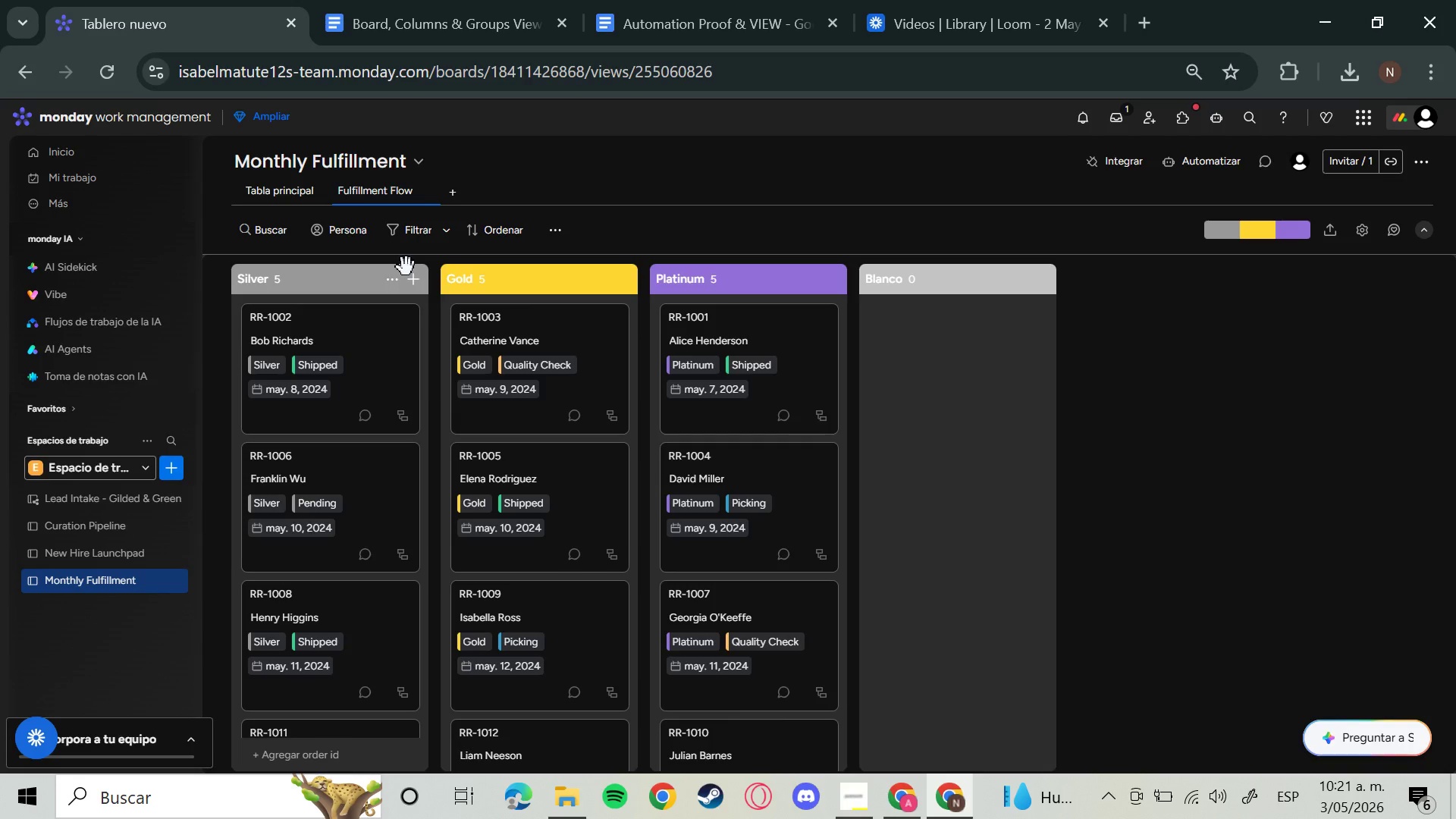 
wait(6.12)
 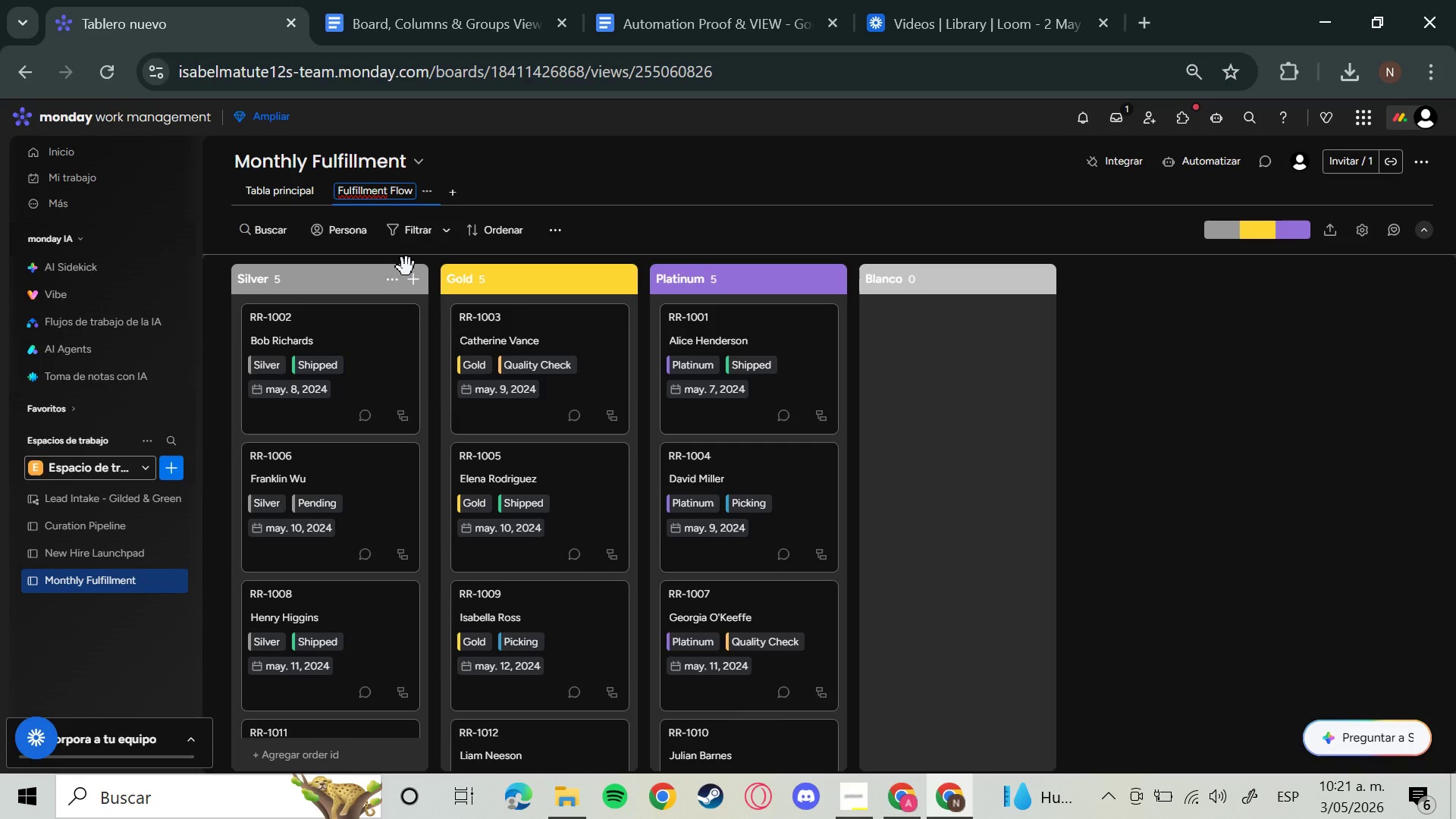 
left_click([1360, 234])
 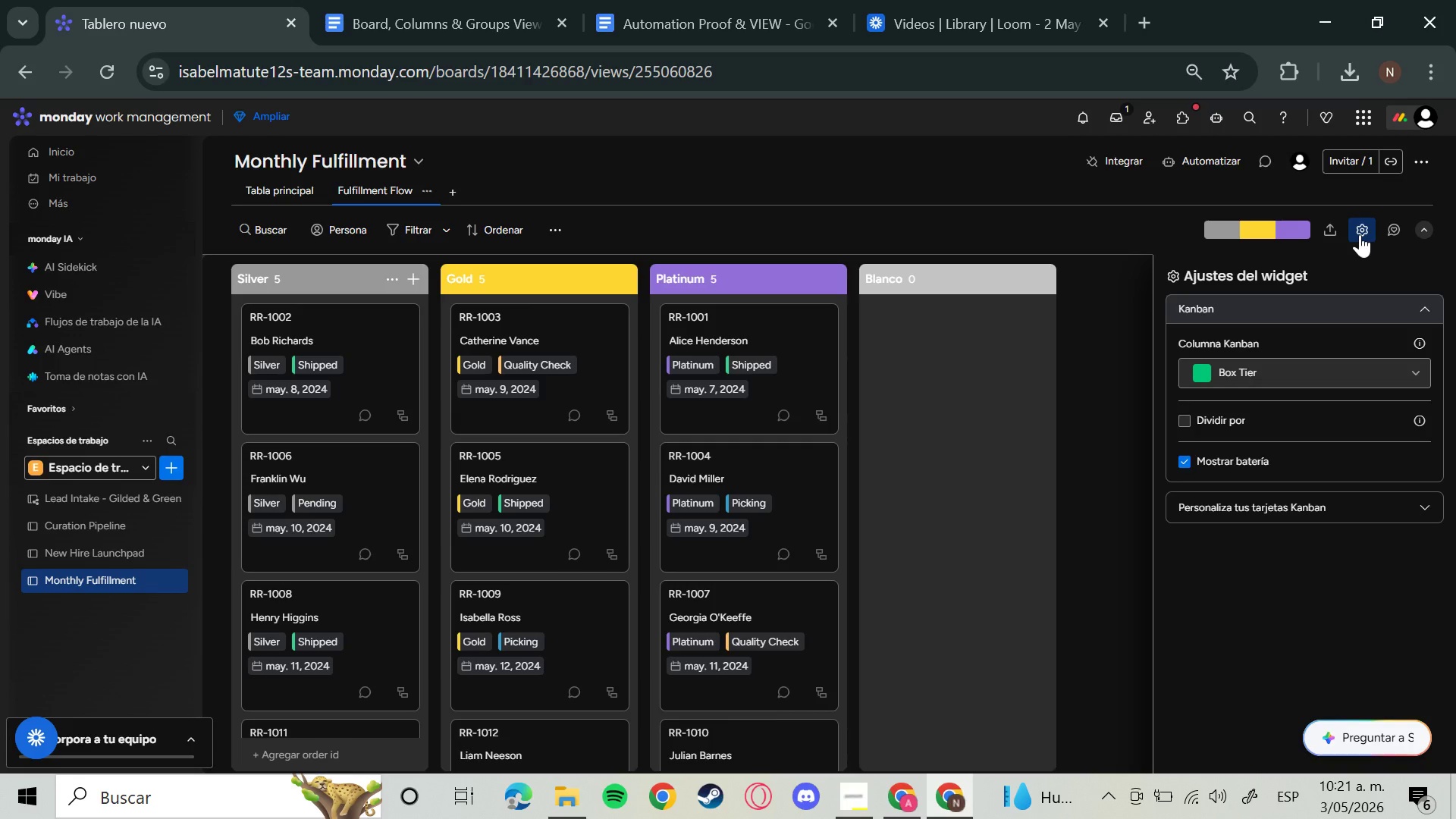 
wait(10.03)
 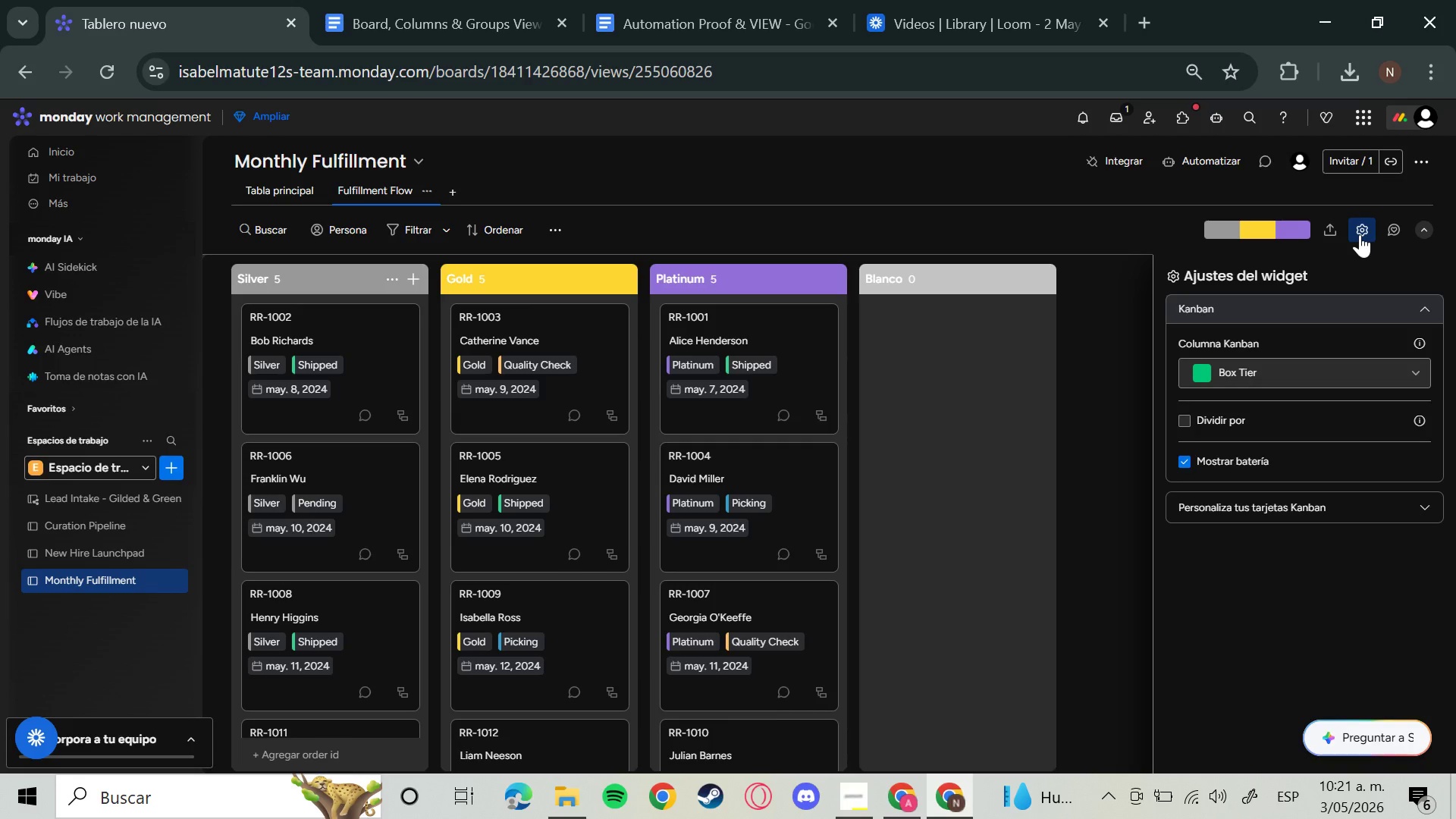 
left_click([1338, 364])
 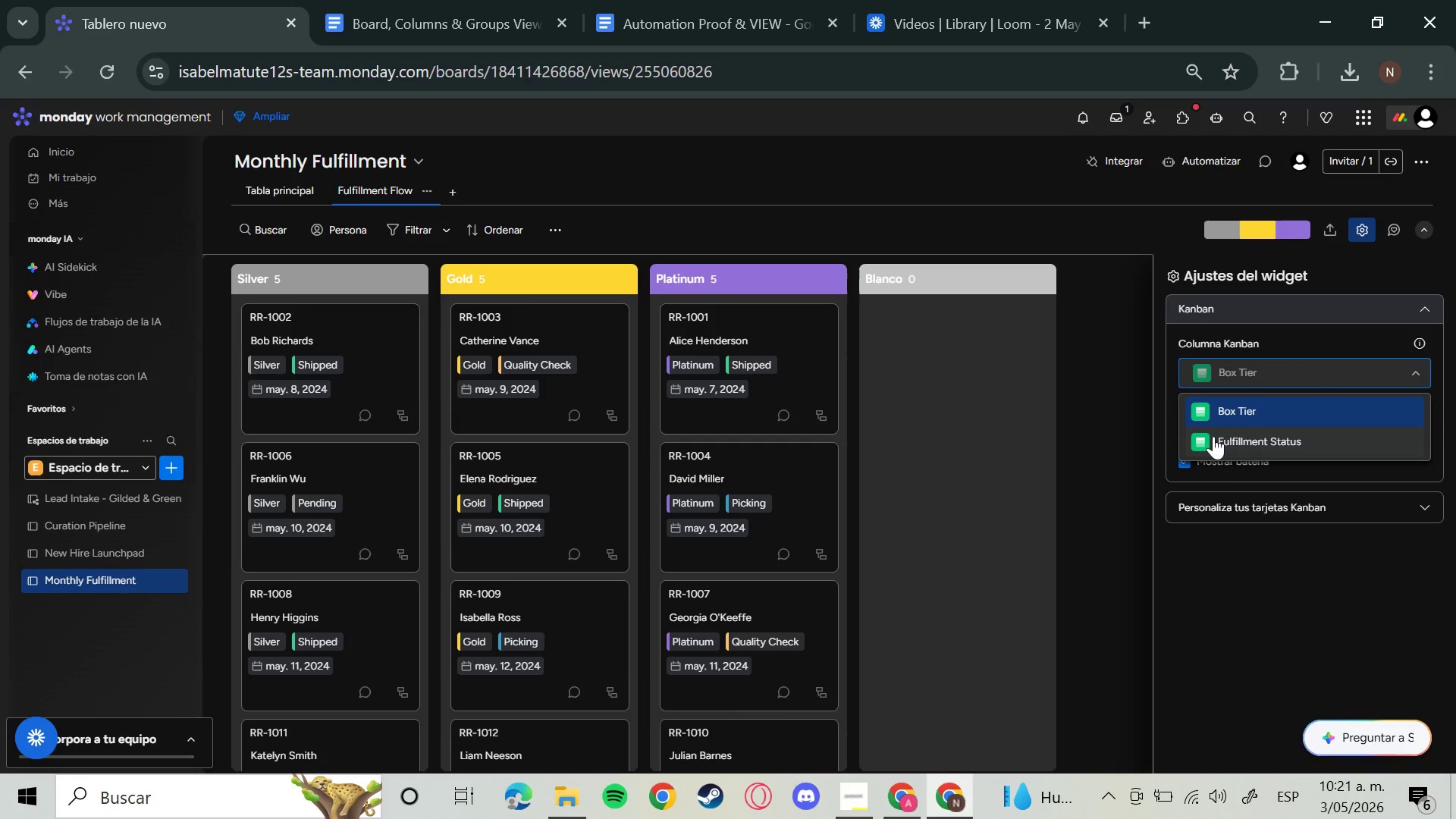 
left_click_drag(start_coordinate=[1232, 437], to_coordinate=[1232, 442])
 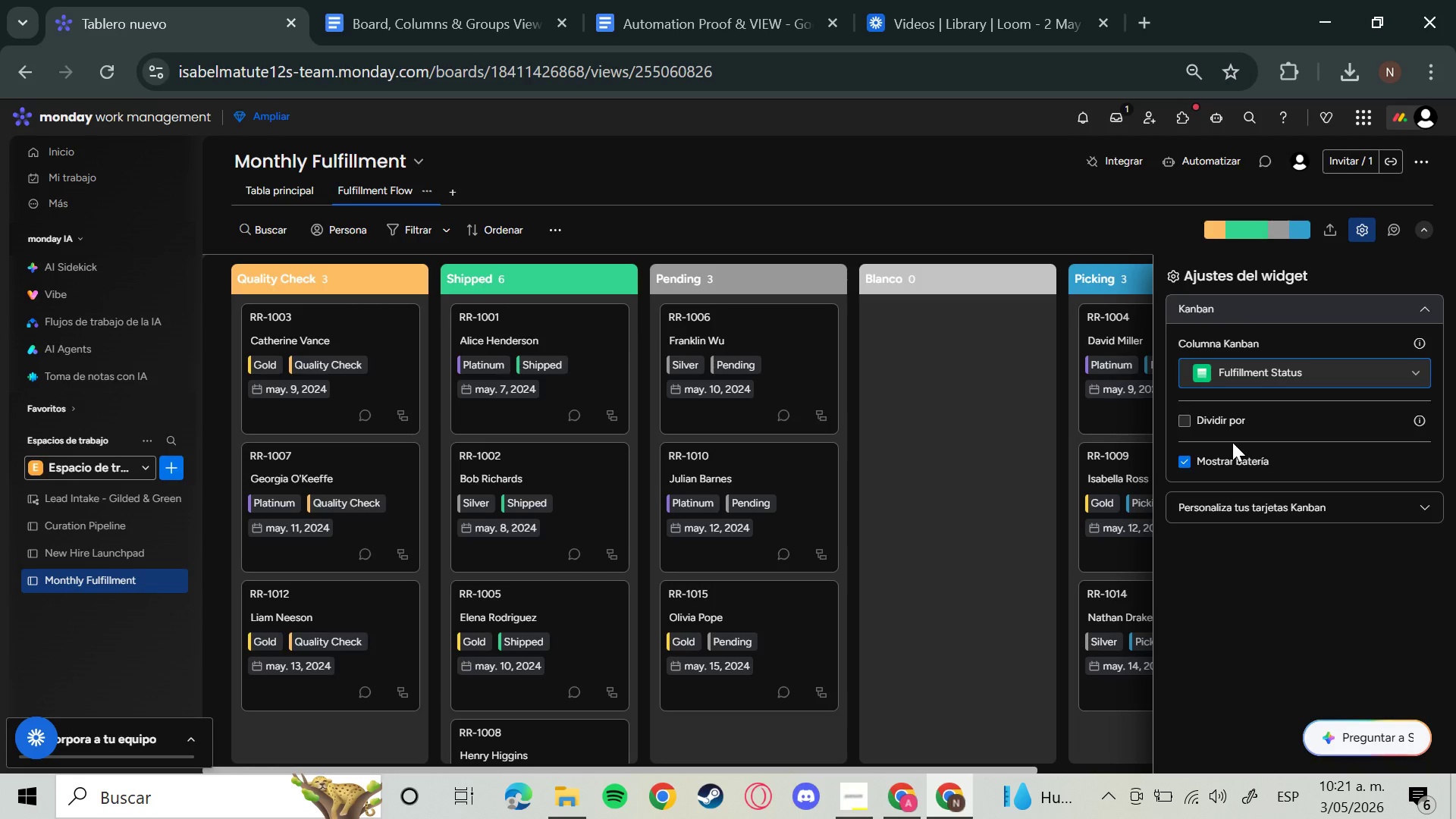 
wait(7.58)
 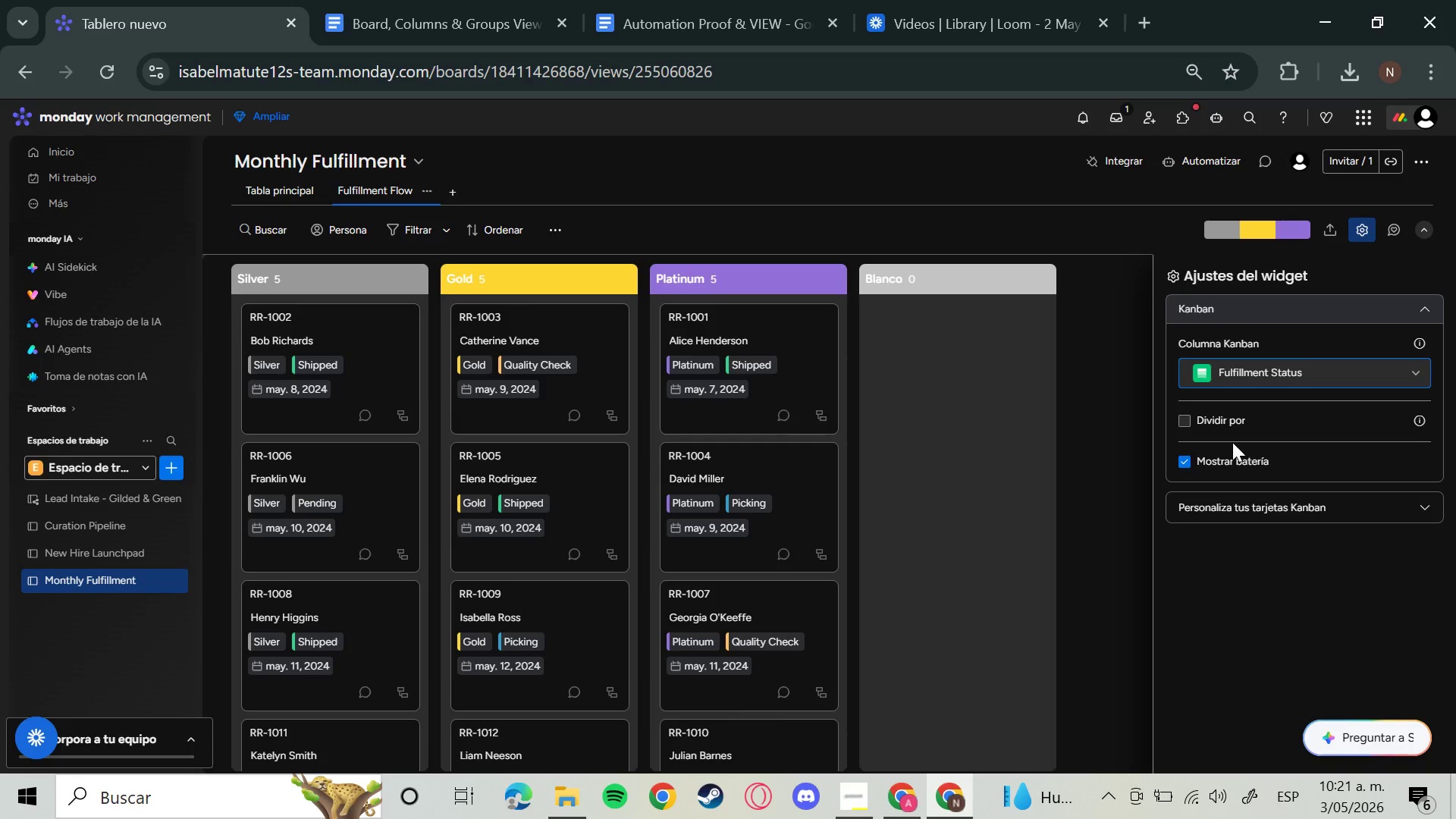 
left_click([1001, 212])
 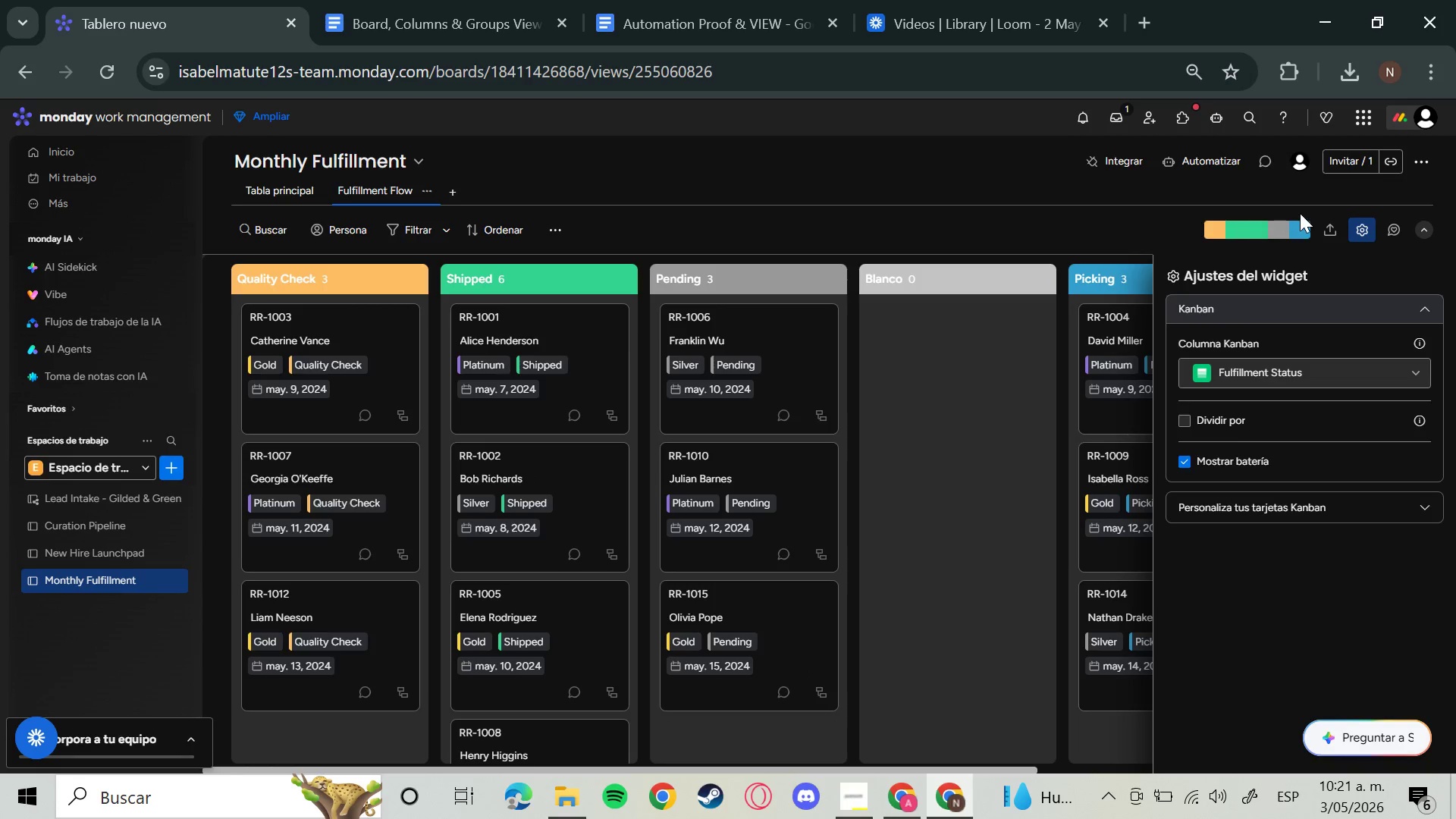 
left_click_drag(start_coordinate=[1357, 223], to_coordinate=[1362, 224])
 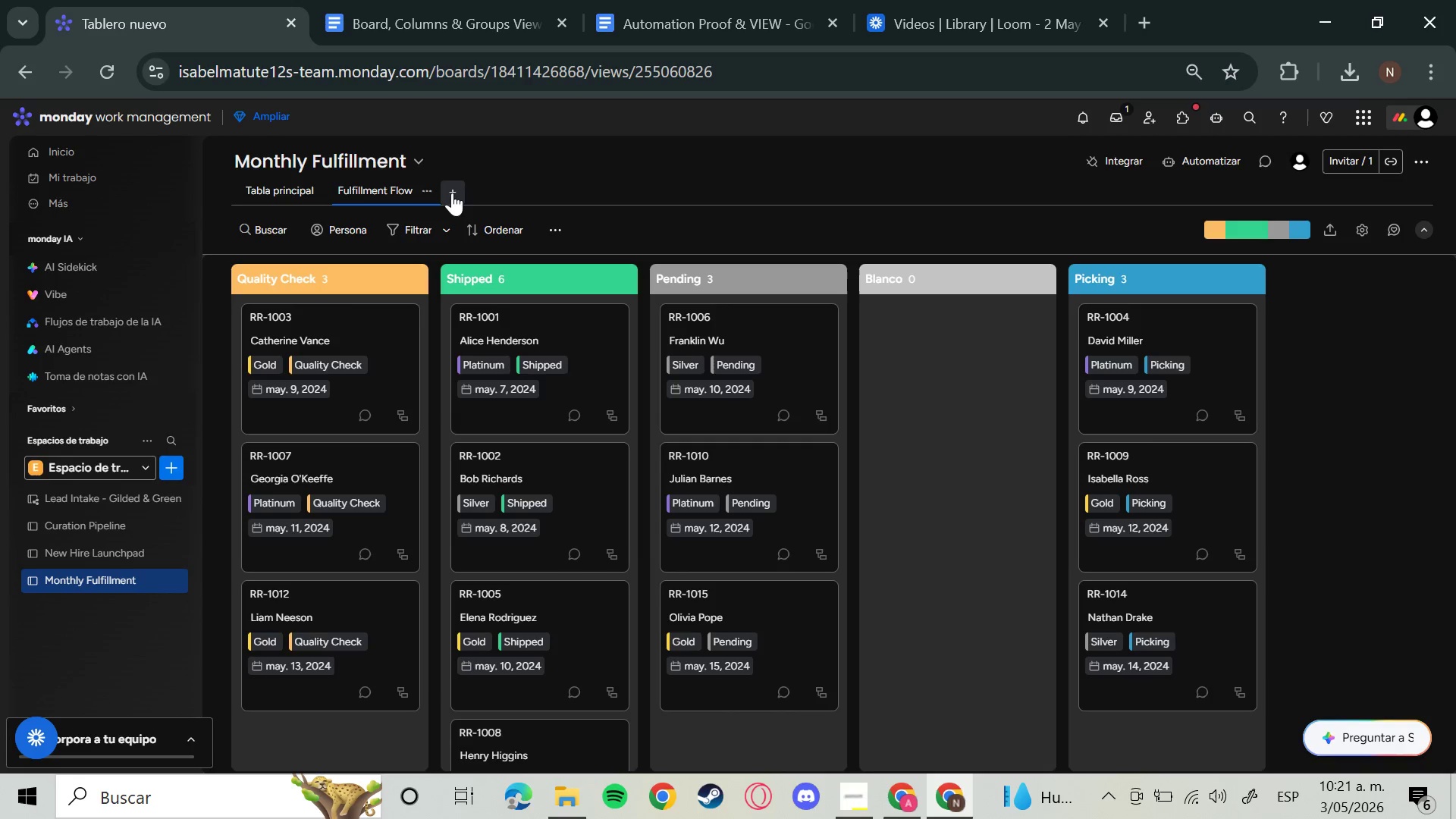 
left_click([461, 190])
 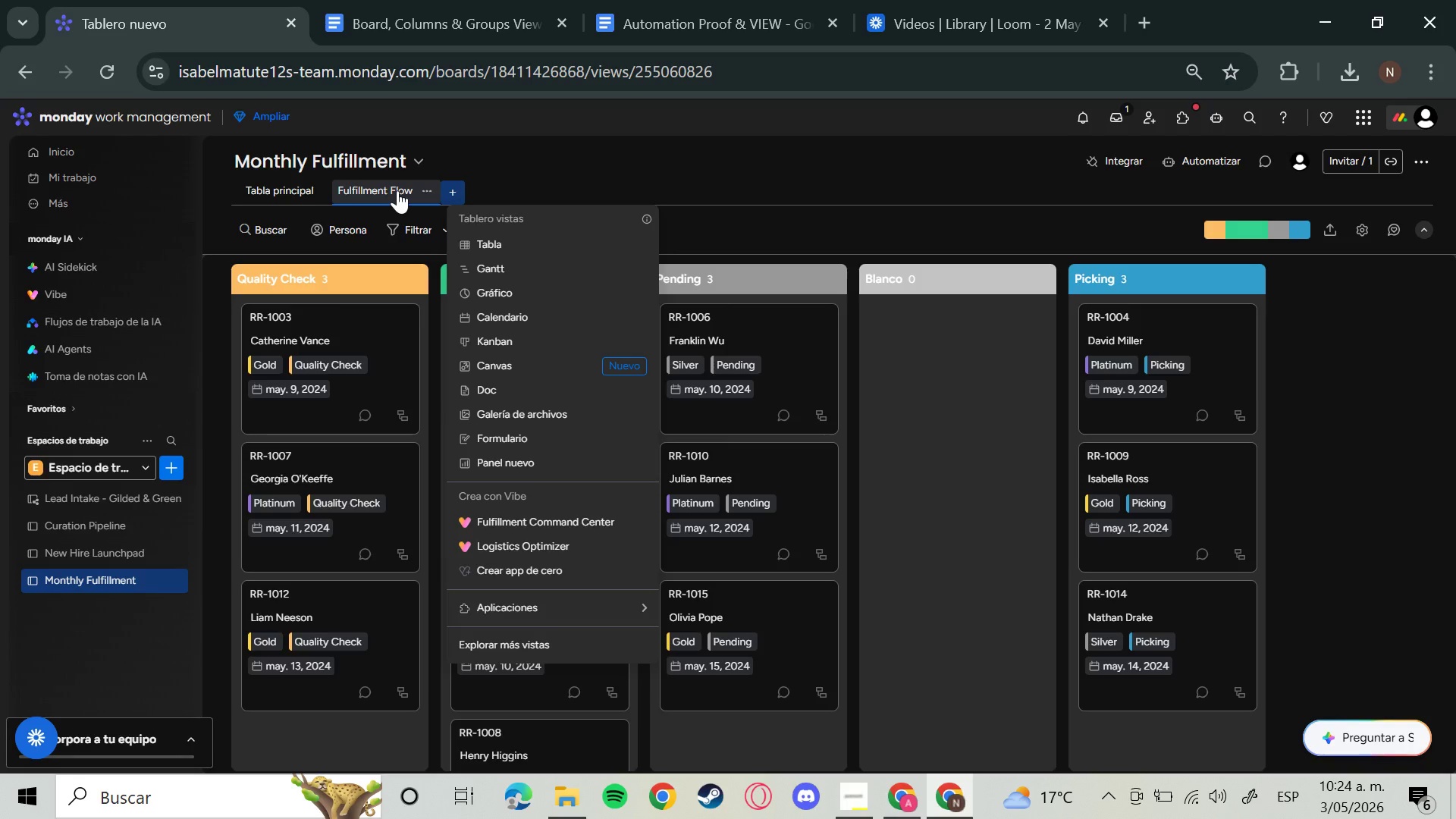 
wait(181.58)
 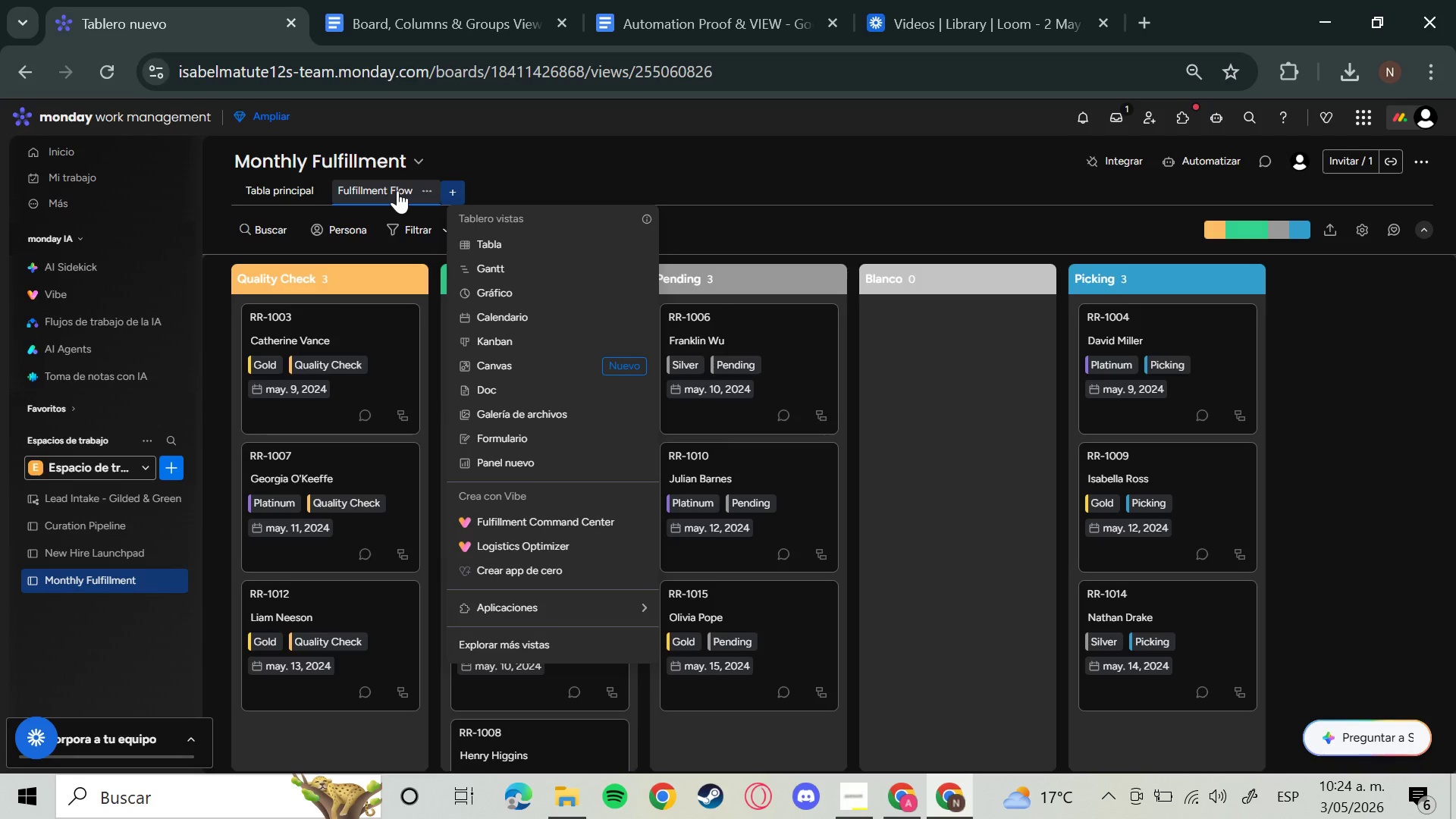 
left_click([511, 315])
 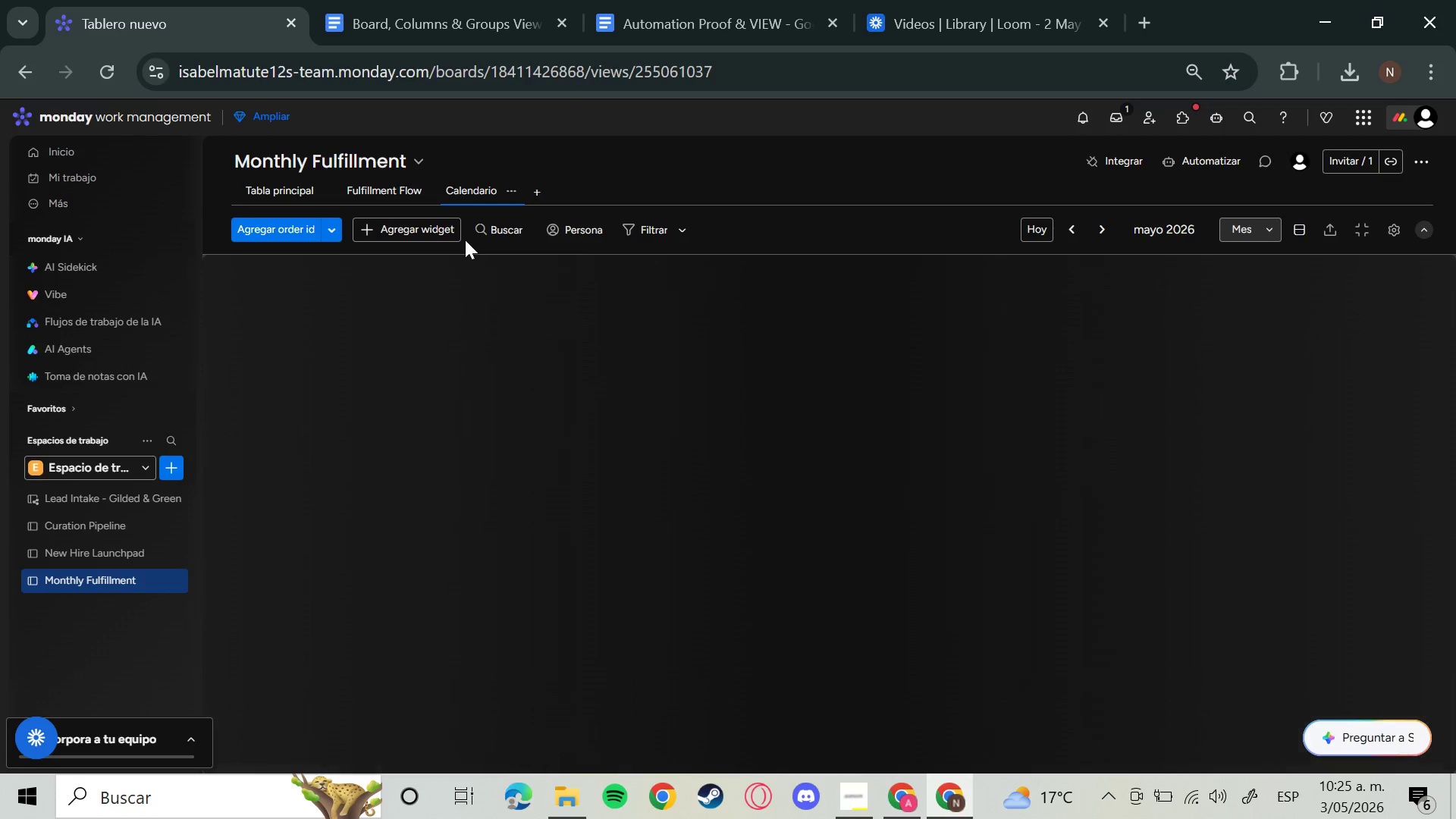 
wait(5.09)
 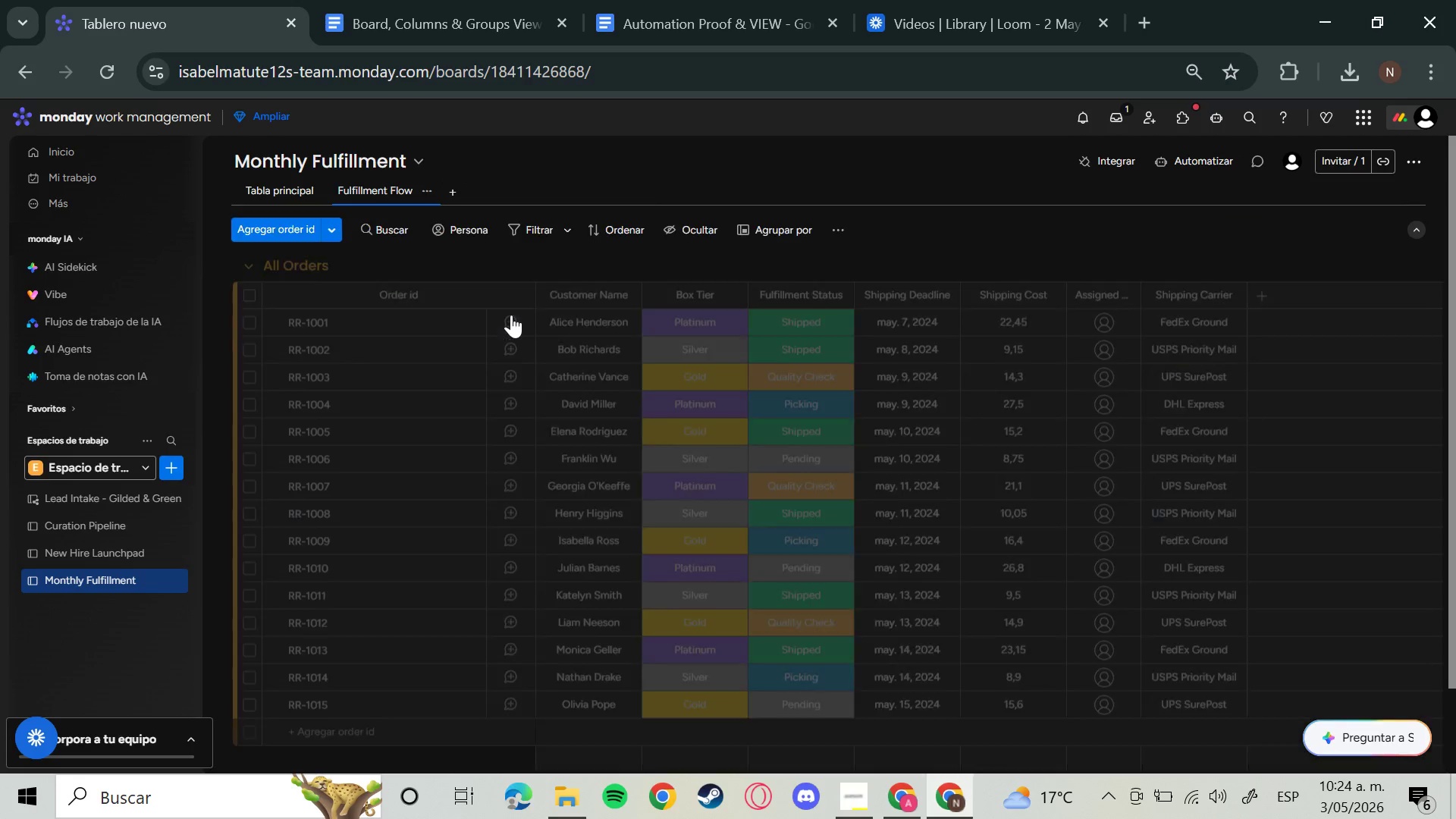 
left_click([513, 182])
 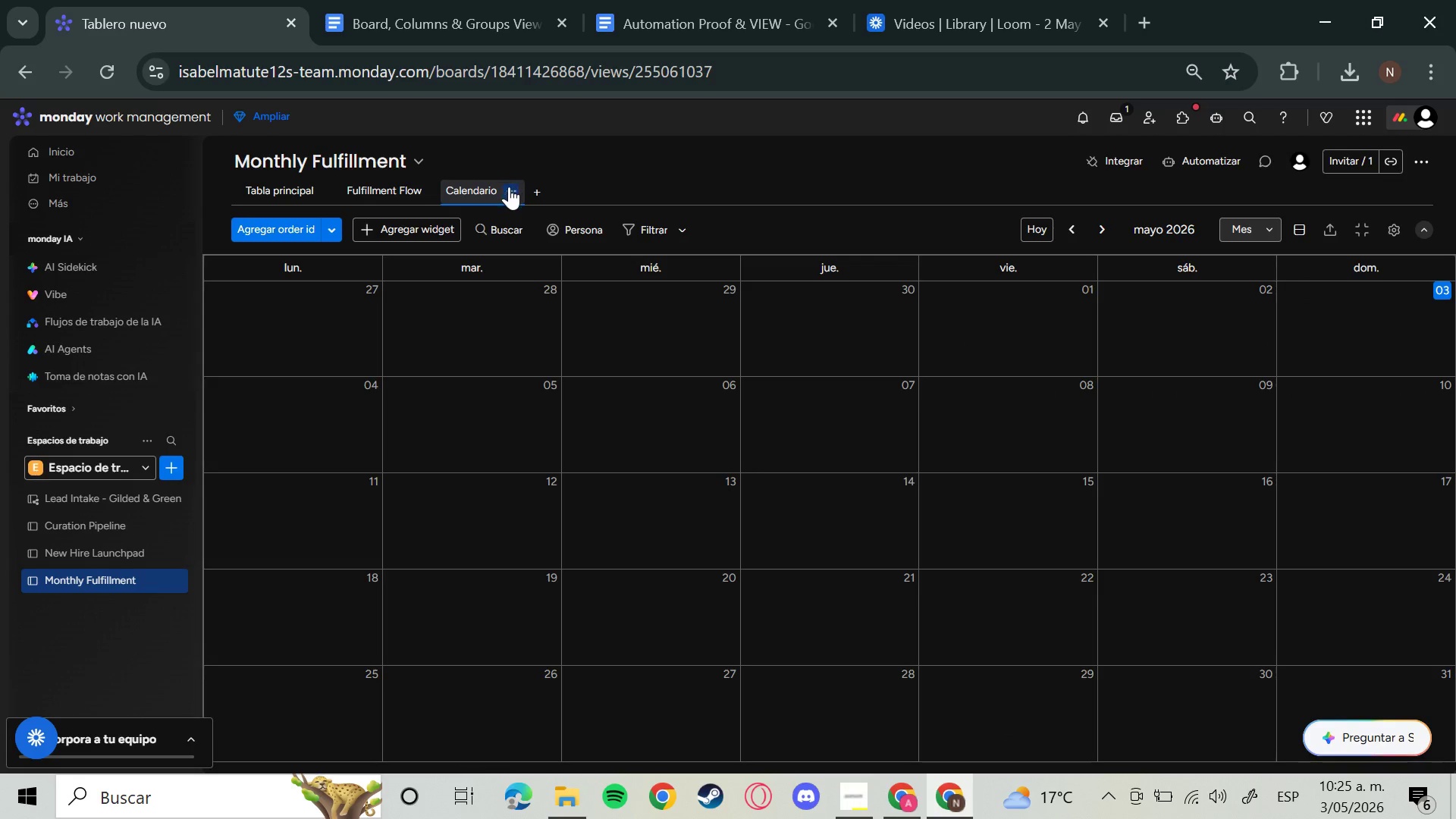 
left_click([509, 187])
 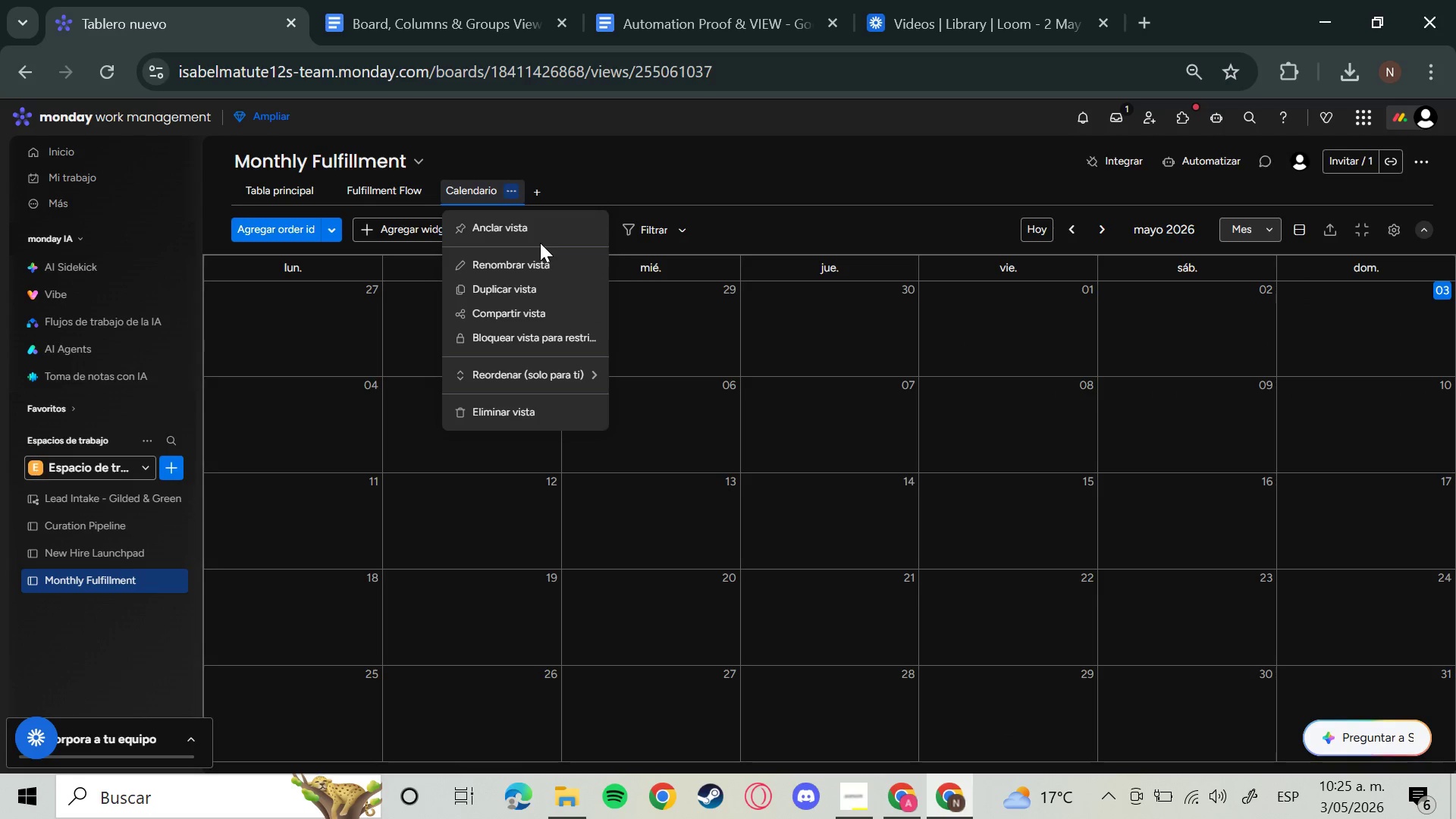 
left_click([535, 254])
 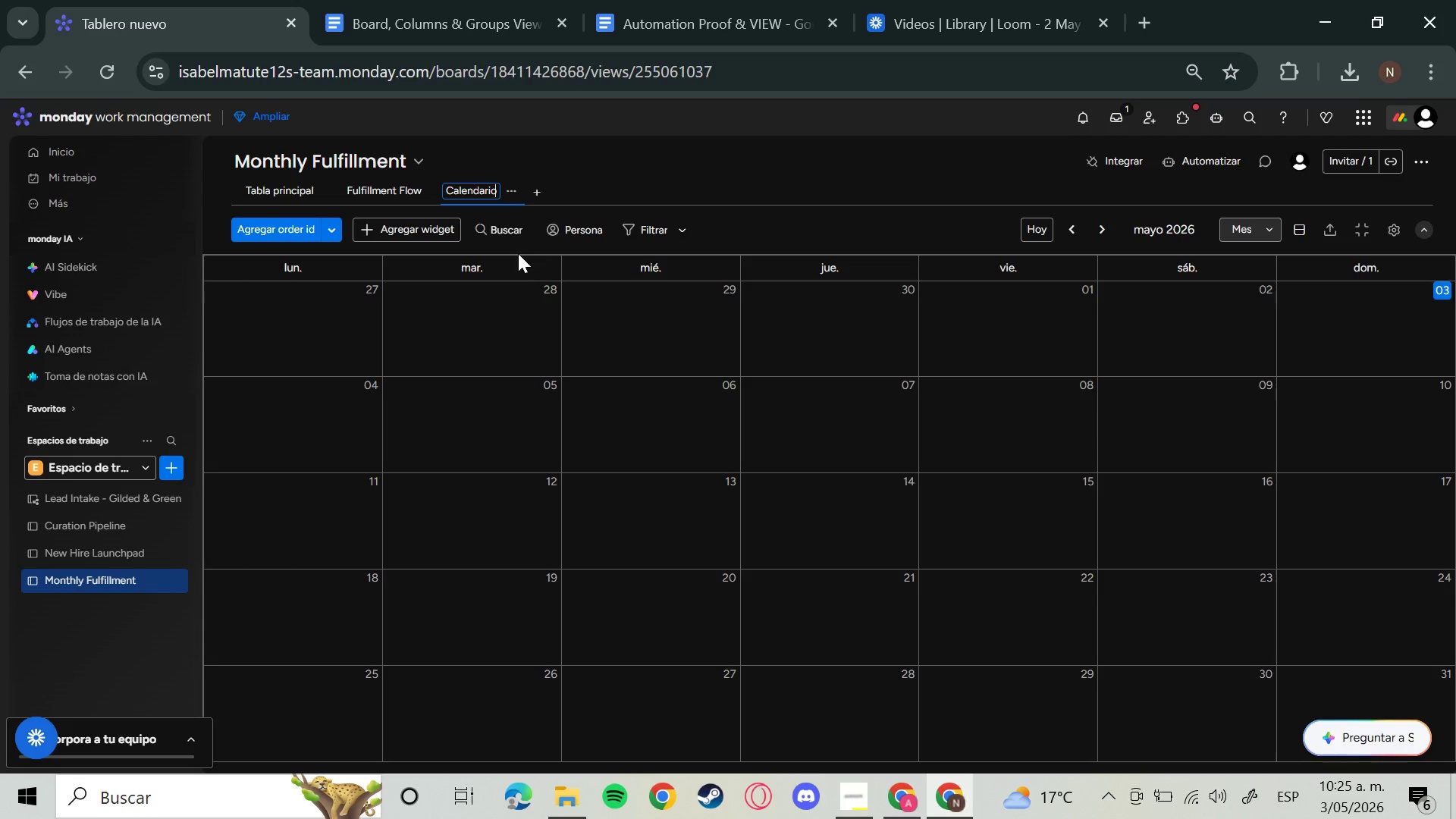 
hold_key(key=Backspace, duration=1.05)
 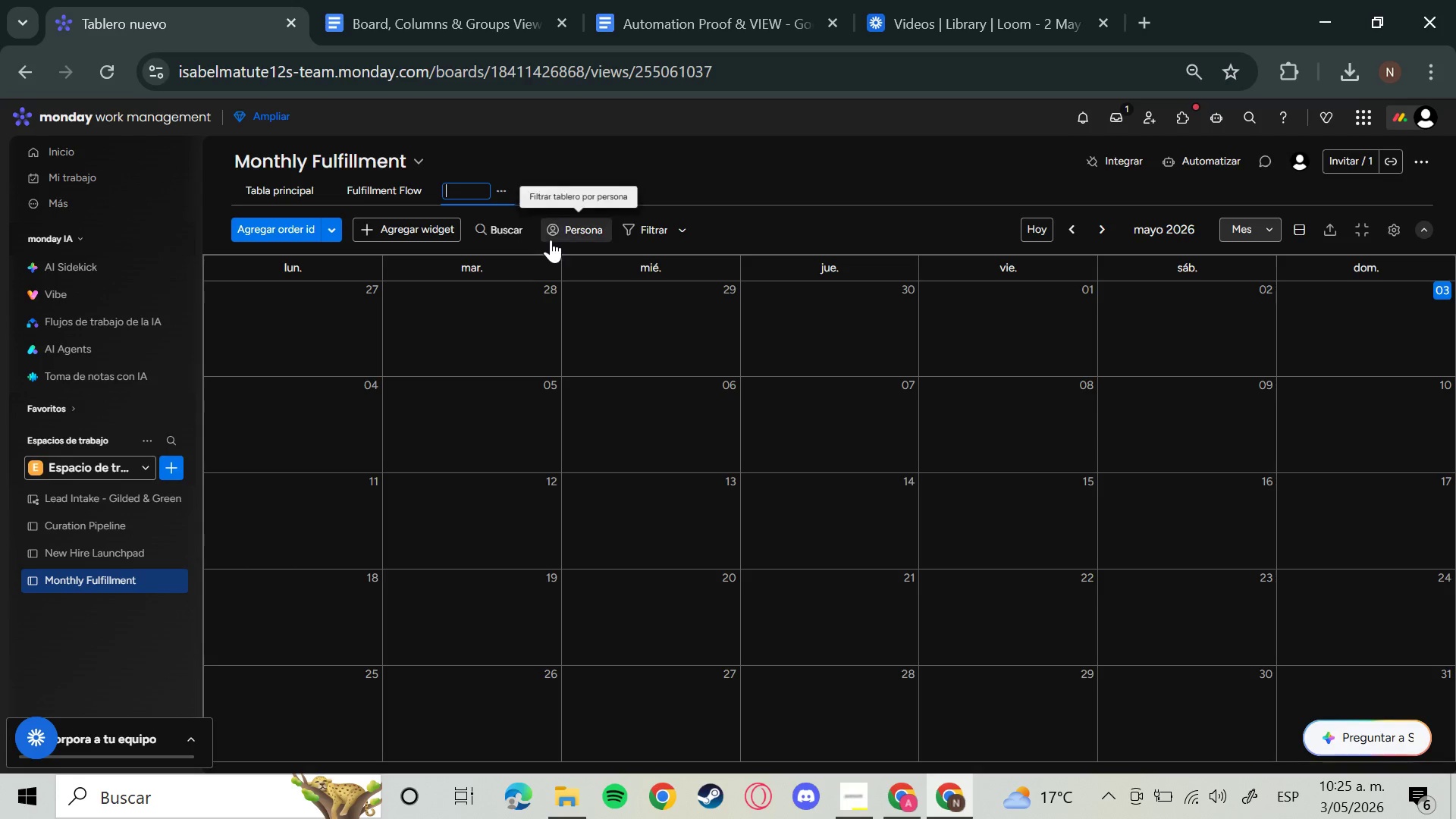 
type(Shipping Sche)
 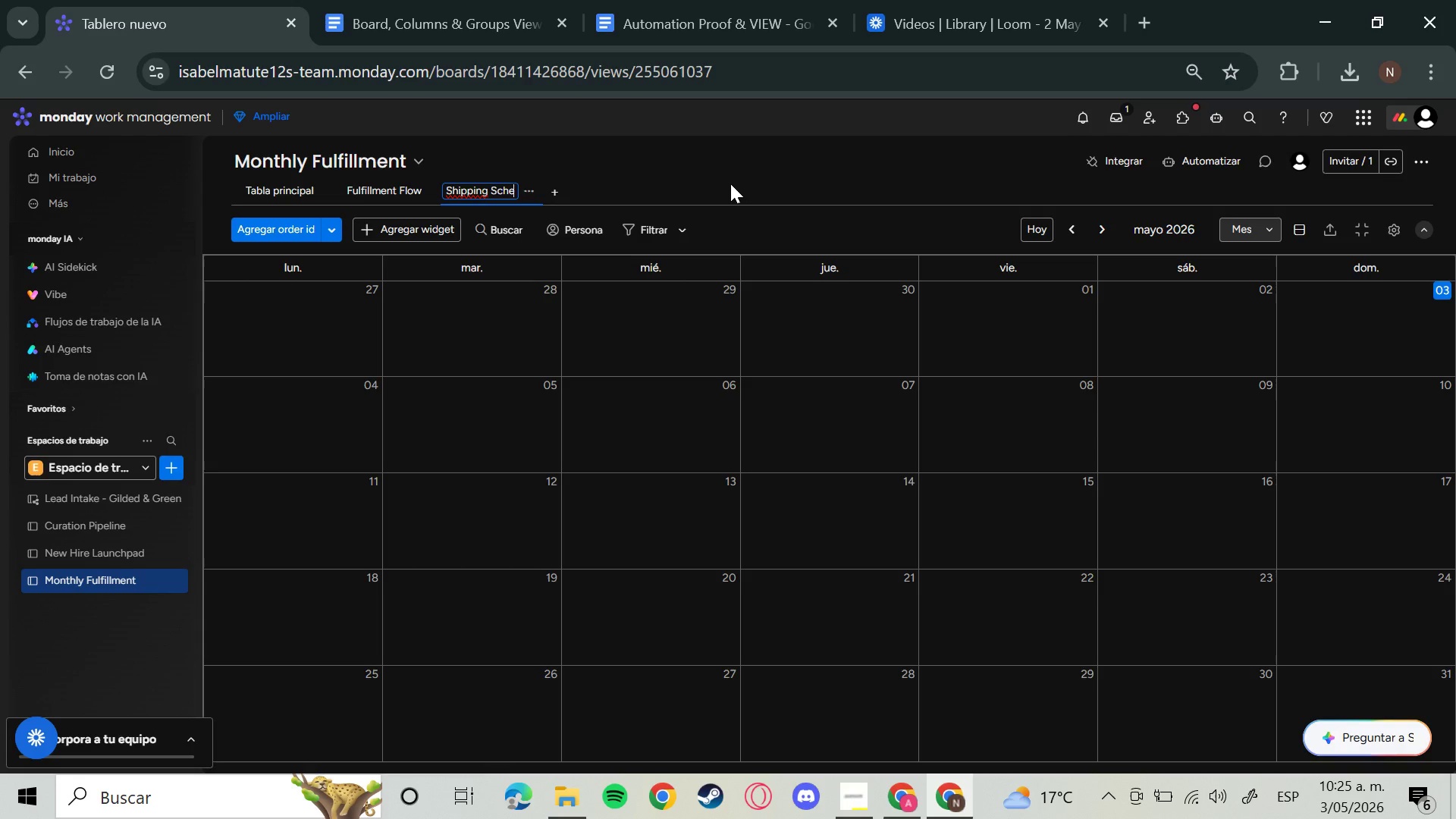 
type(dule)
 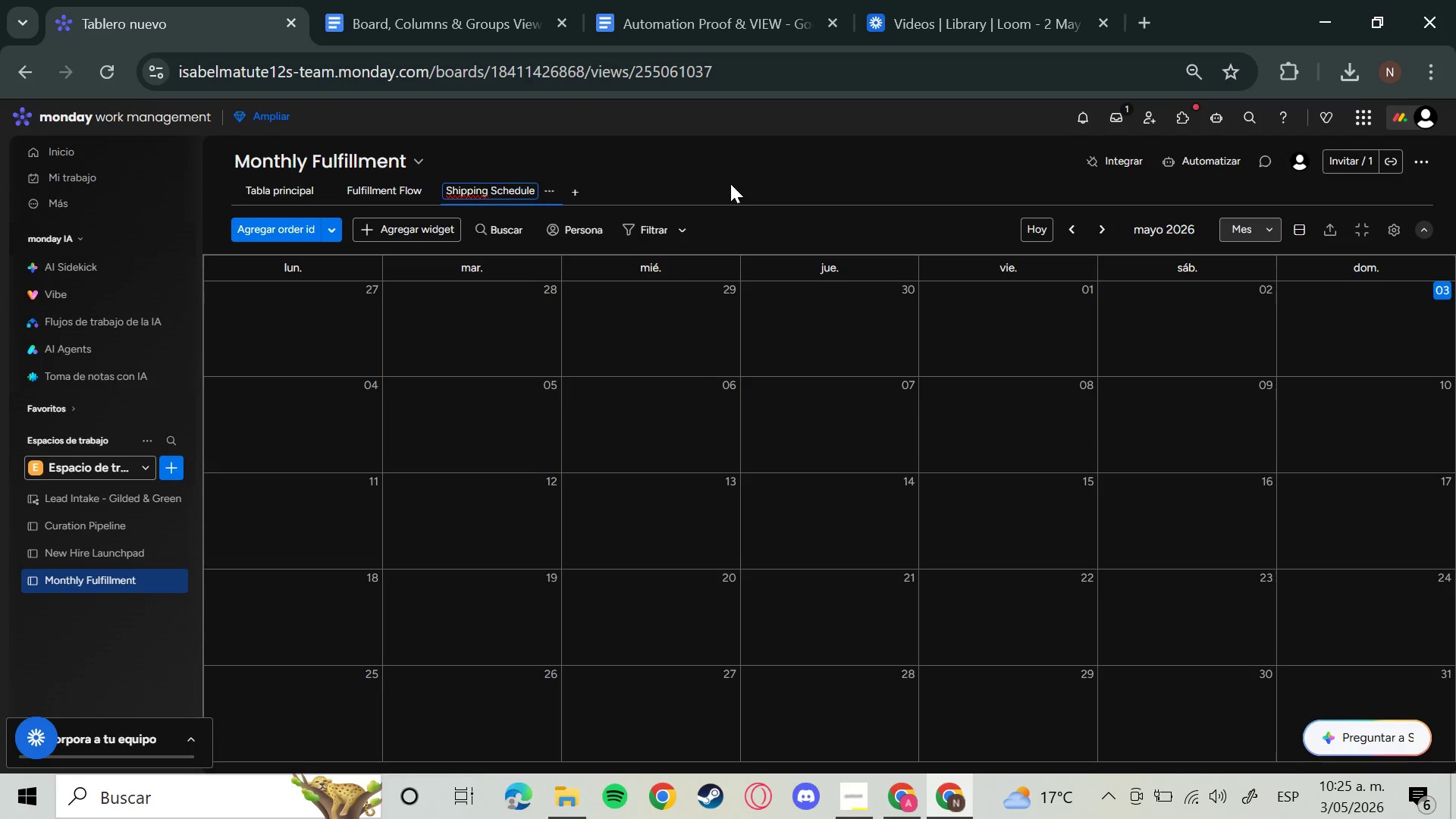 
key(Enter)
 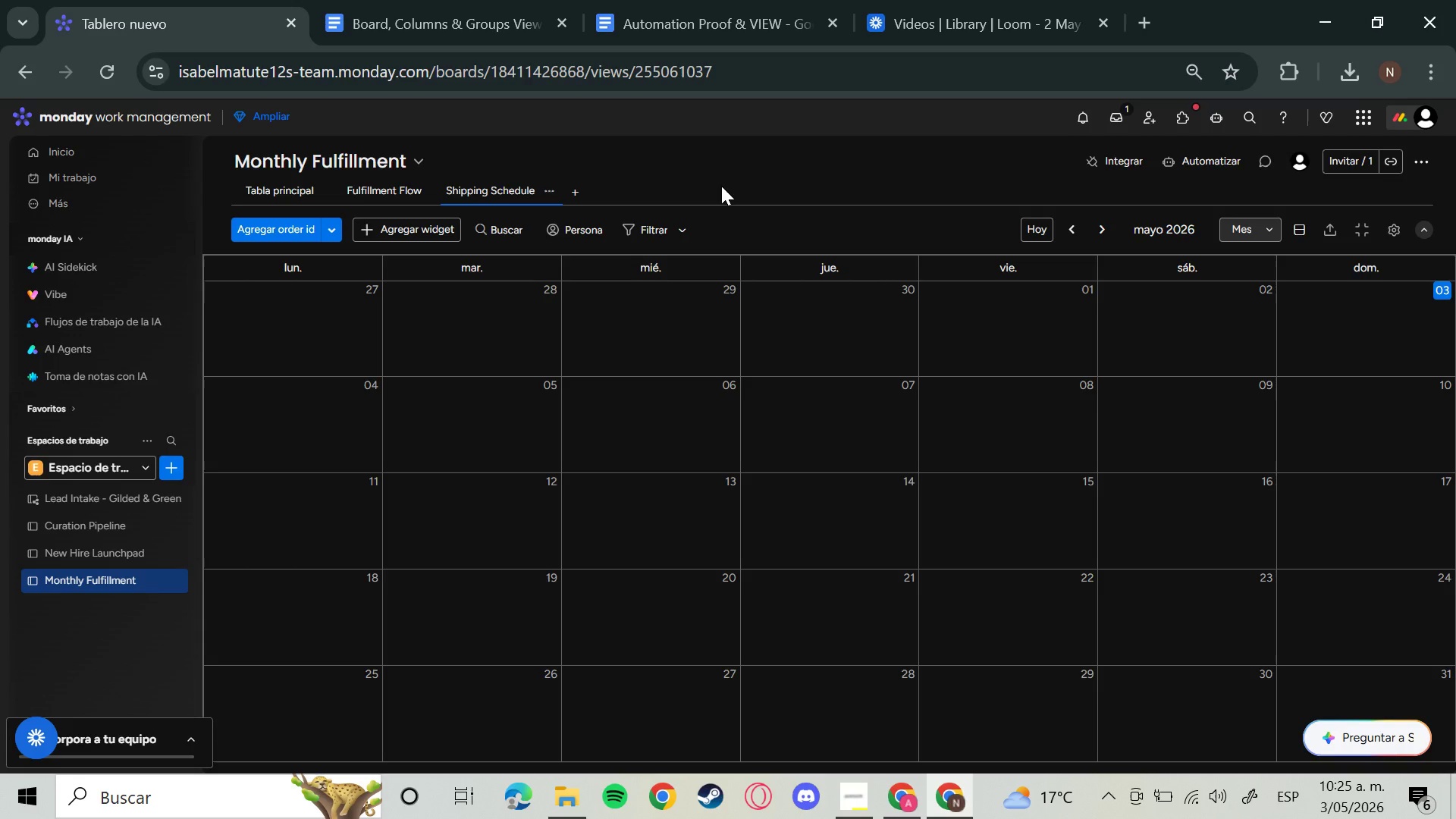 
wait(9.08)
 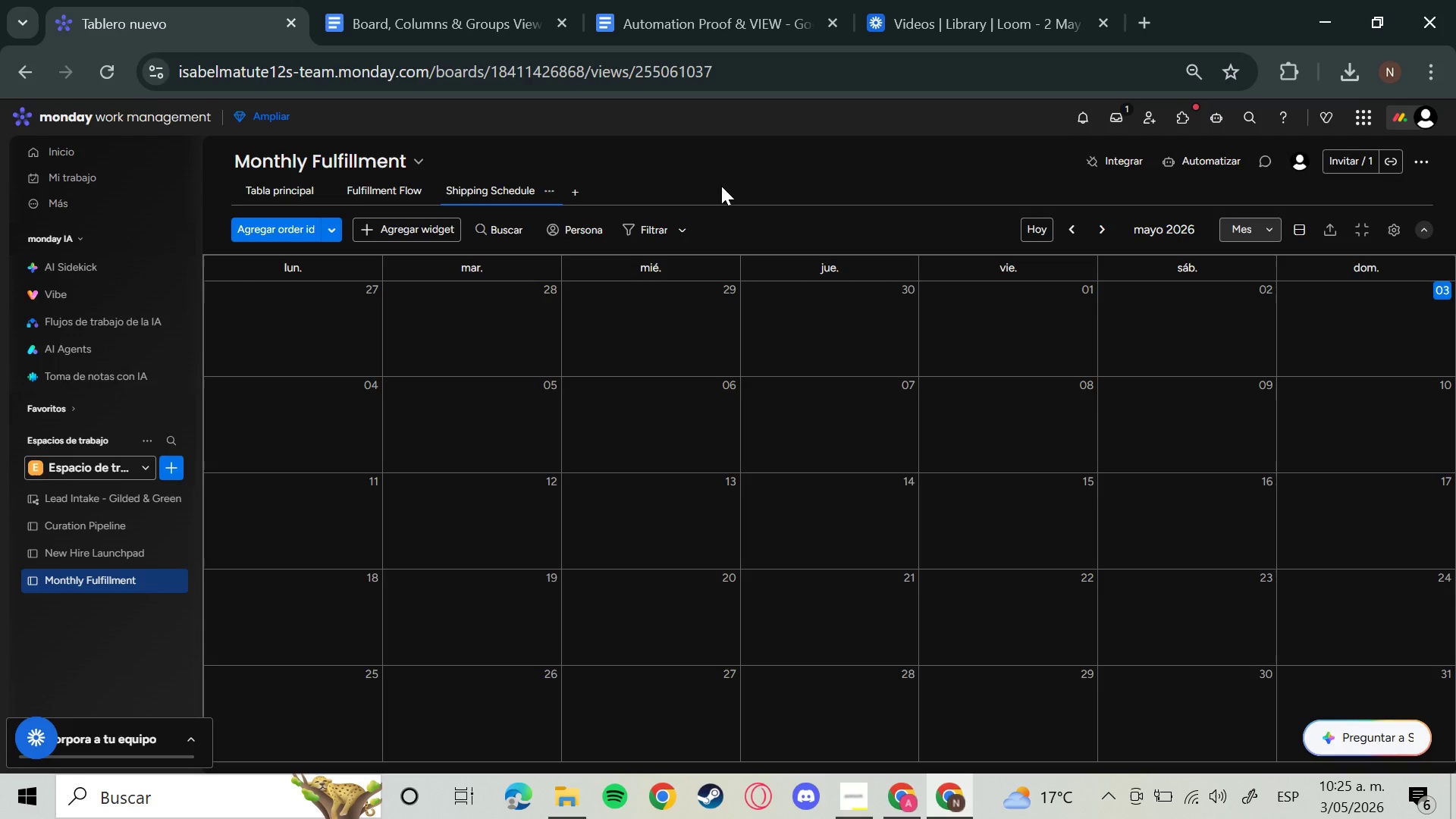 
left_click([280, 194])
 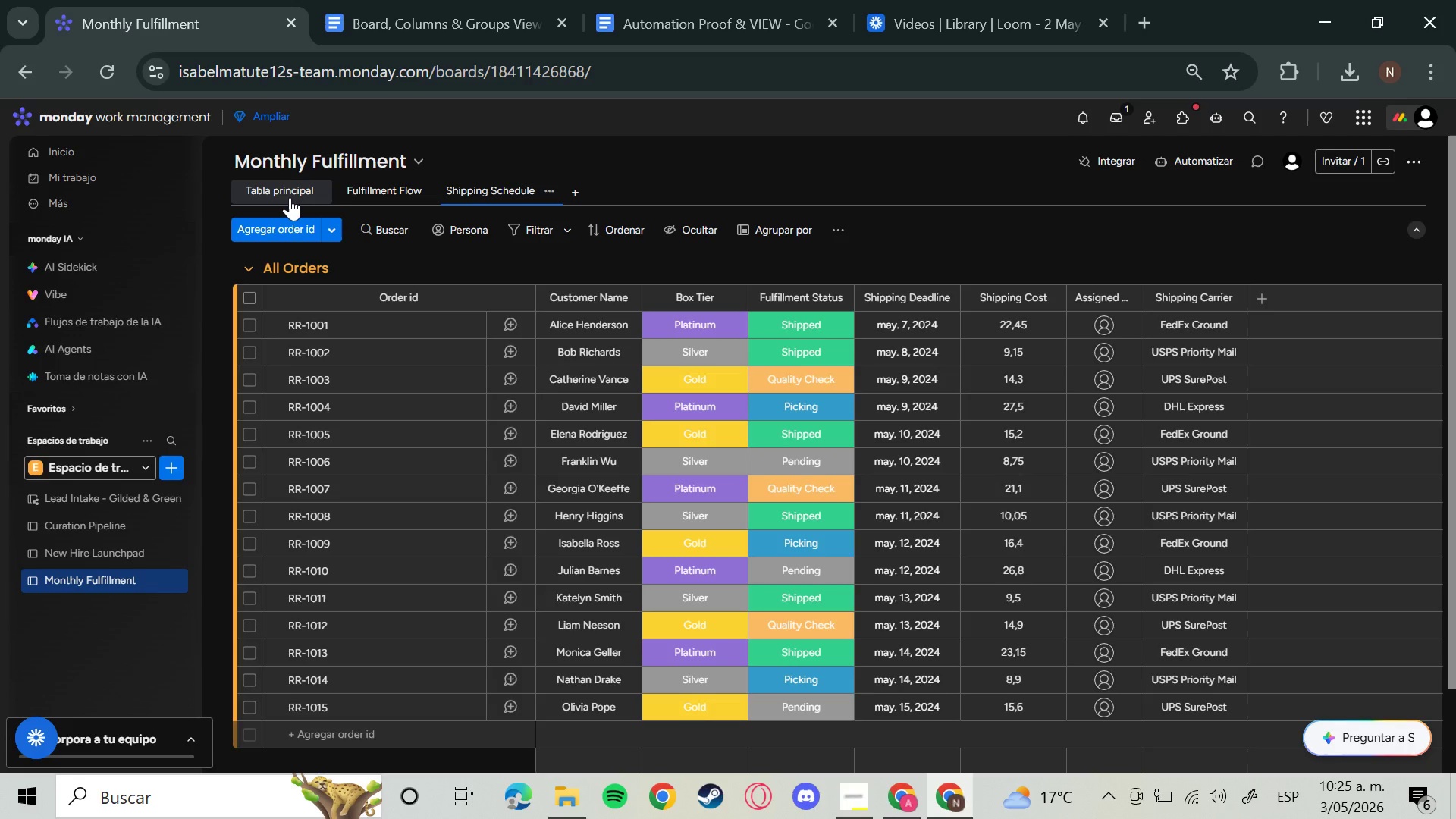 
wait(15.01)
 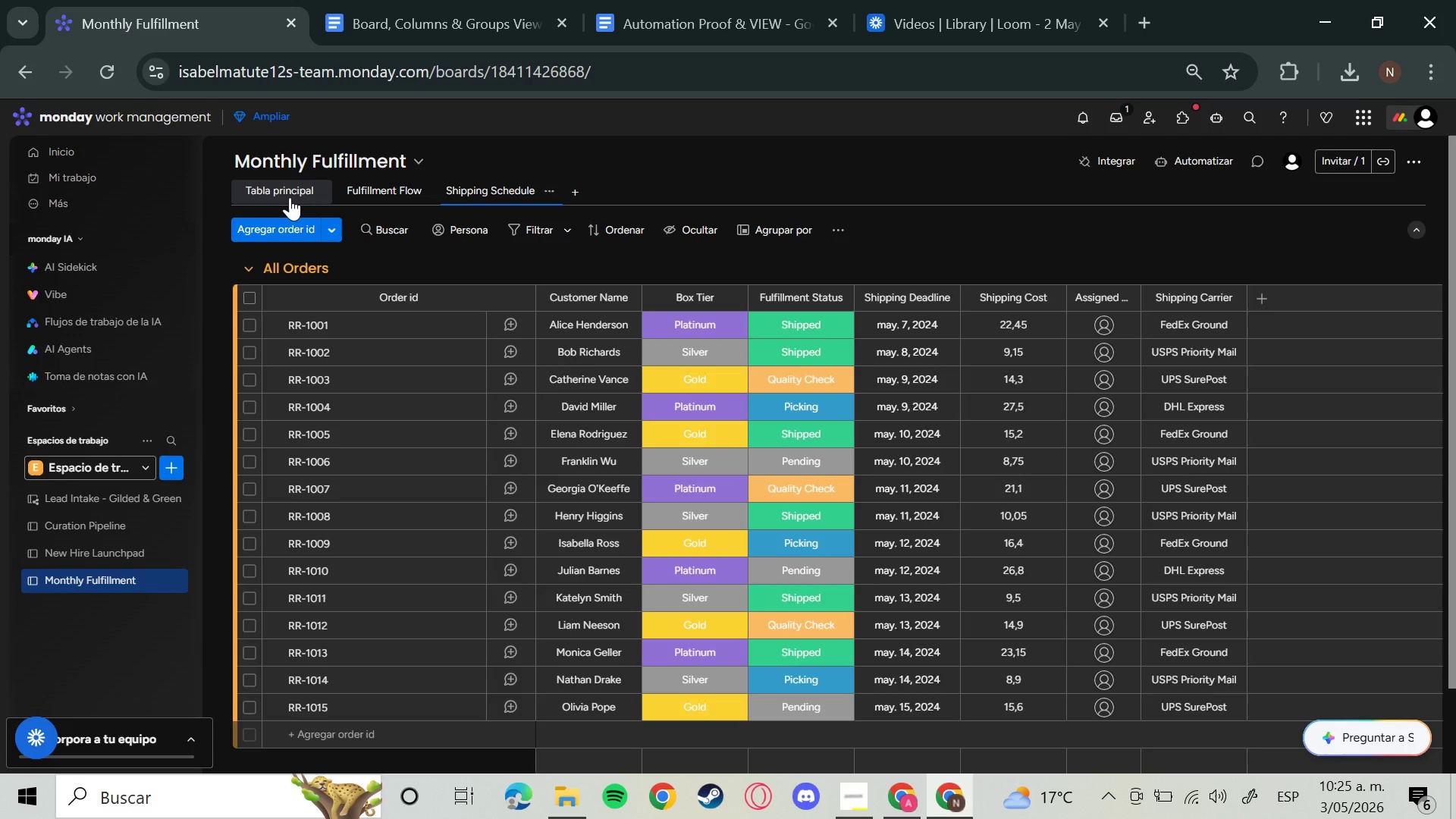 
left_click([985, 316])
 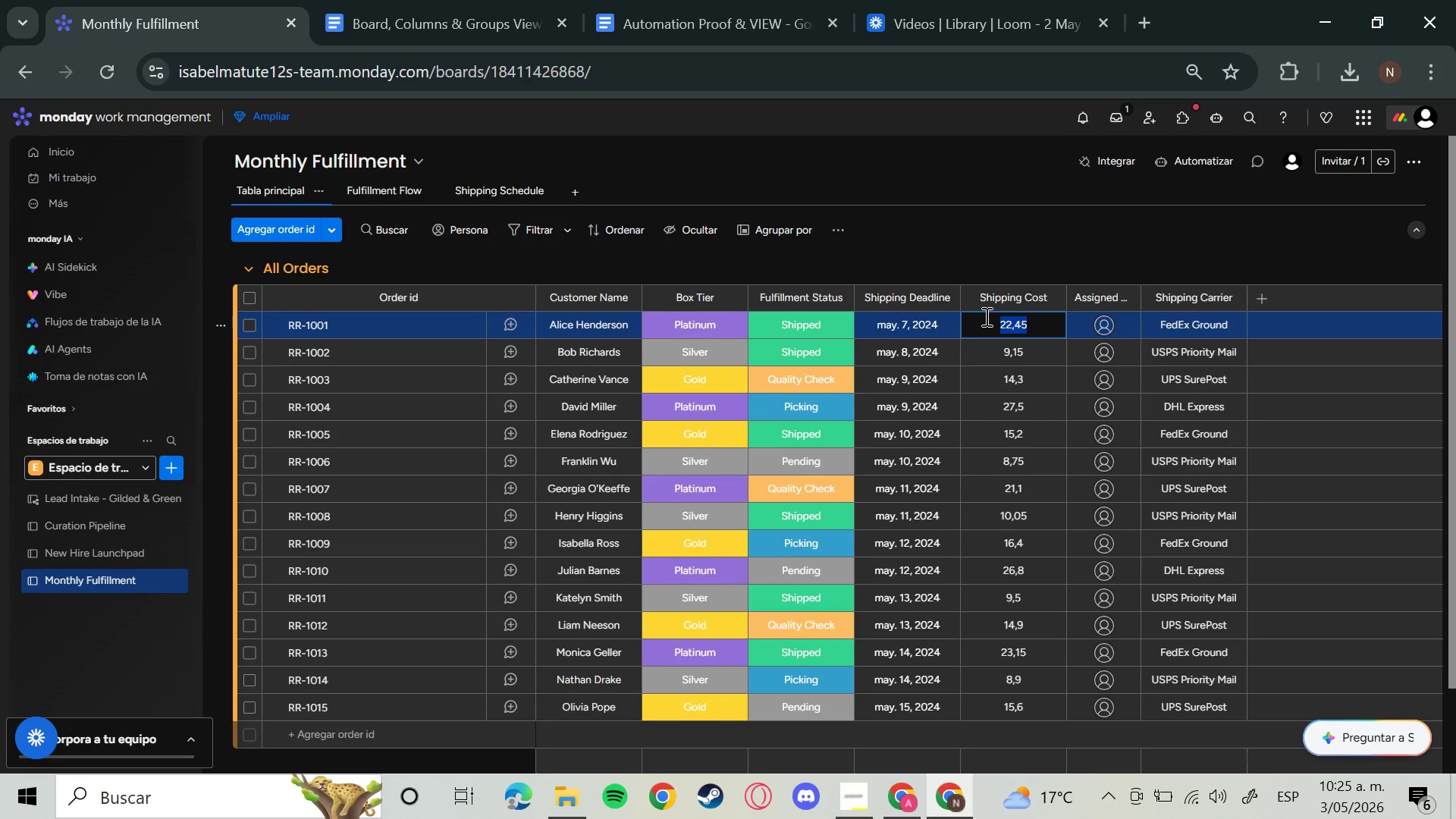 
left_click([985, 316])
 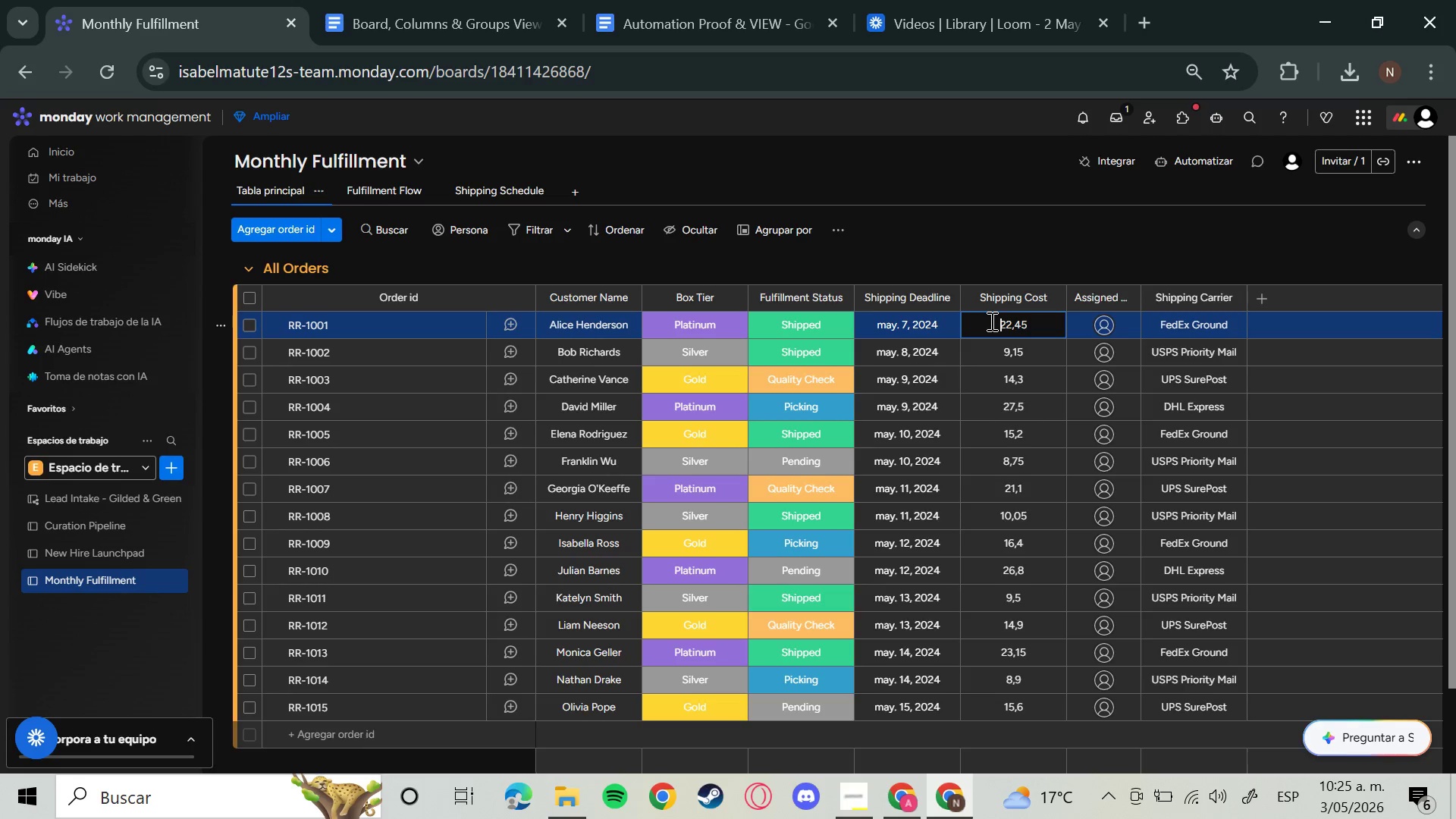 
key(Shift+4)
 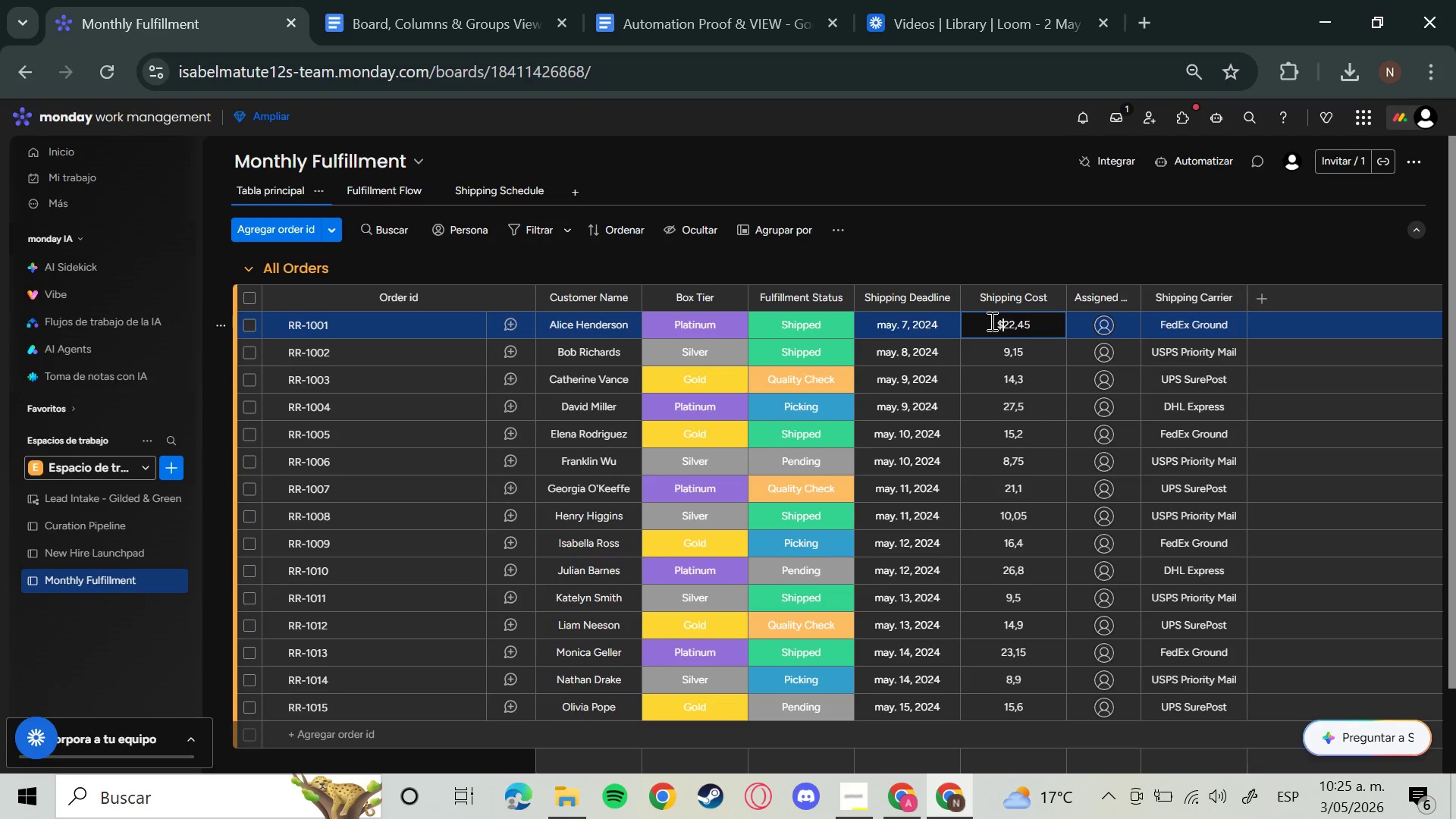 
key(Enter)
 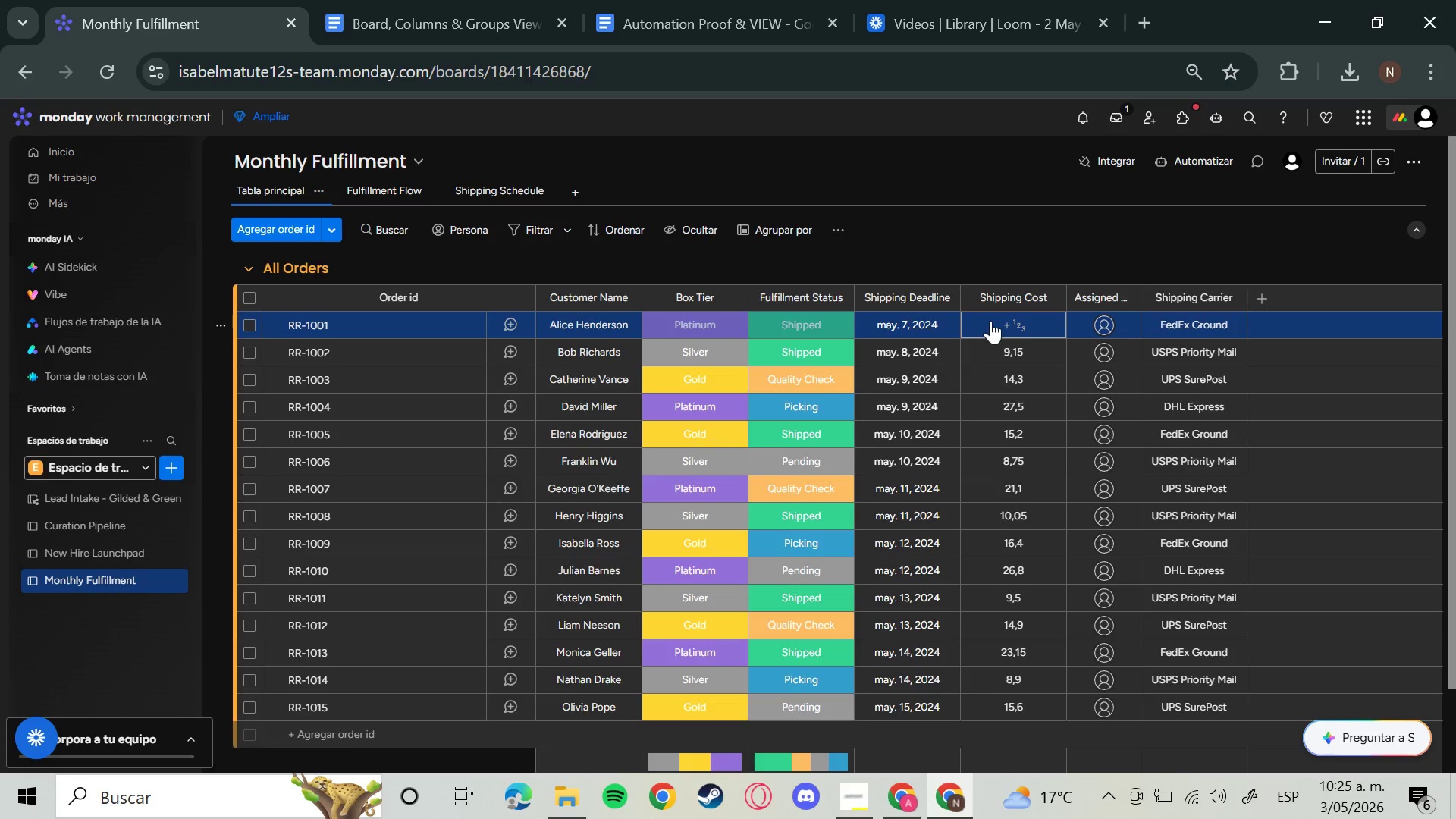 
mouse_move([1025, 344])
 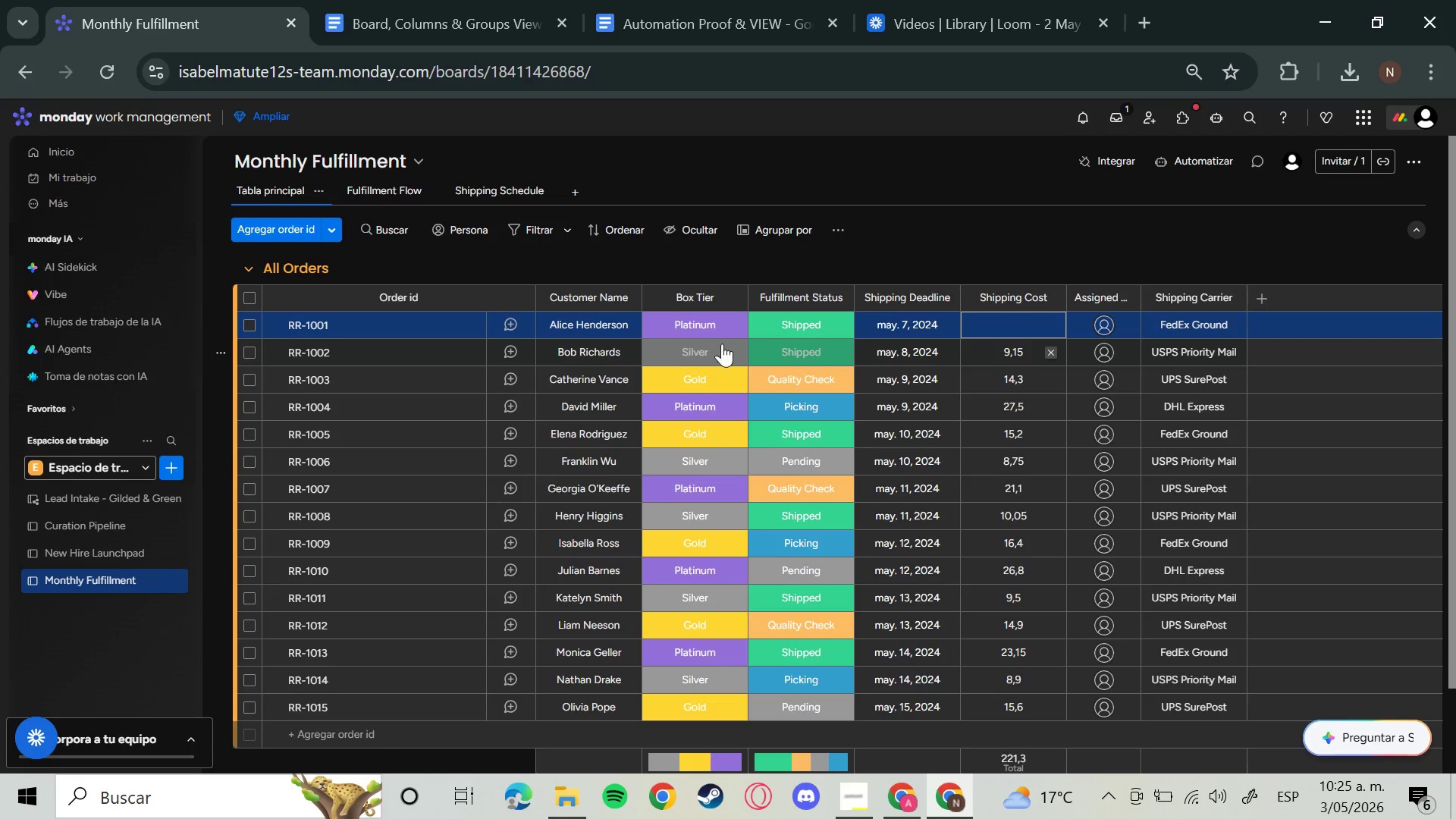 
mouse_move([700, 345])
 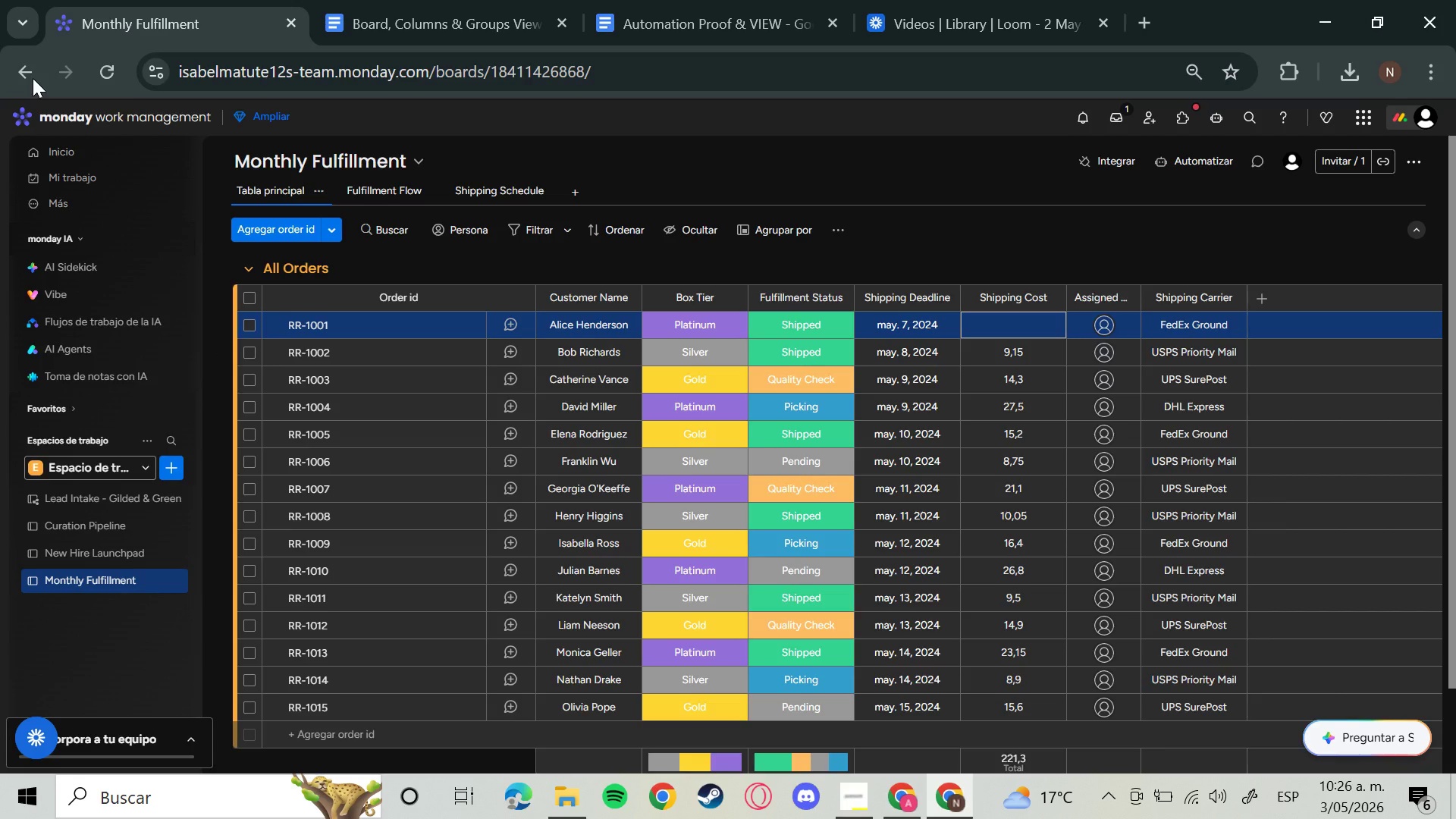 
left_click([26, 74])
 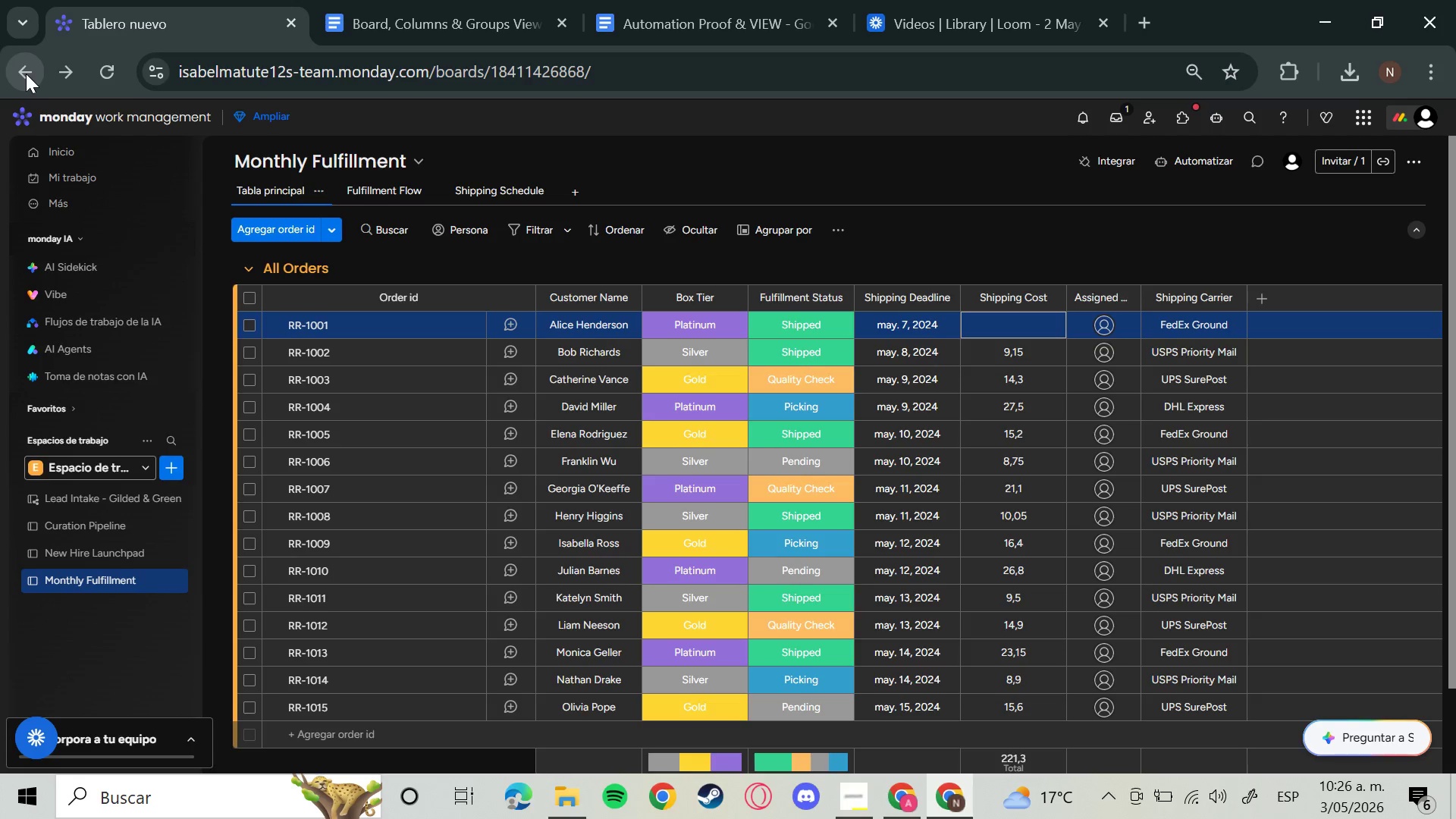 
wait(23.16)
 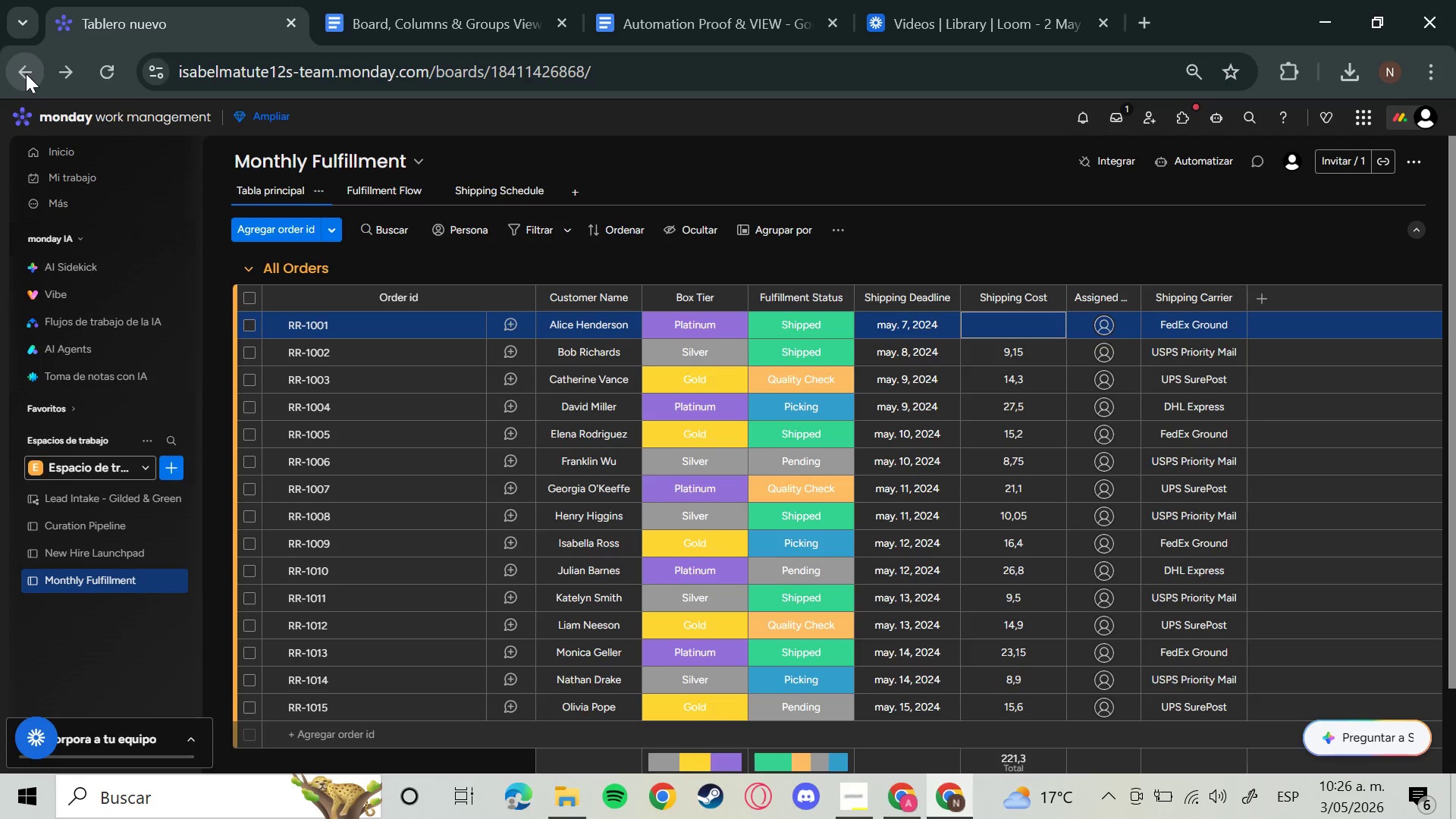 
left_click([26, 74])
 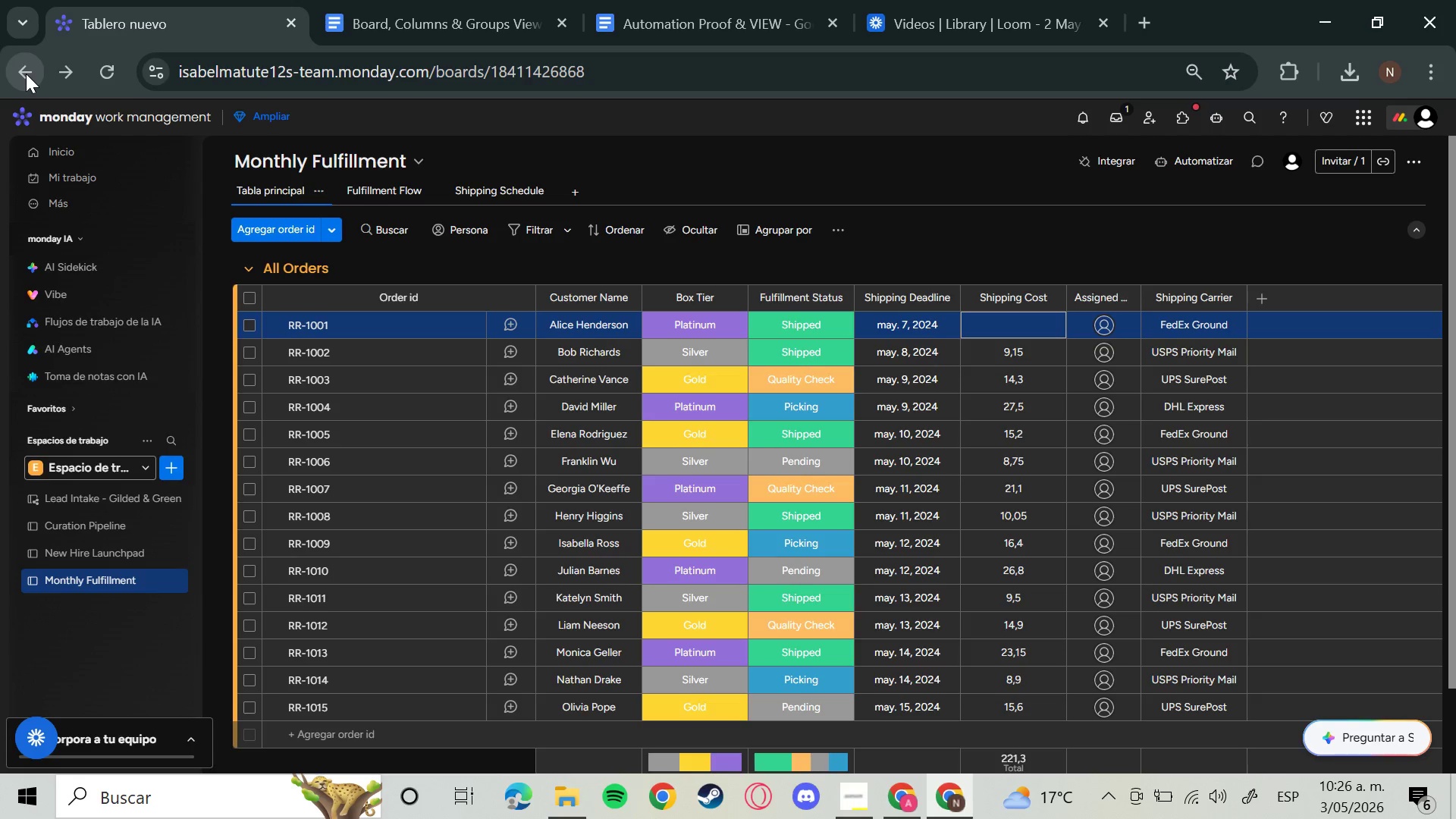 
wait(5.78)
 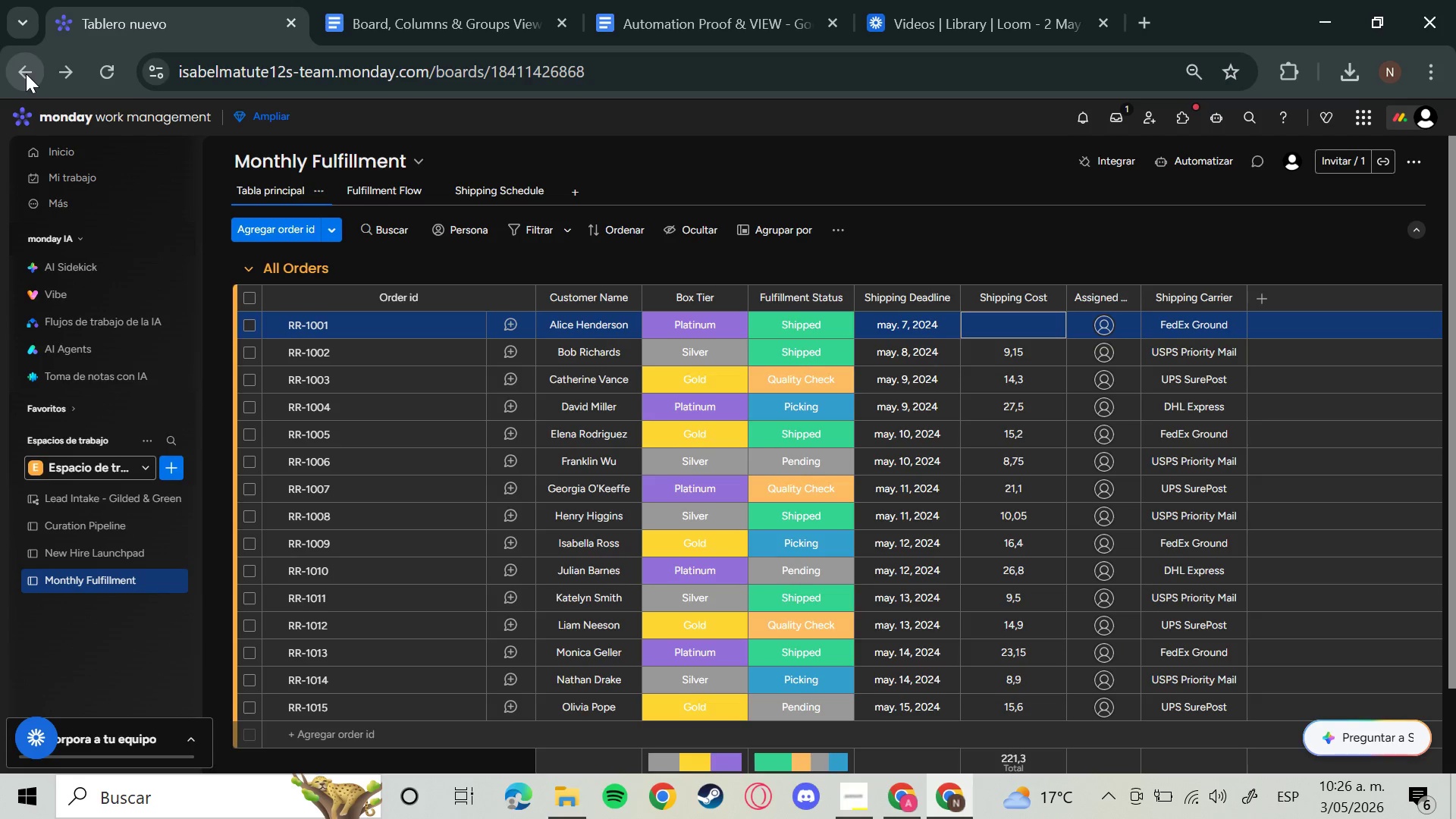 
left_click([26, 74])
 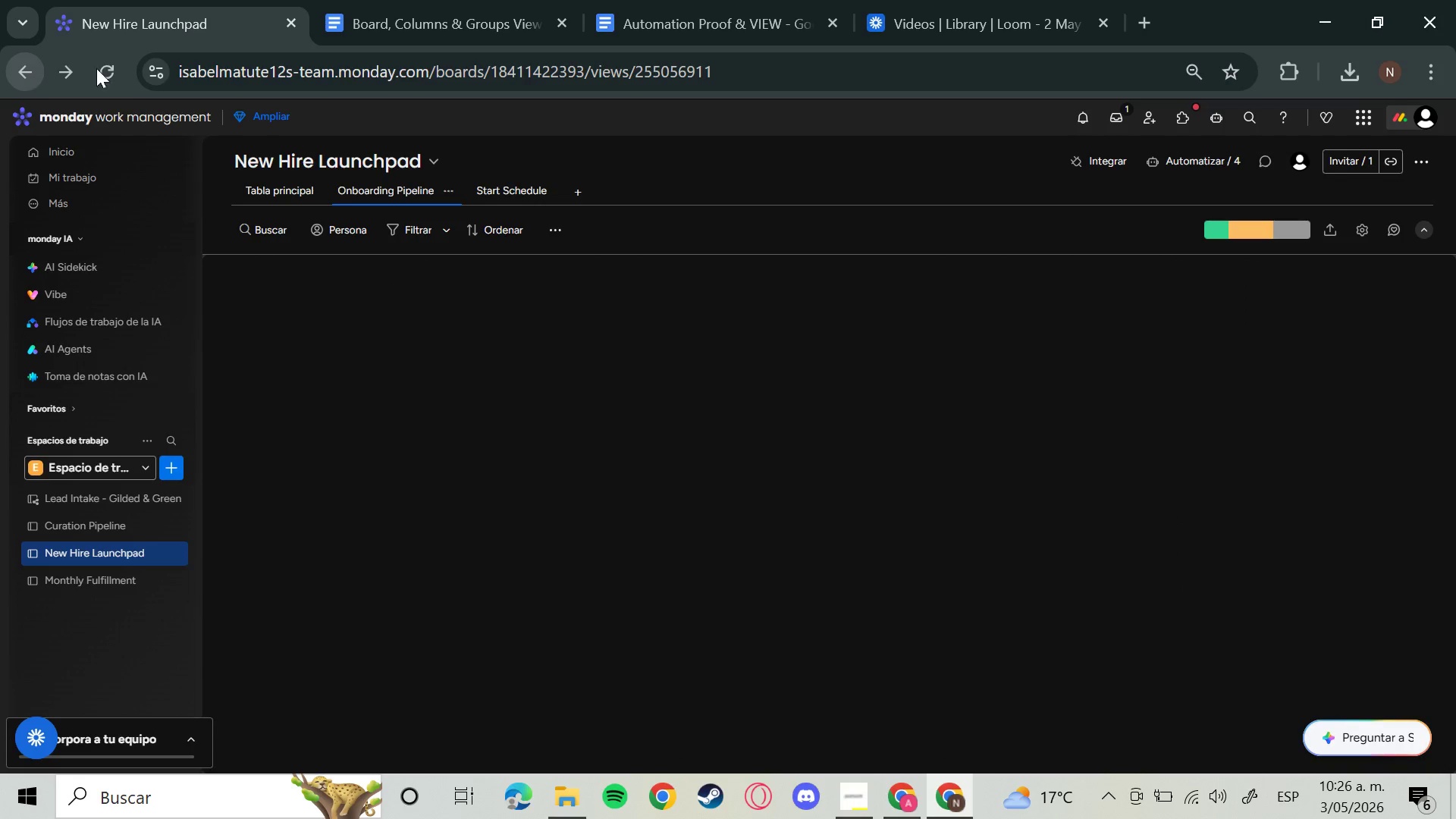 
scroll: coordinate [26, 74], scroll_direction: up, amount: 1.0
 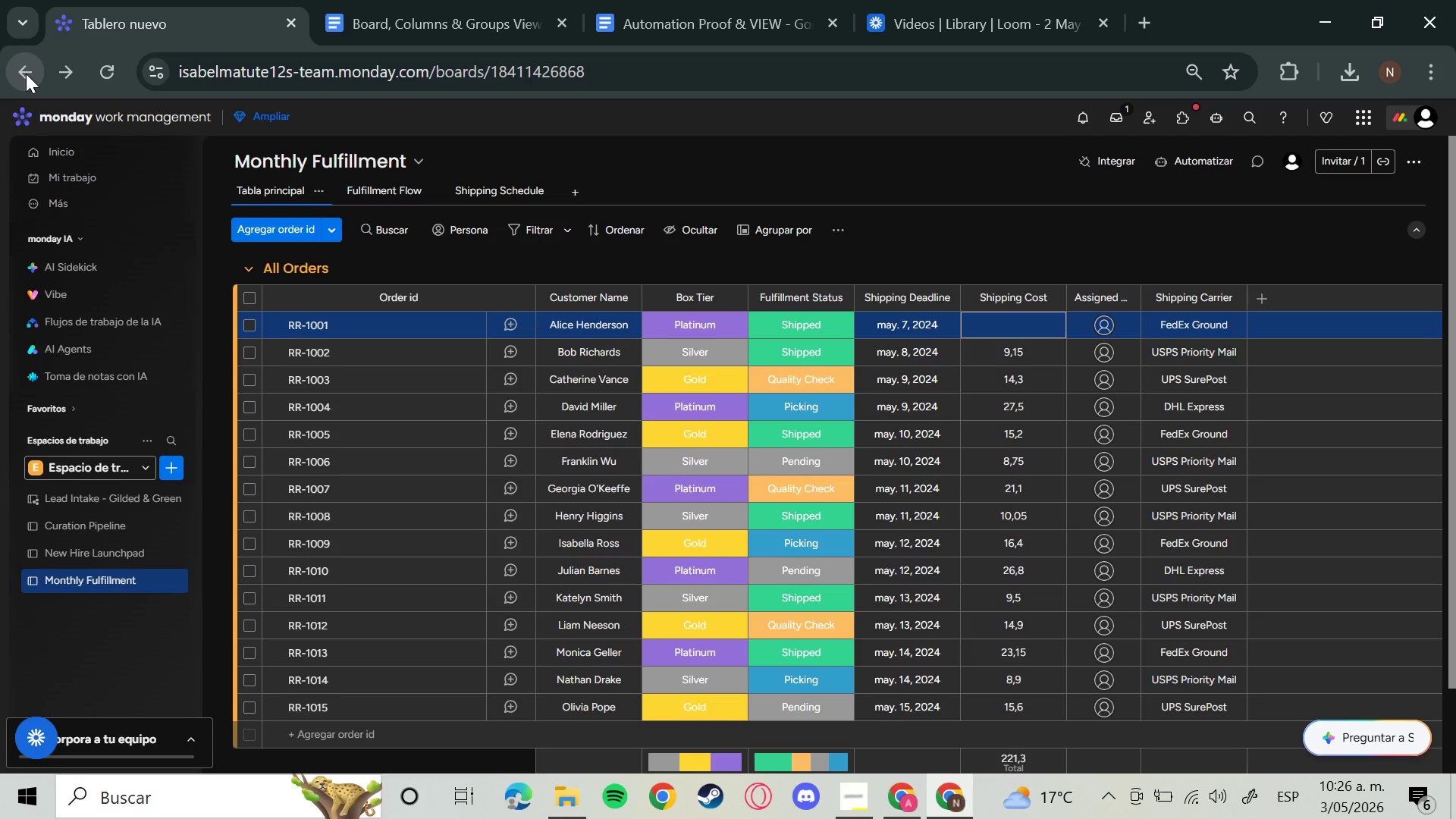 
wait(6.18)
 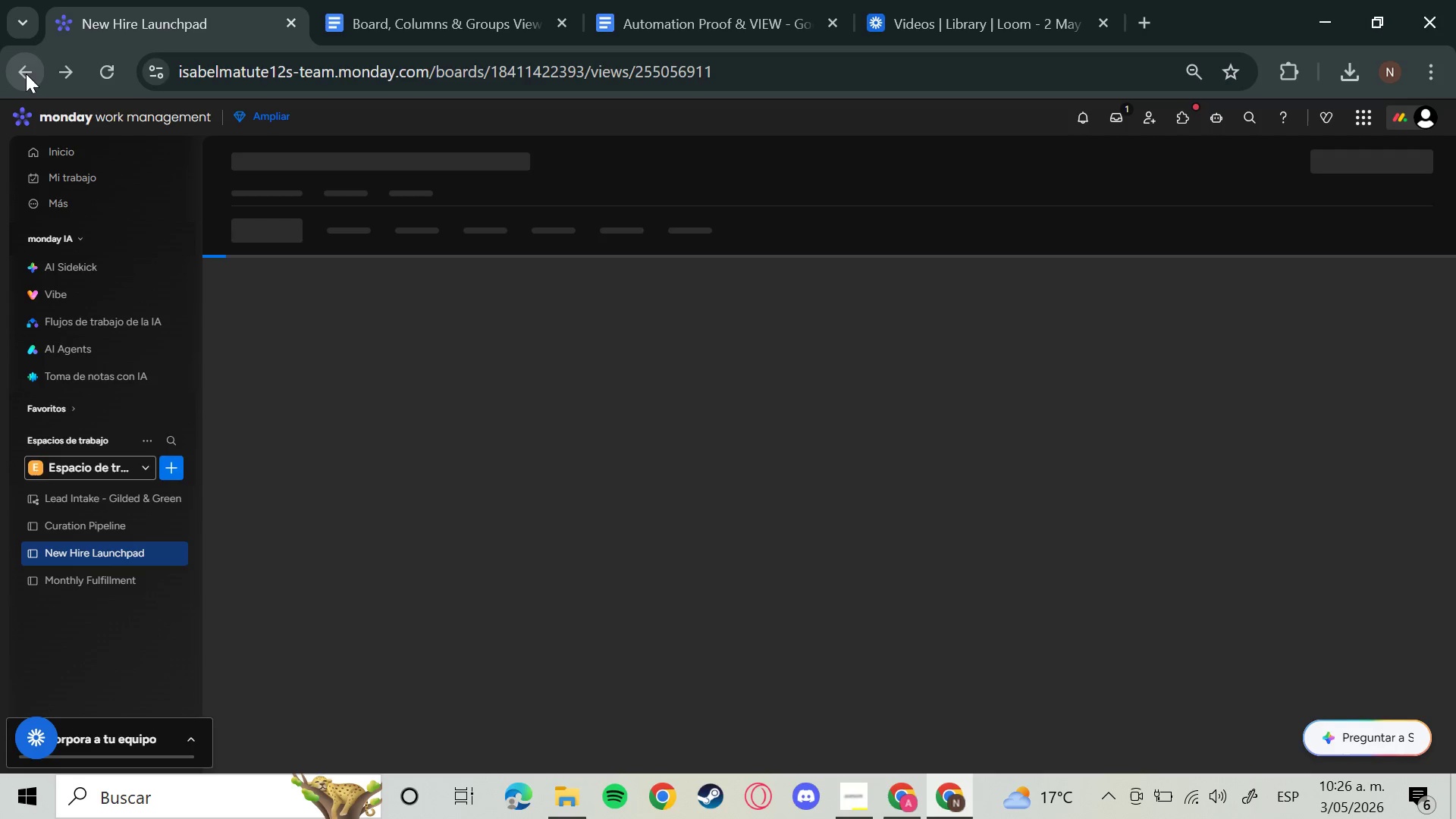 
left_click([245, 188])
 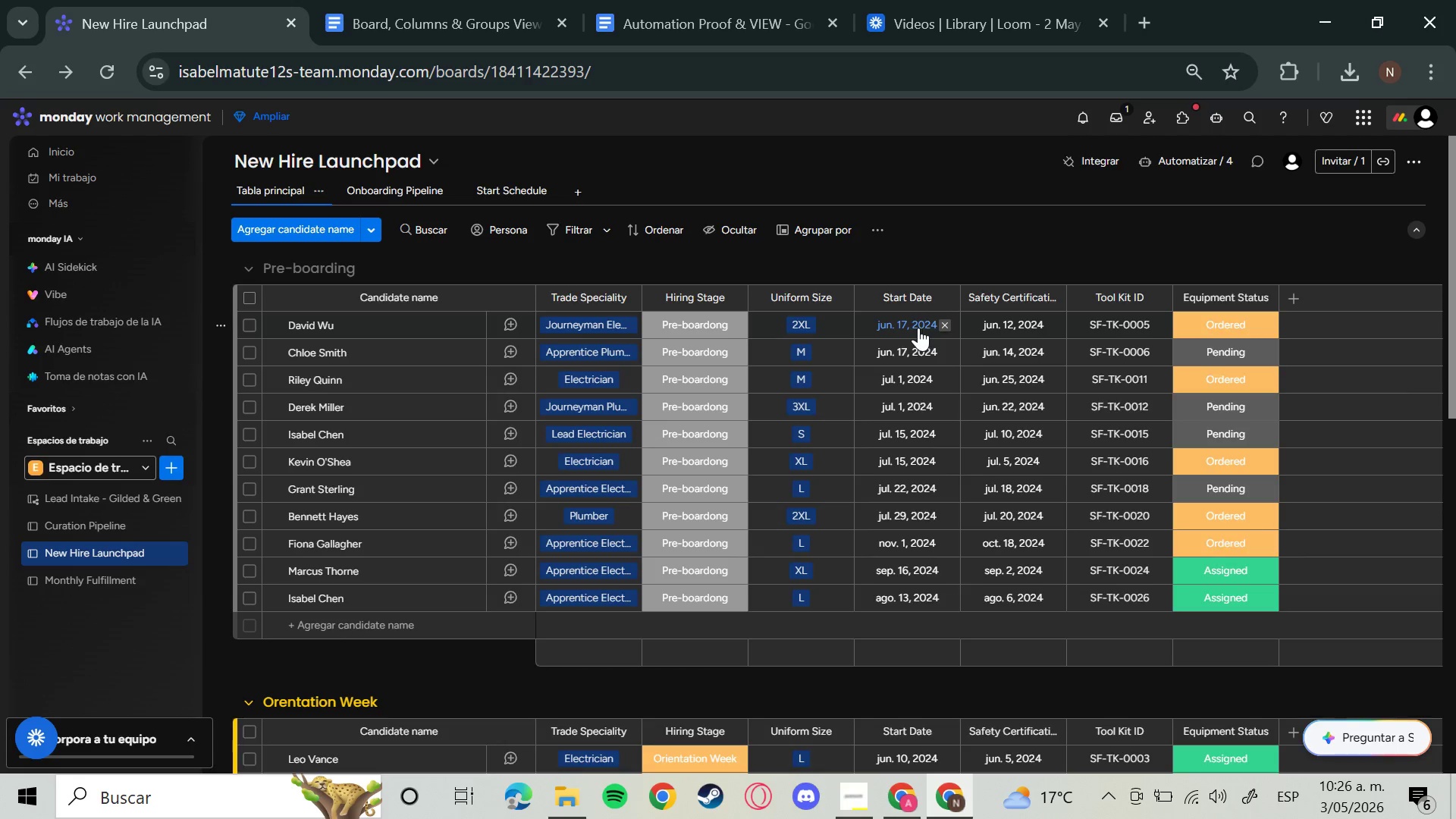 
left_click([91, 581])
 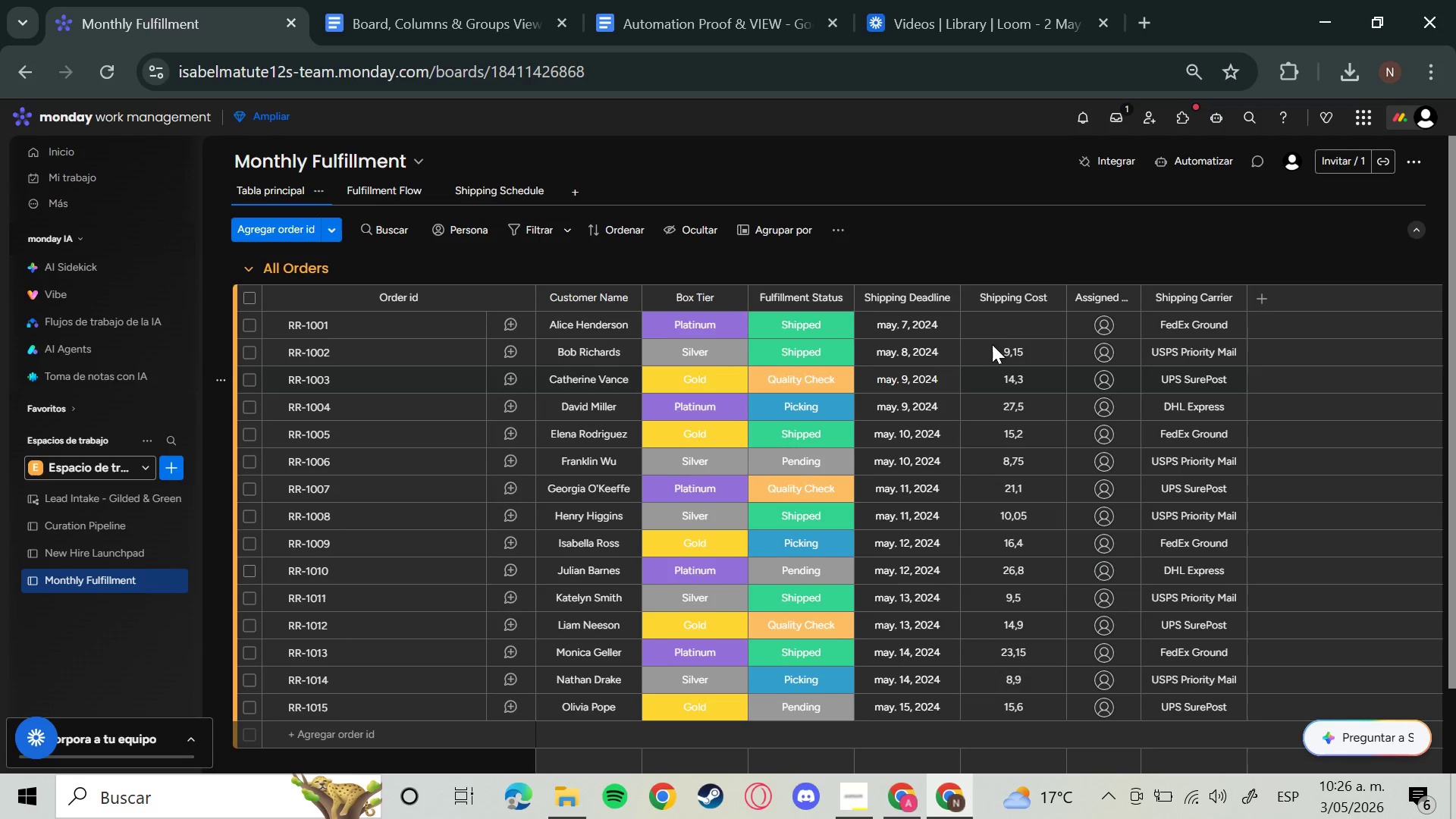 
left_click([1018, 322])
 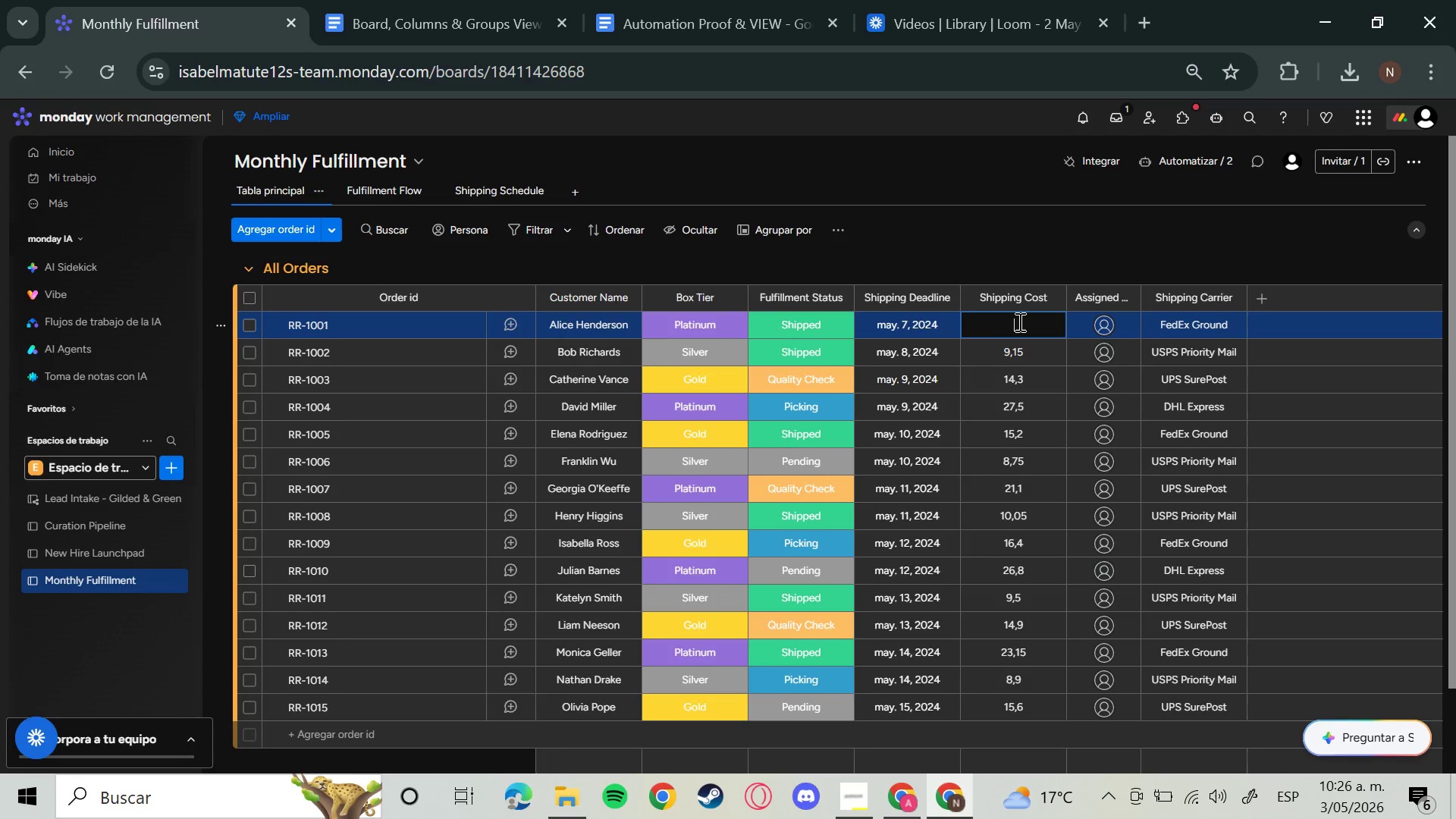 
type(22,55)
 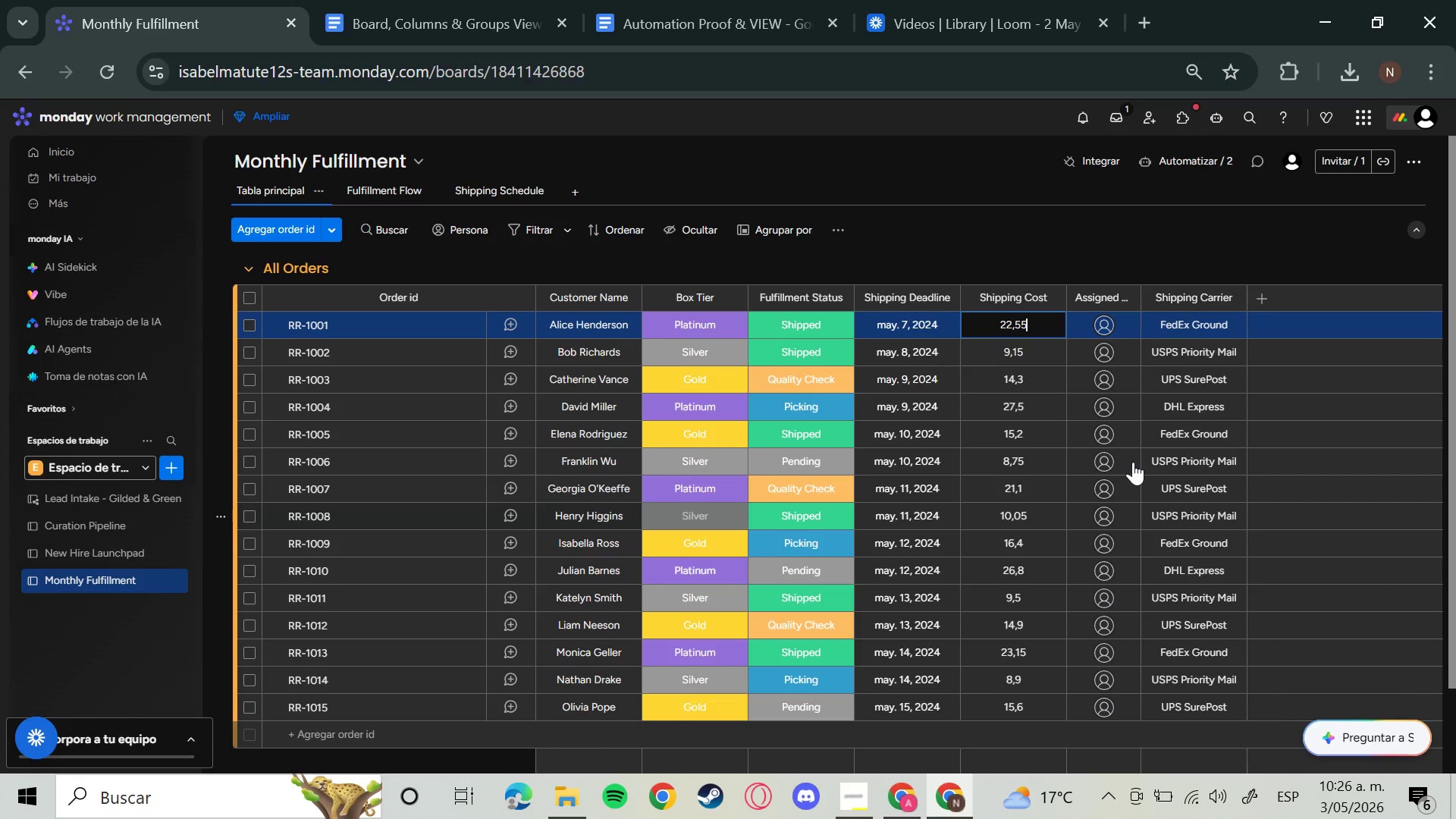 
wait(5.77)
 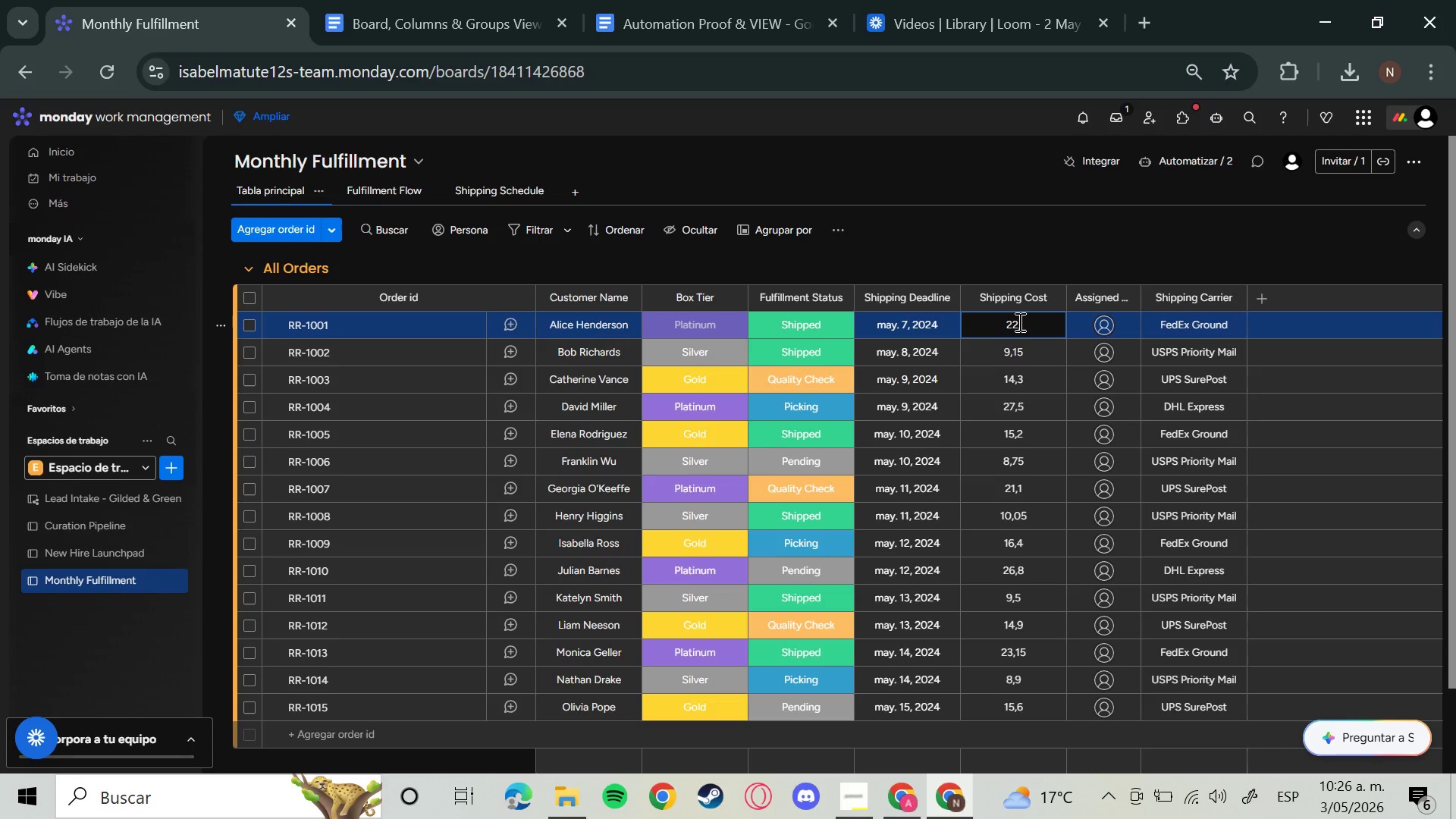 
key(ArrowLeft)
 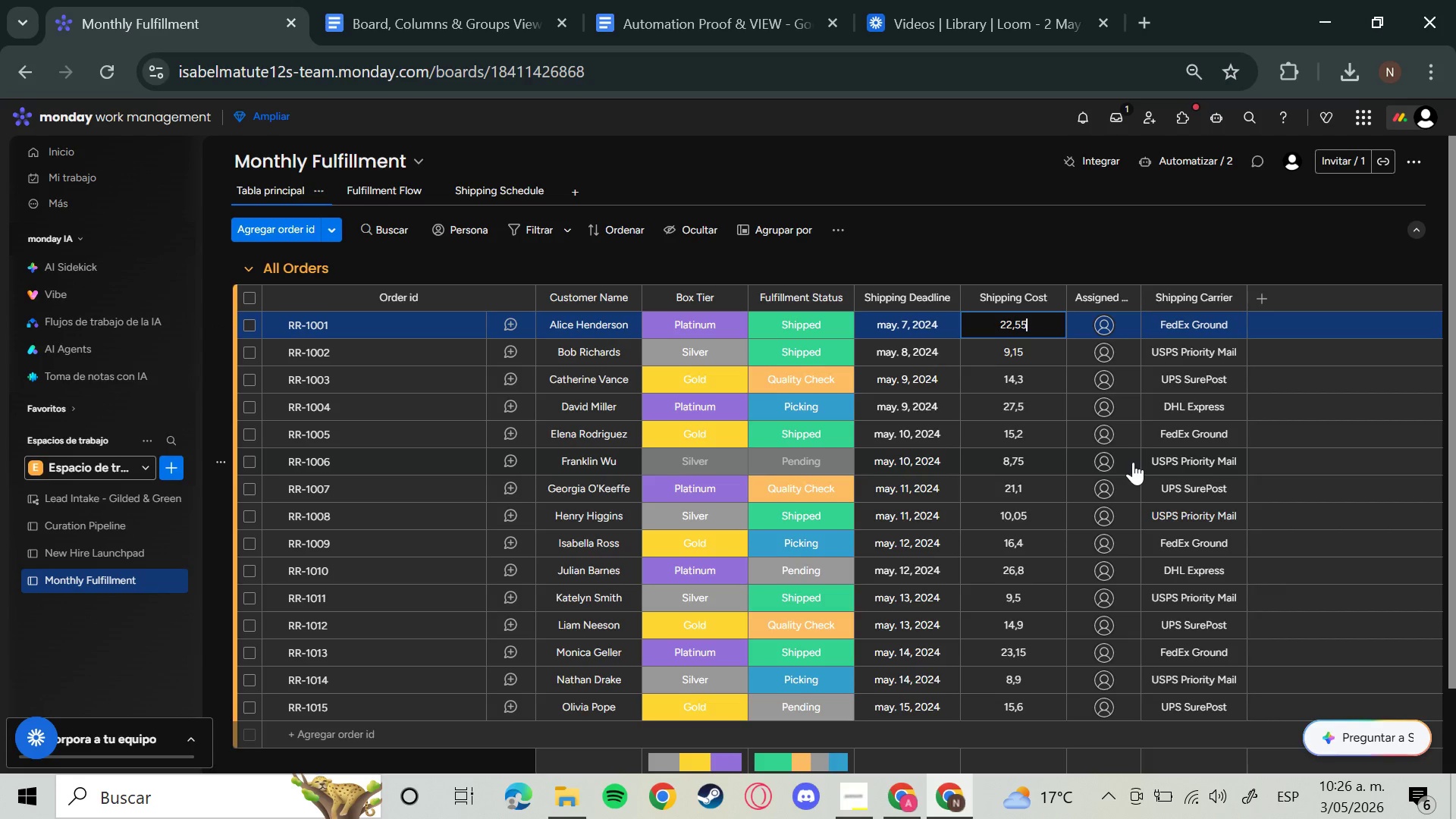 
key(ArrowLeft)
 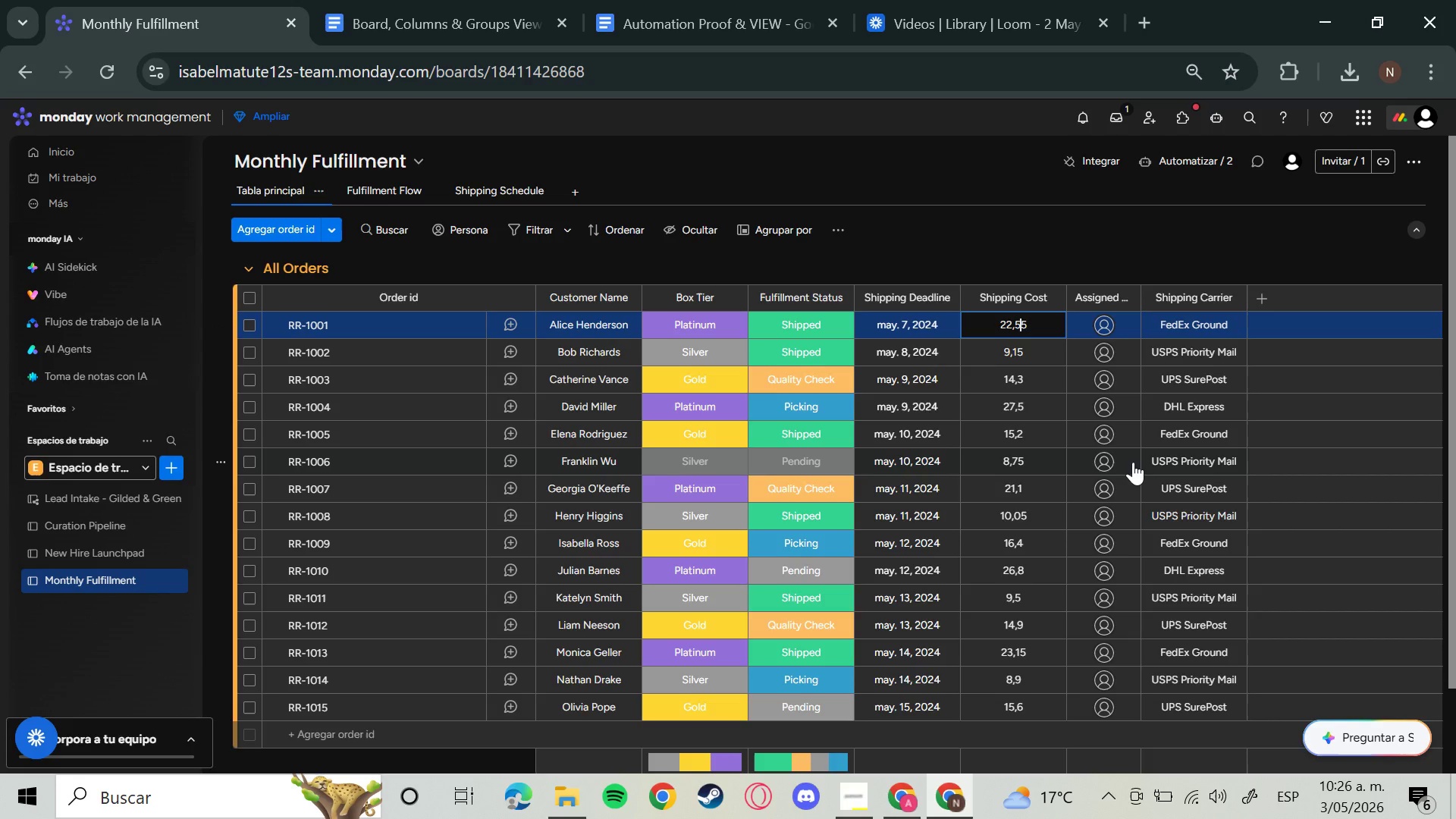 
key(ArrowLeft)
 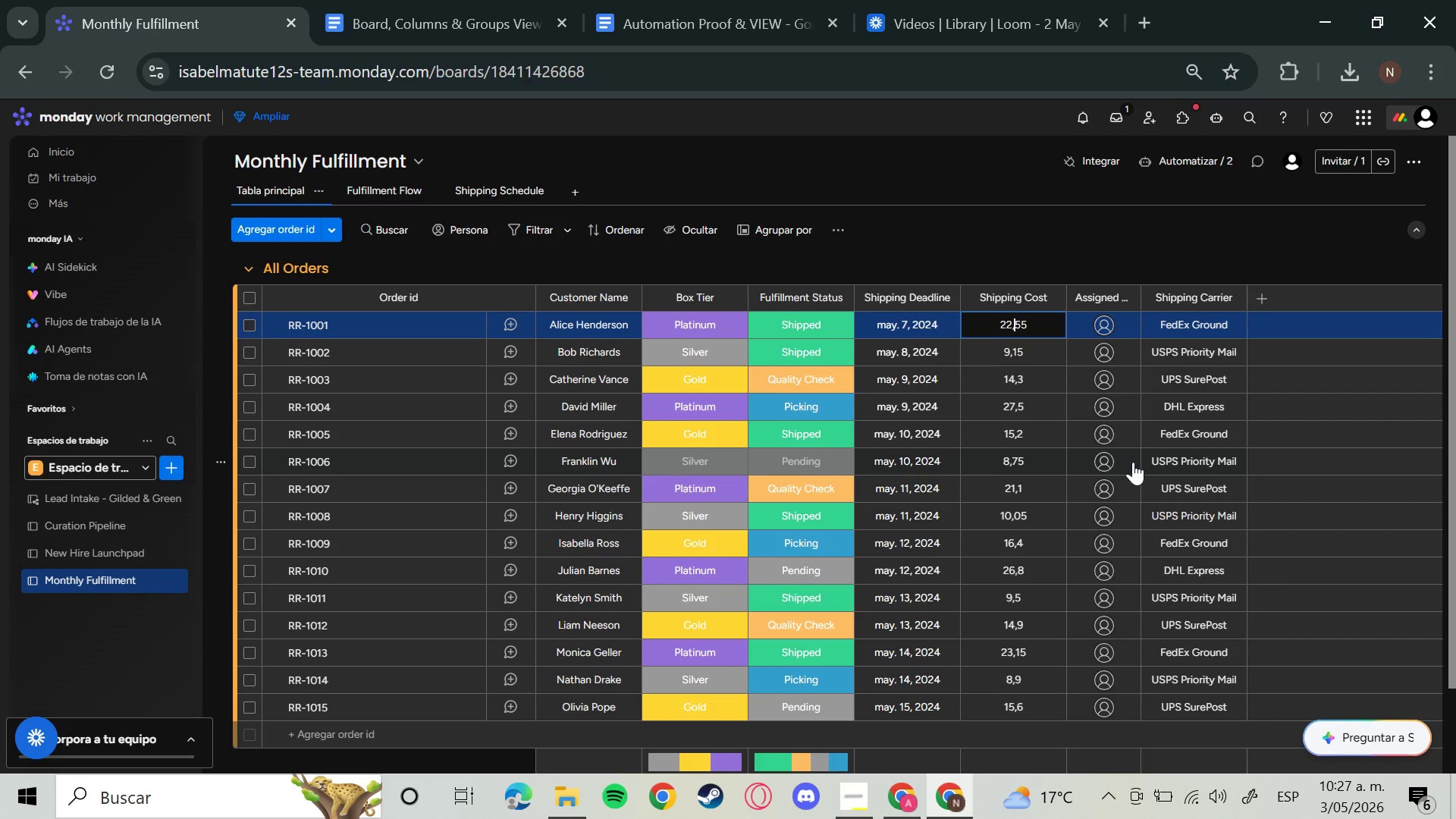 
key(ArrowLeft)
 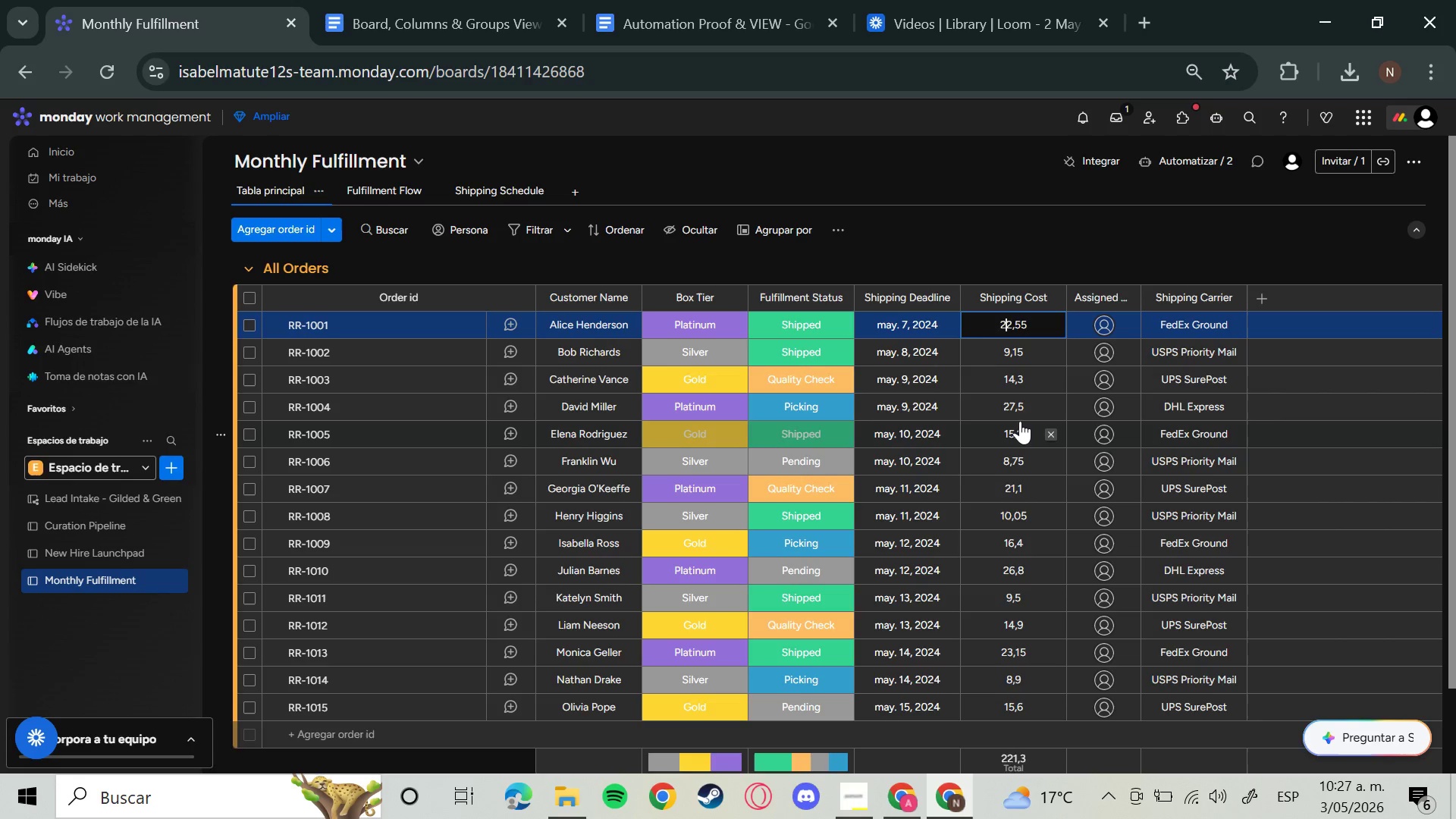 
wait(25.2)
 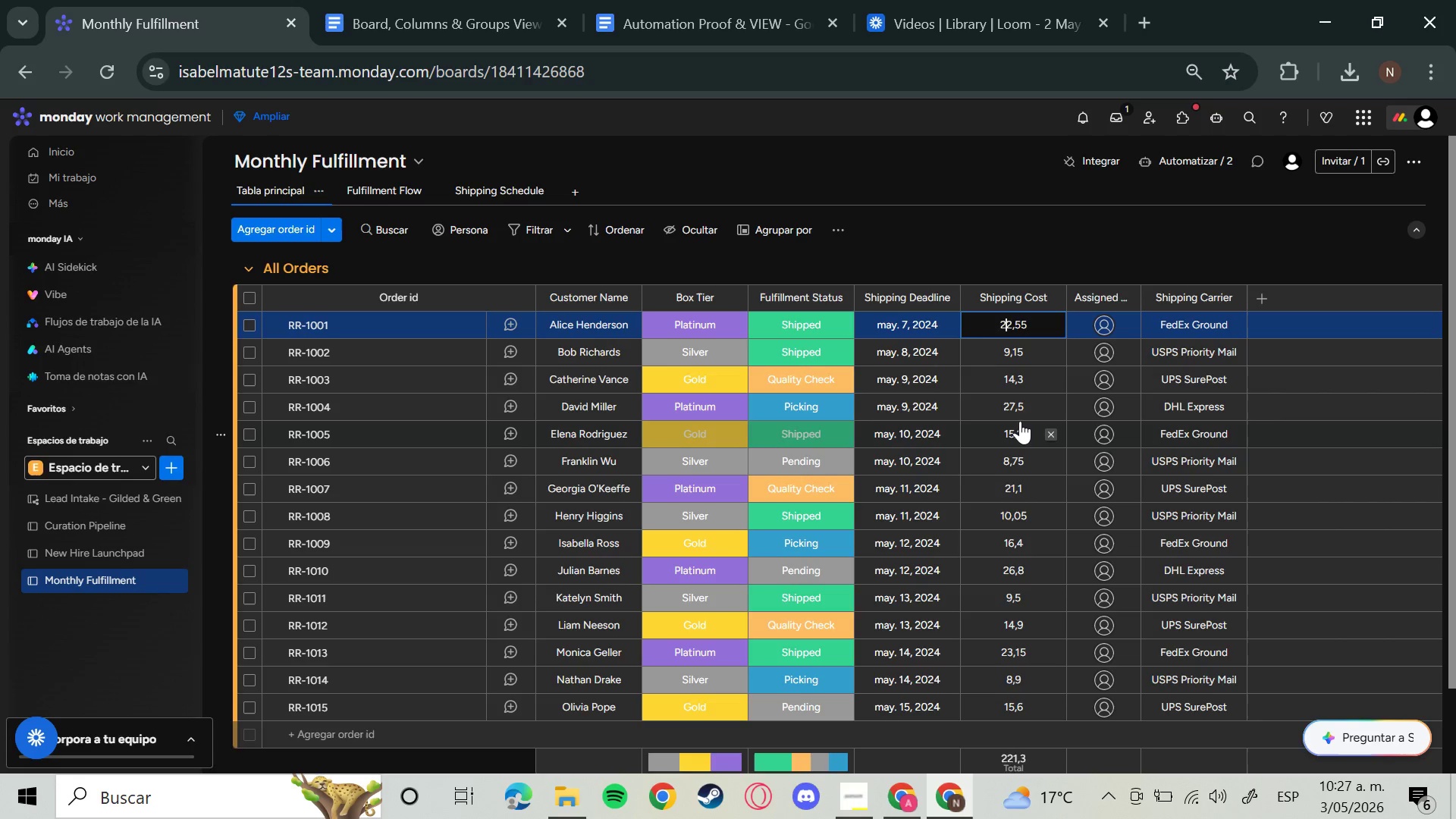 
left_click([996, 322])
 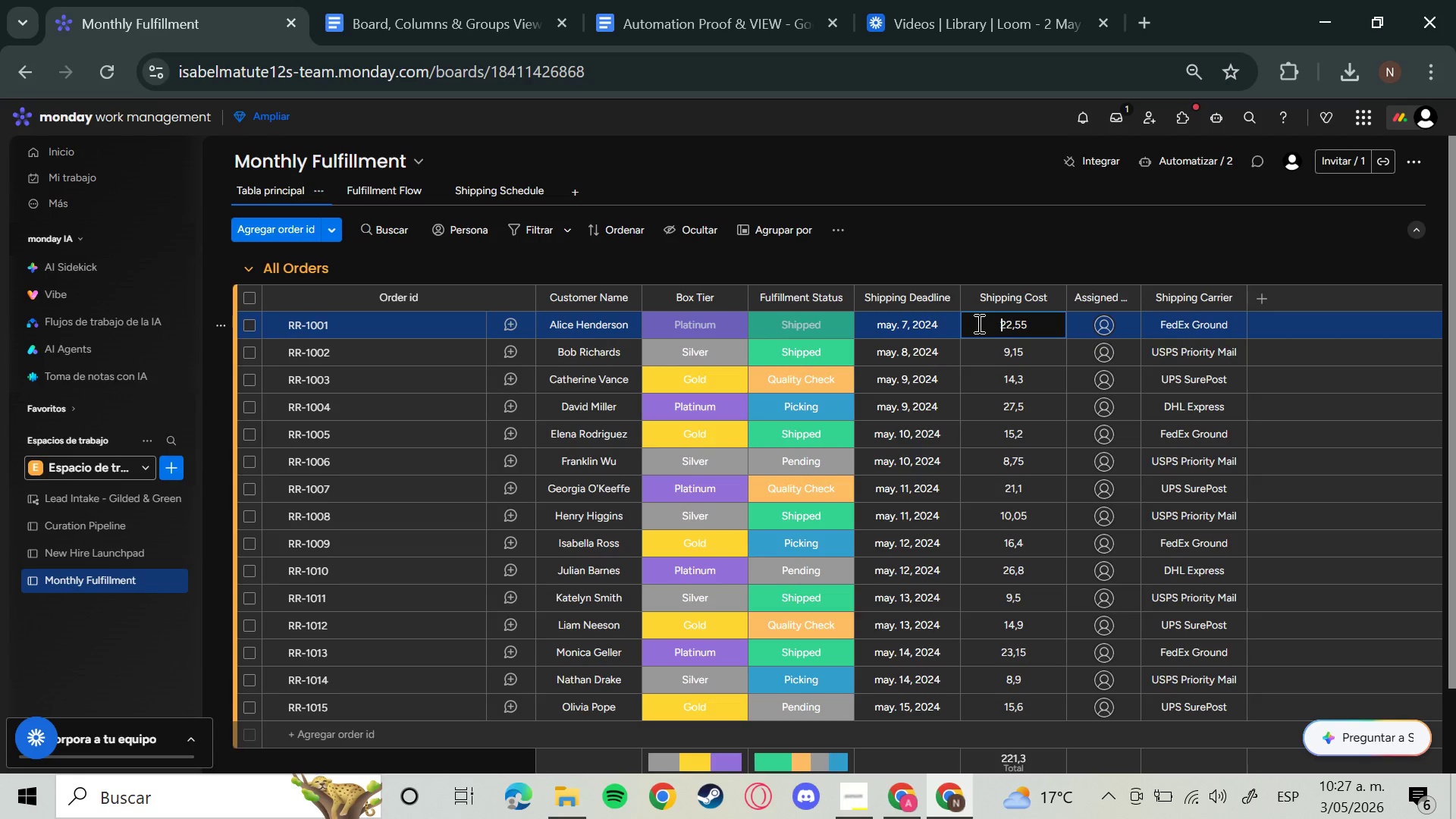 
hold_key(key=ShiftLeft, duration=1.5)
 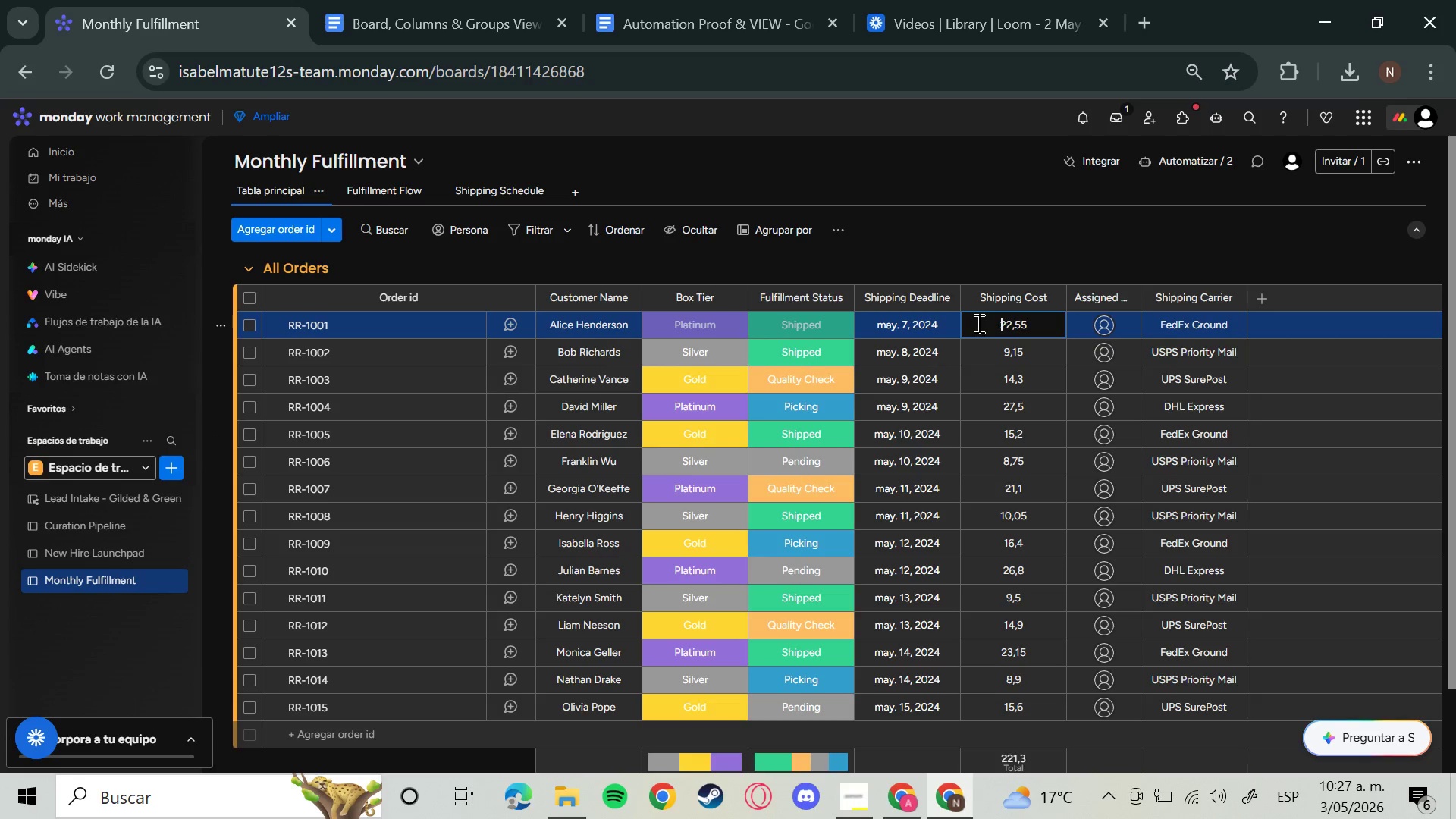 
key(Shift+4)
 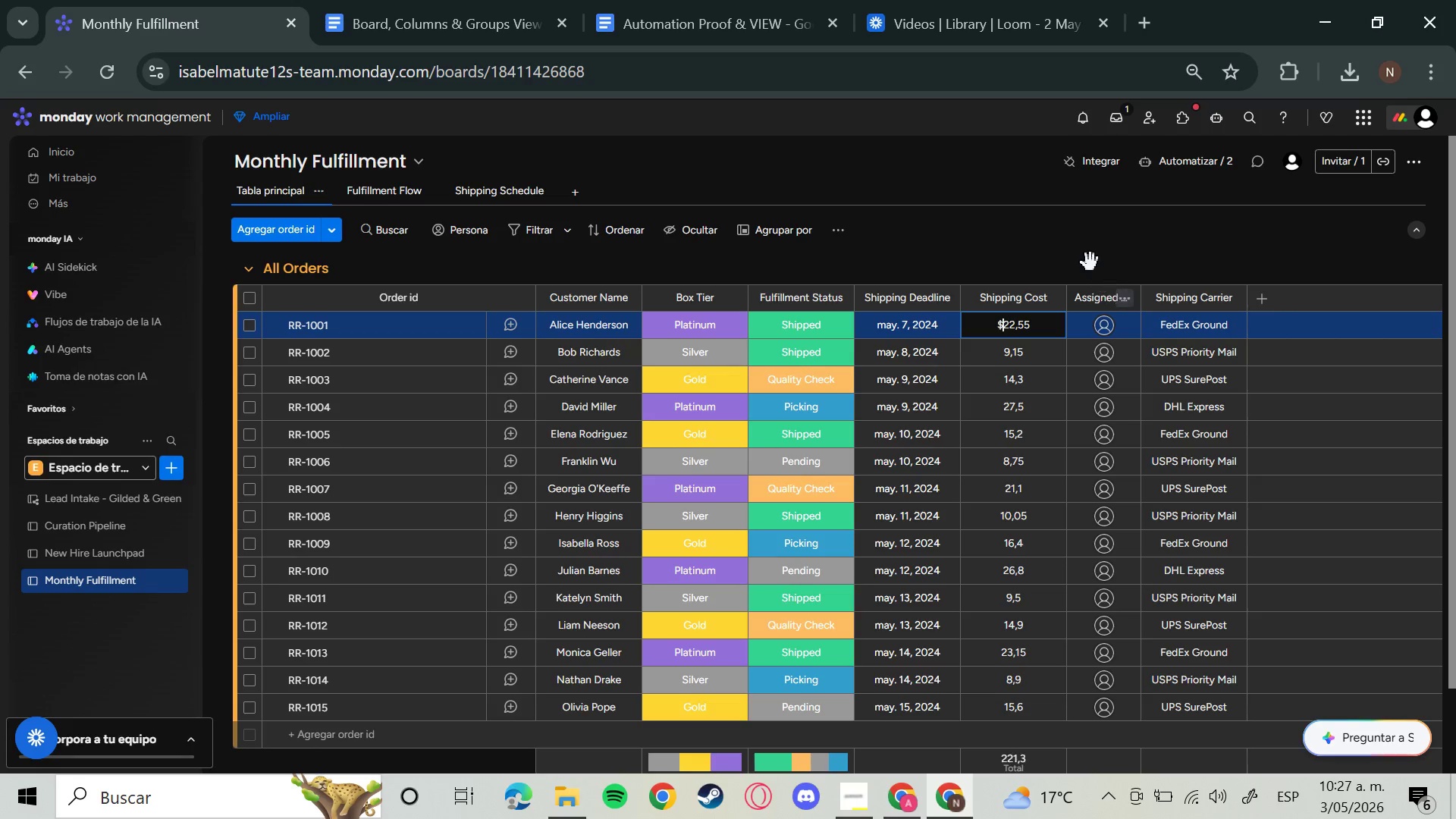 
left_click([1090, 262])
 